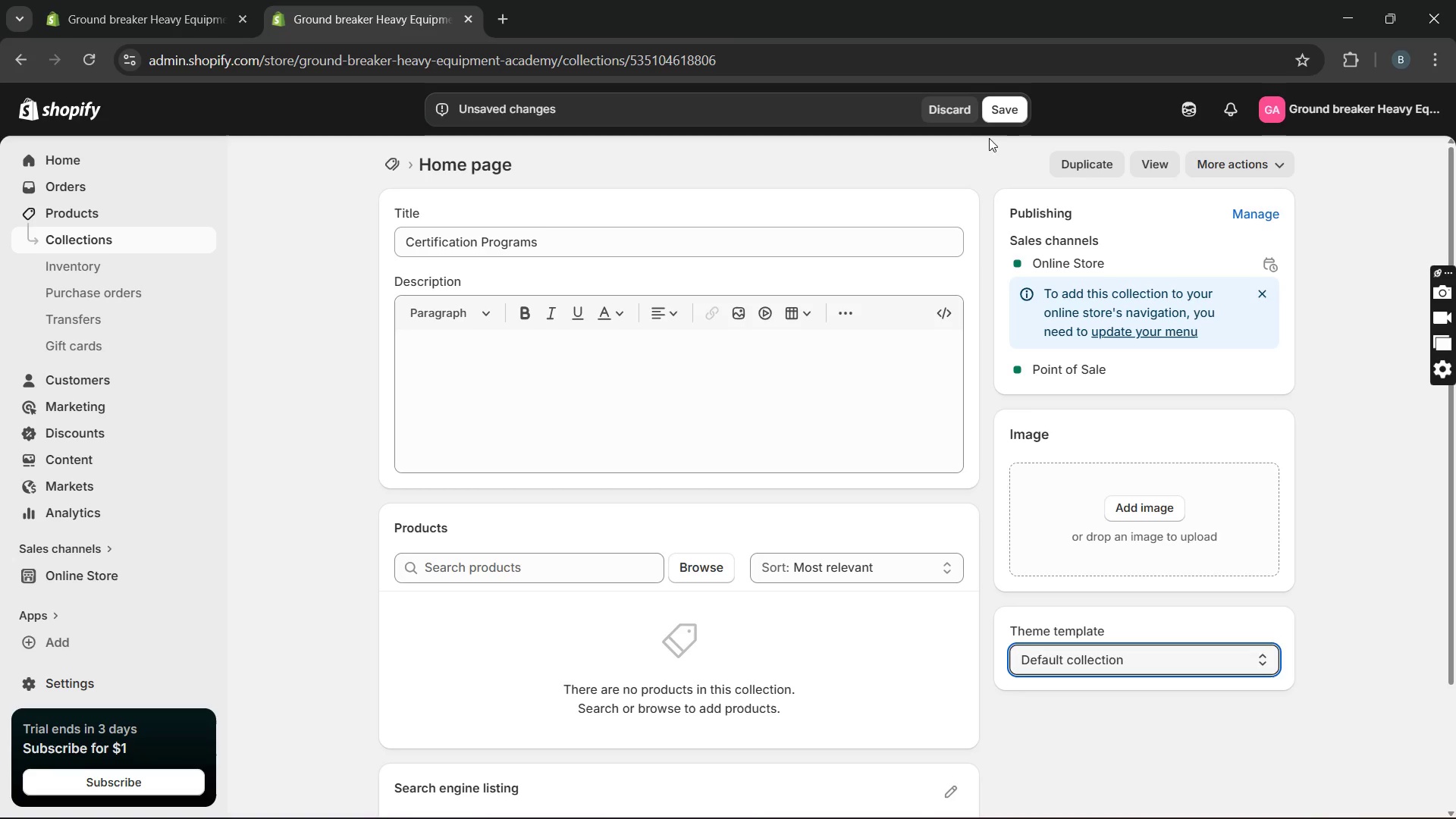 
left_click([993, 110])
 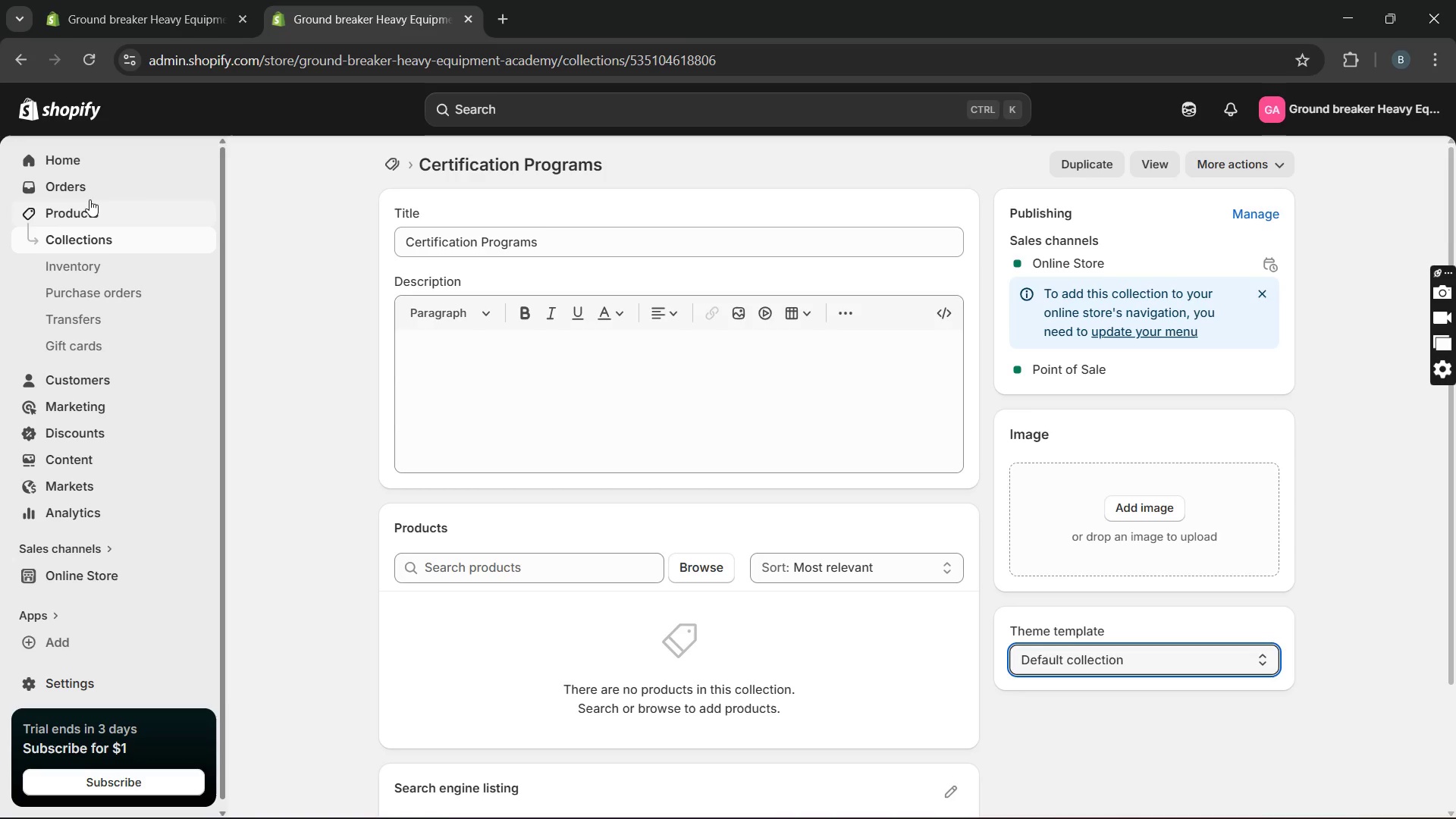 
wait(6.81)
 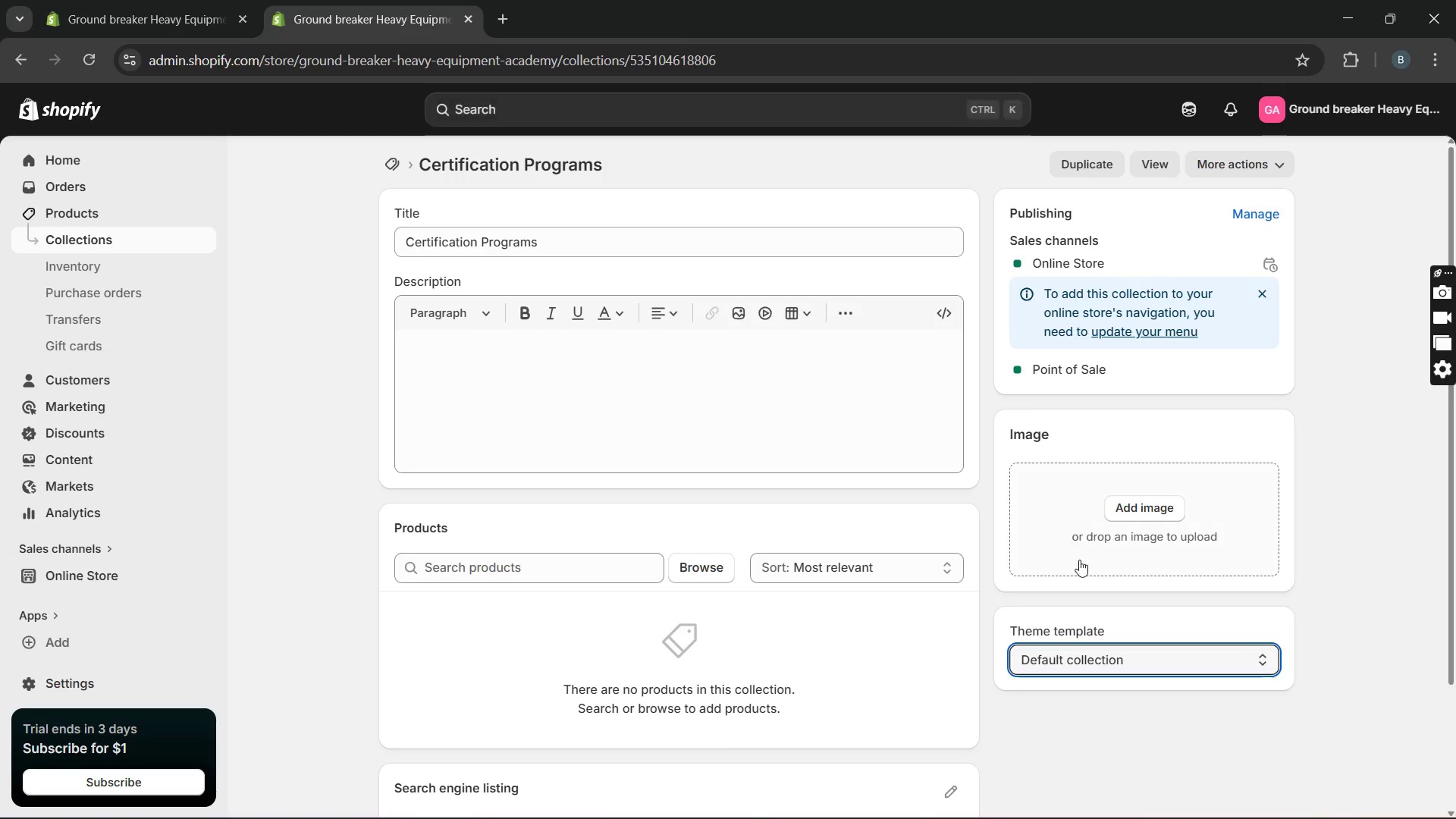 
left_click([30, 60])
 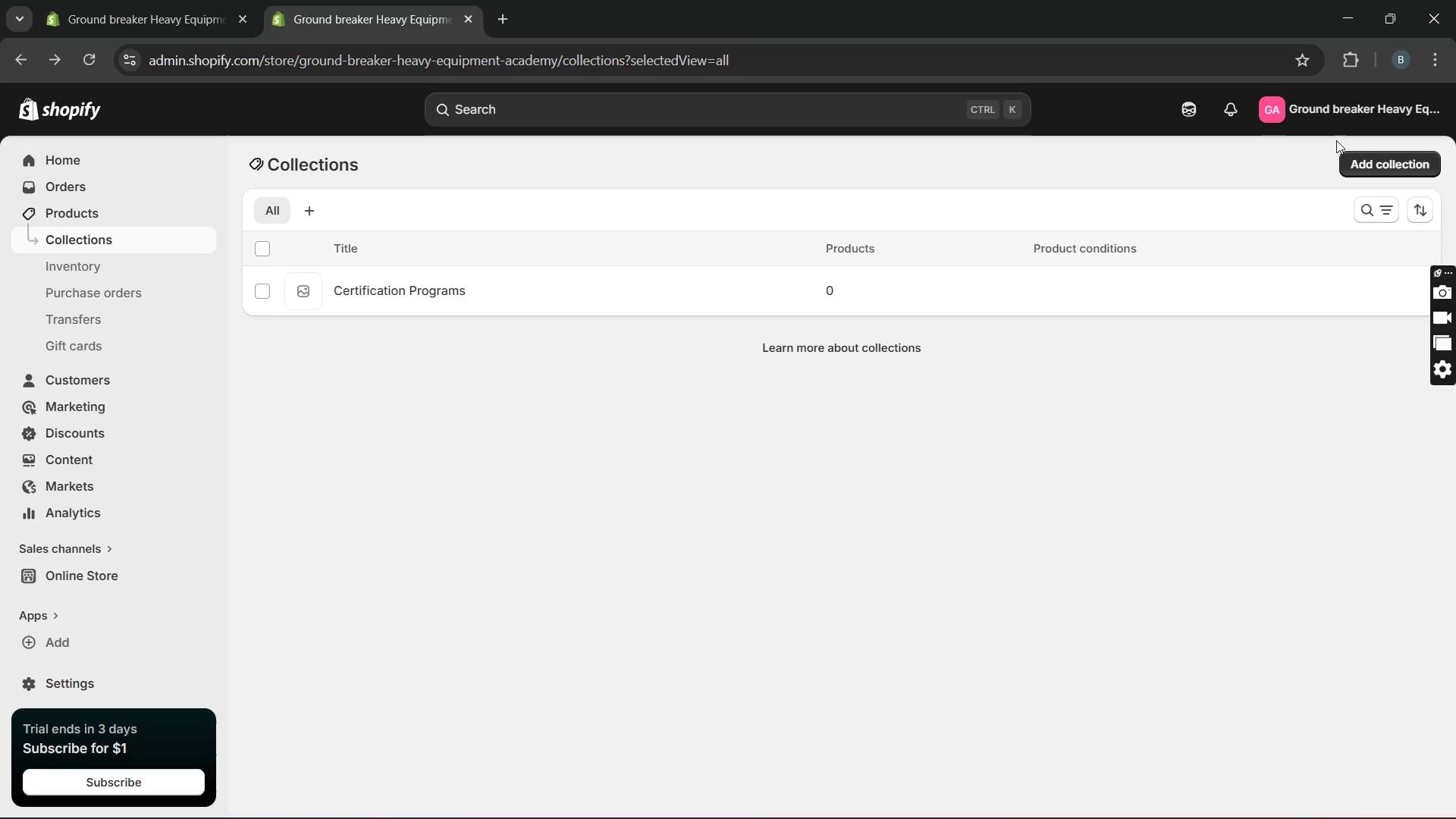 
wait(6.47)
 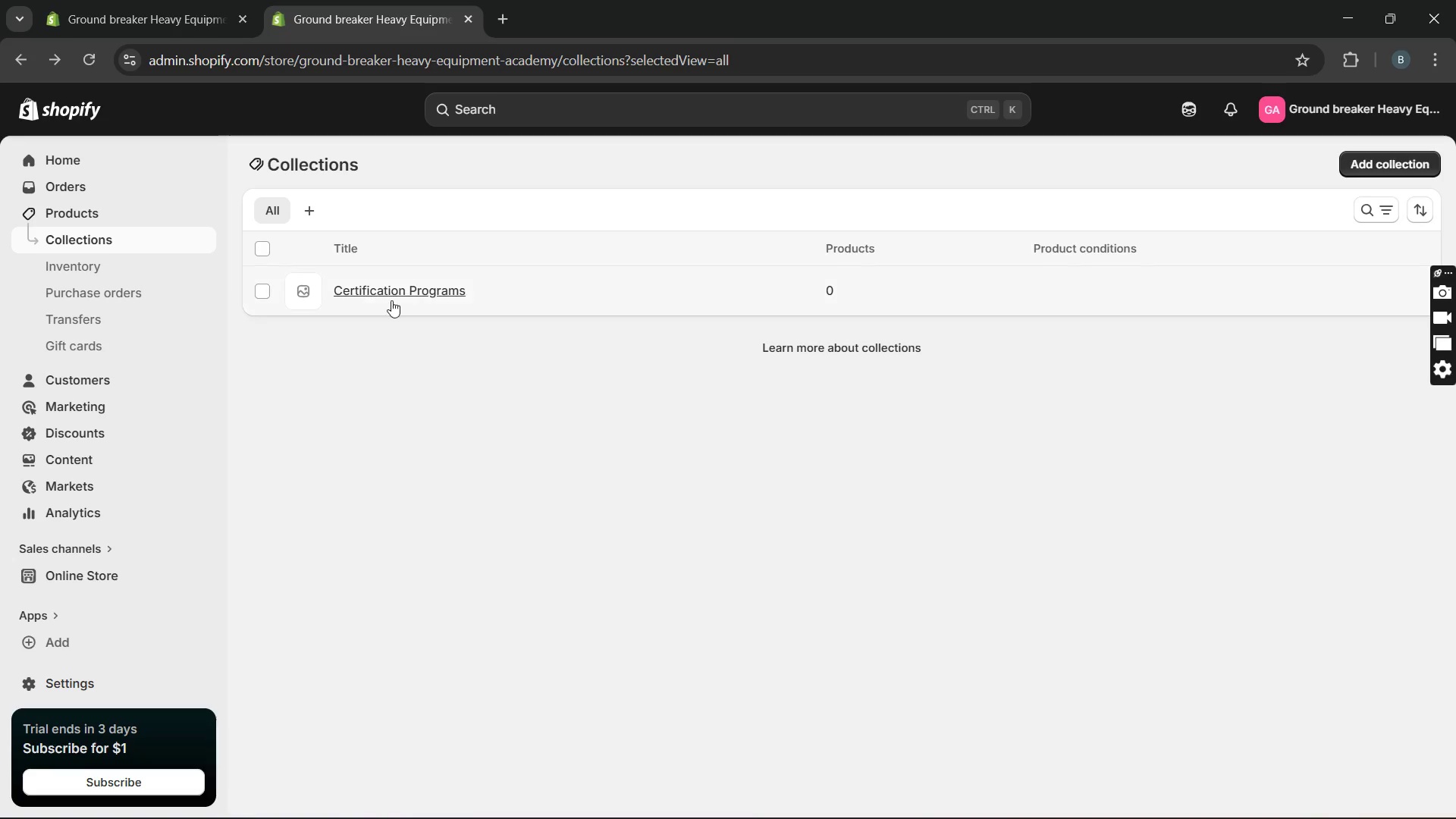 
left_click([1357, 152])
 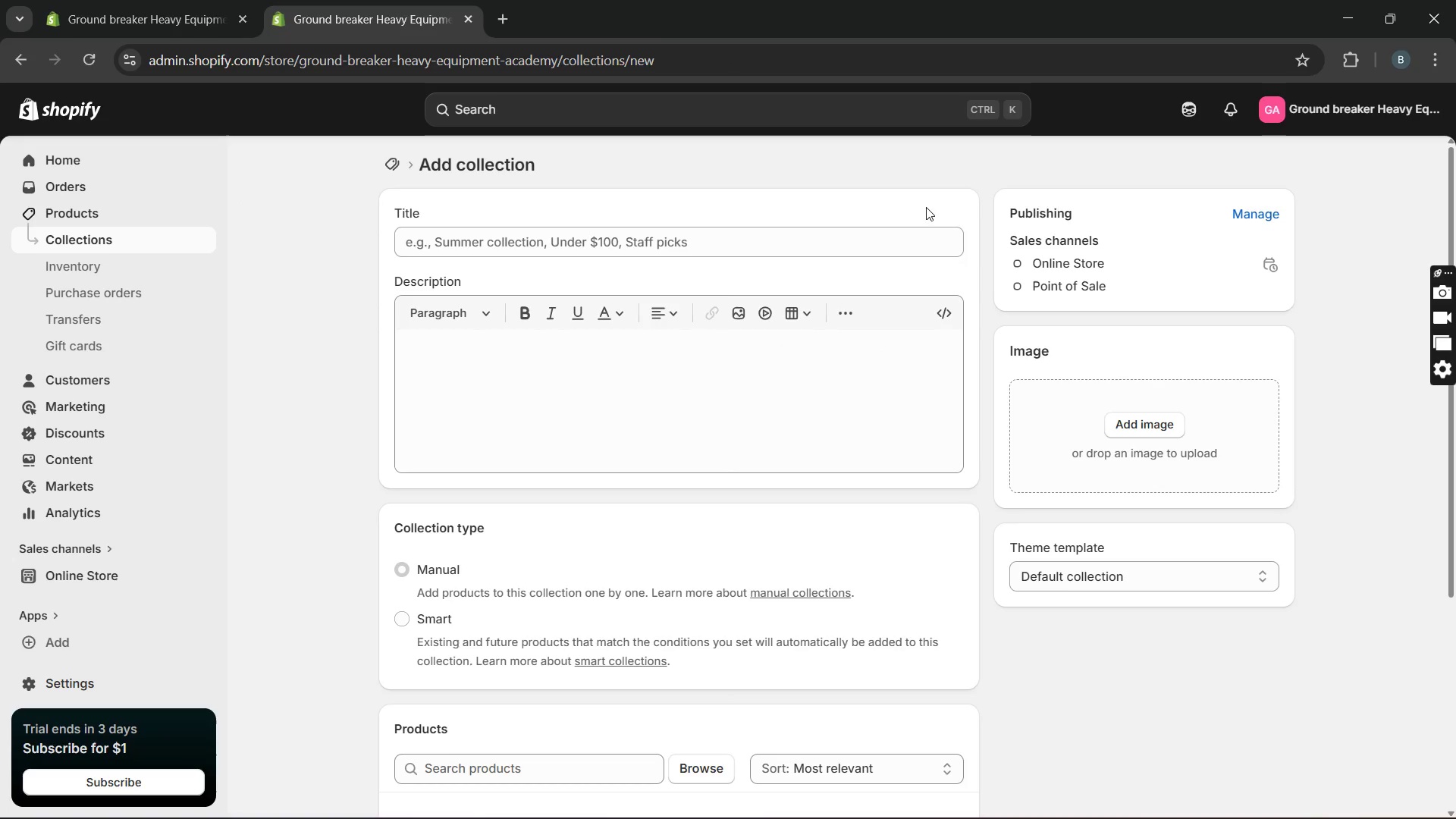 
key(CapsLock)
 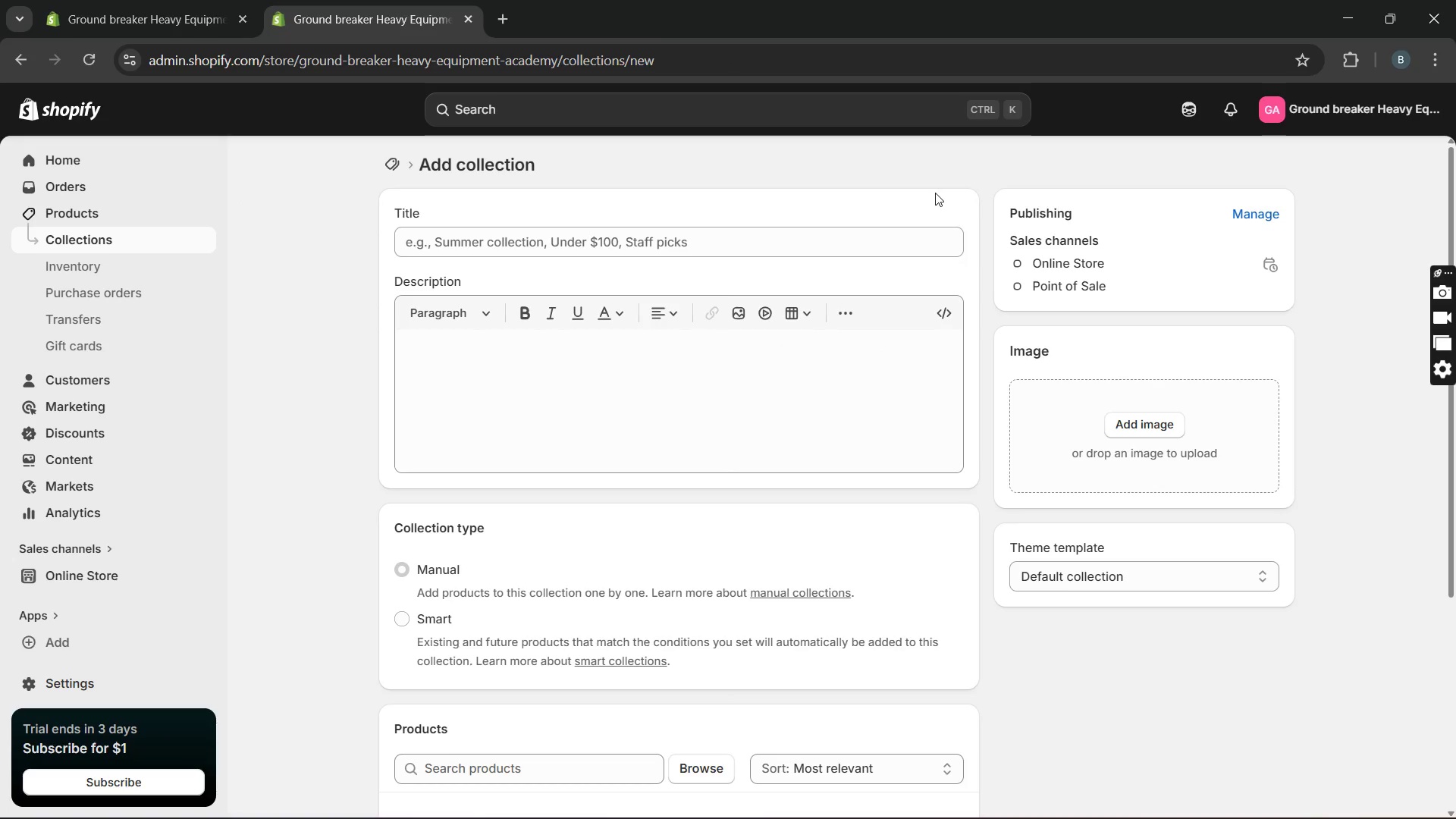 
key(F)
 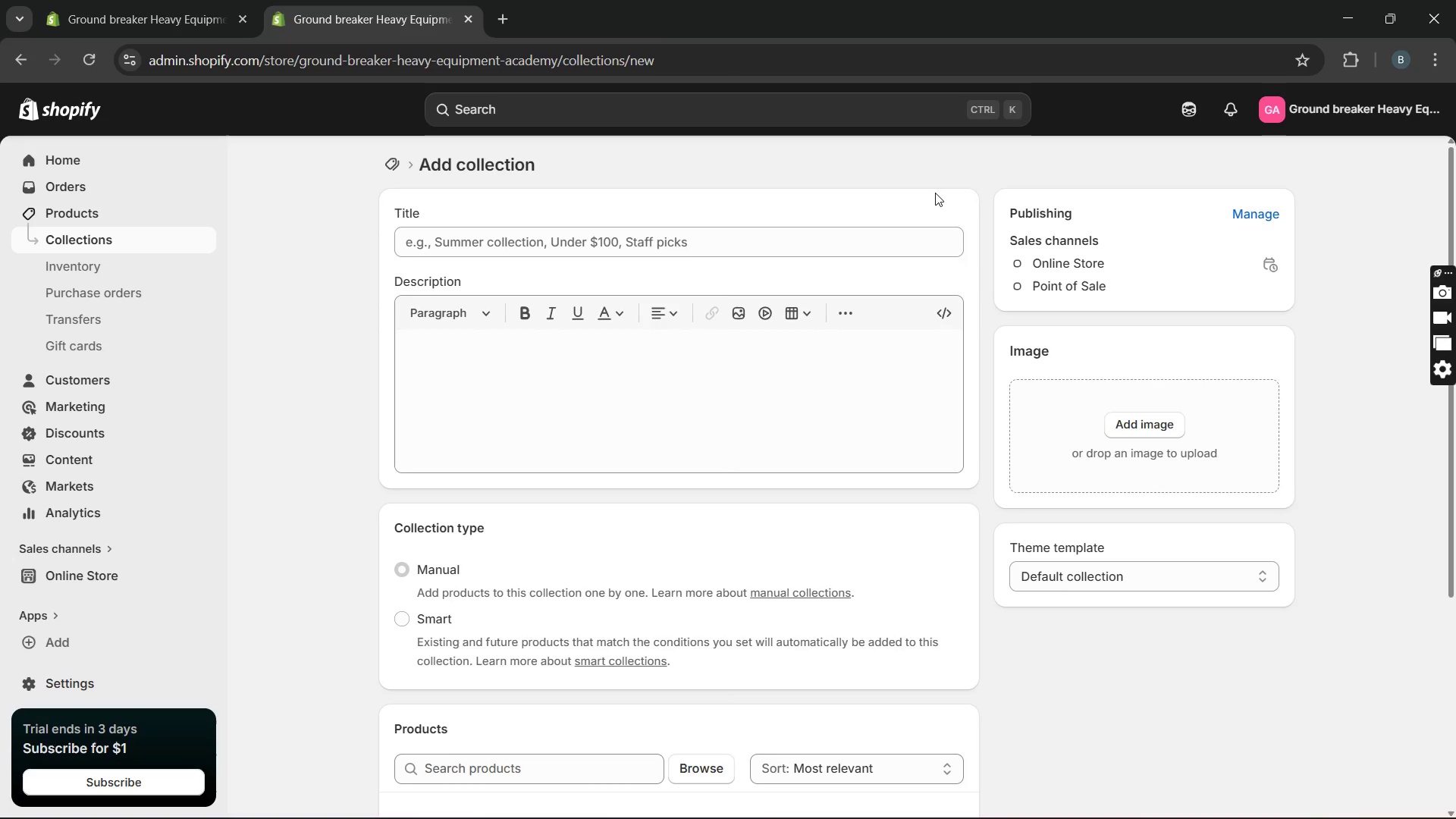 
key(CapsLock)
 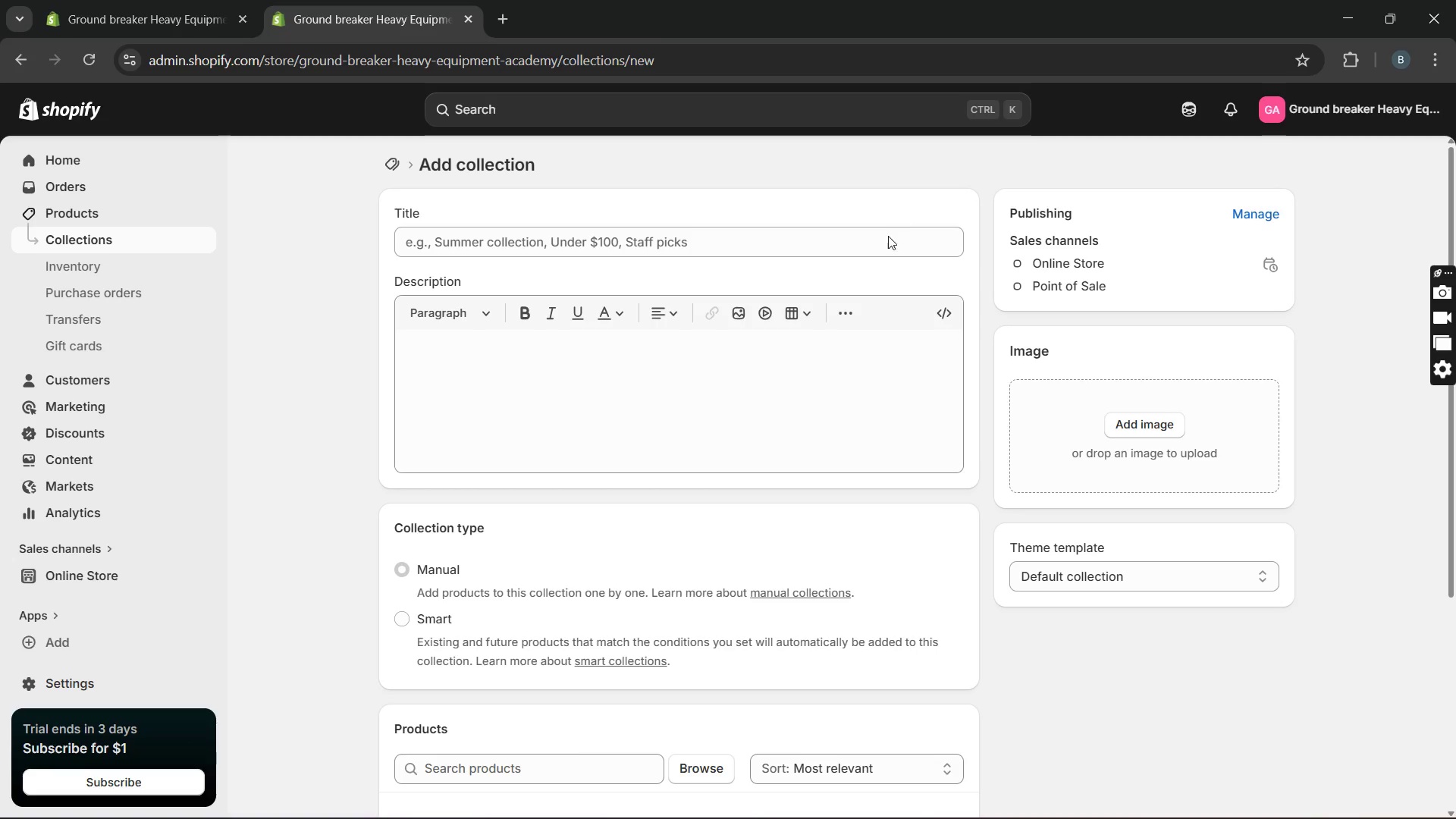 
left_click([887, 243])
 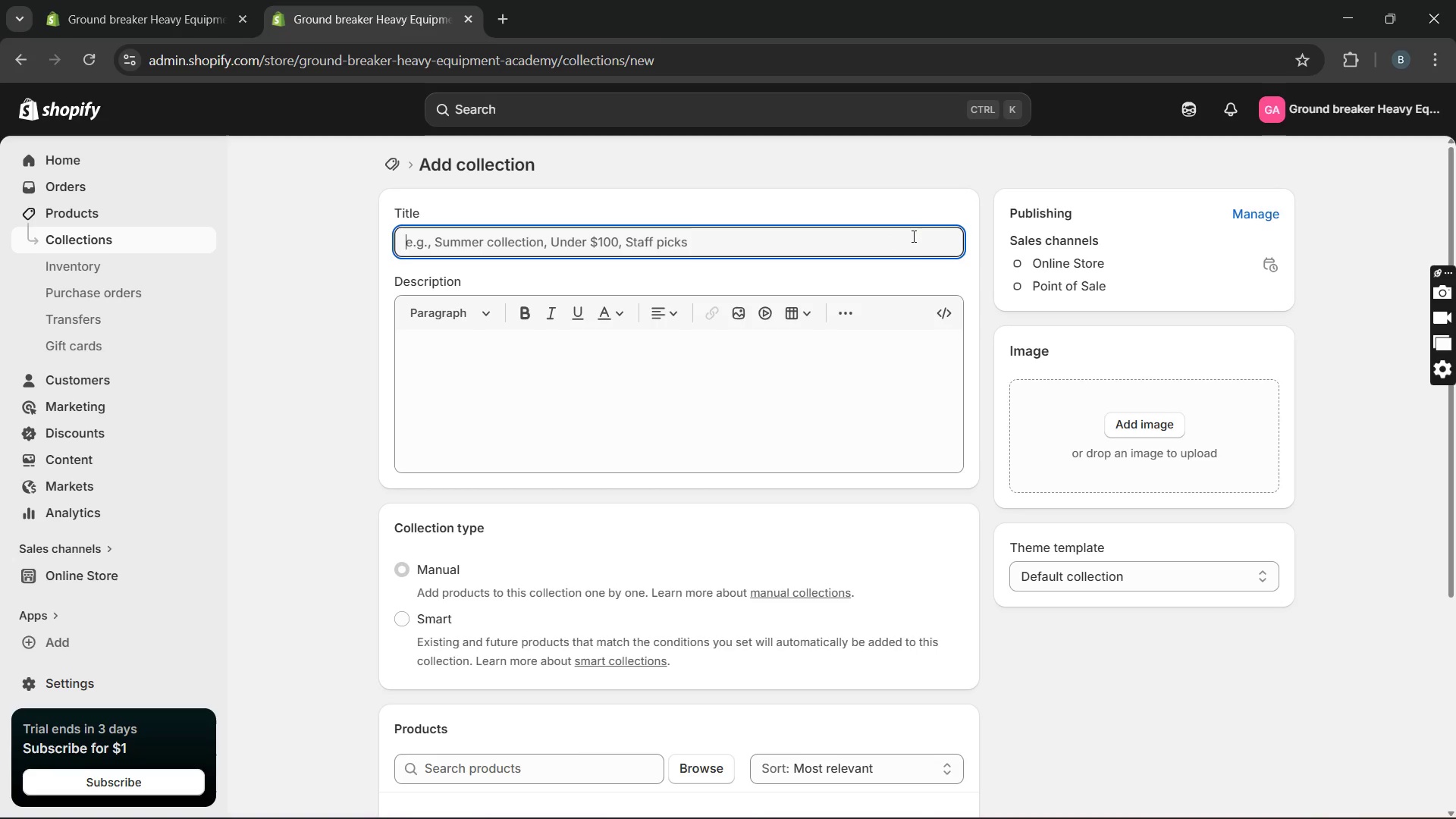 
type(Field Gear)
 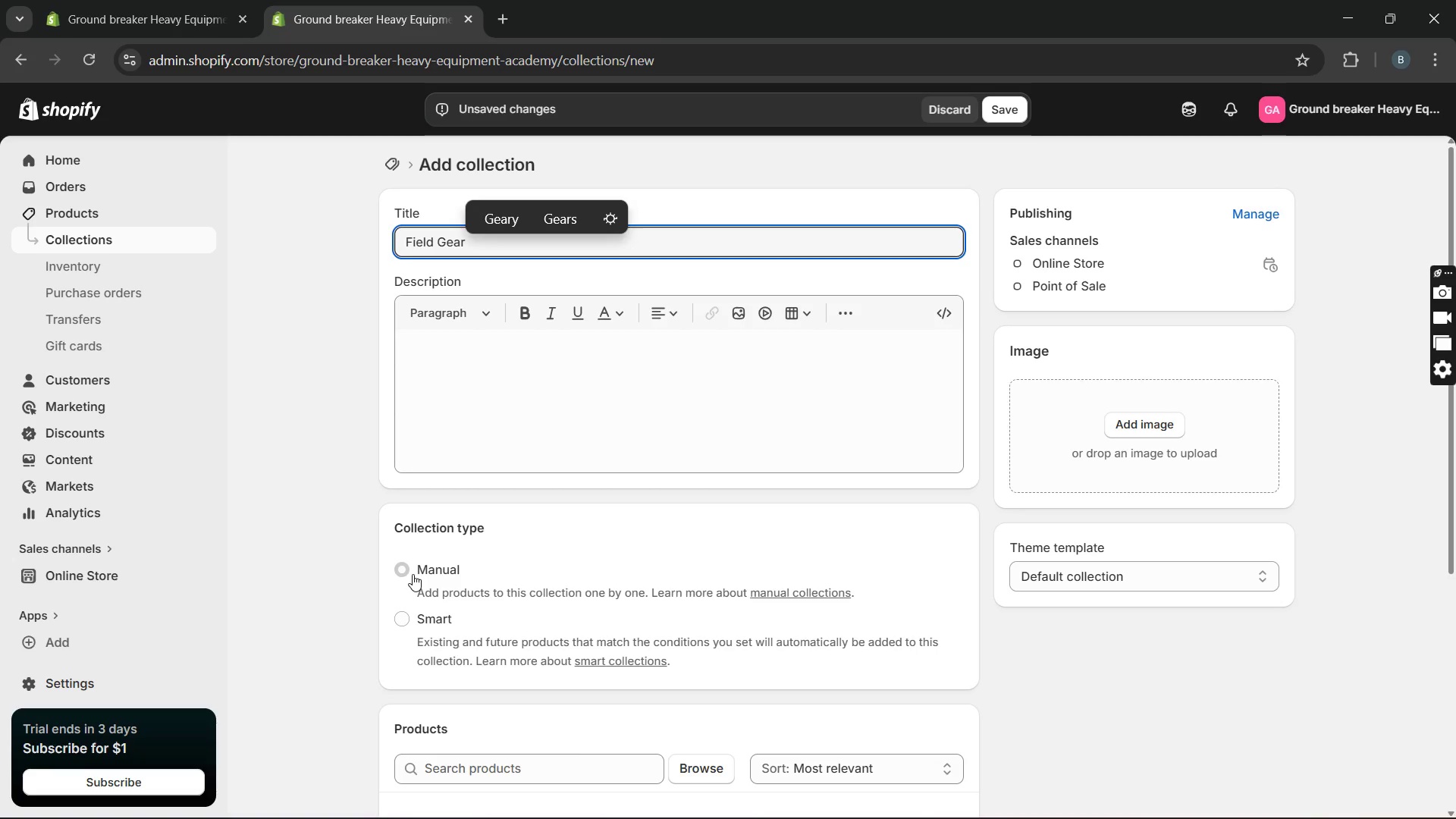 
wait(5.22)
 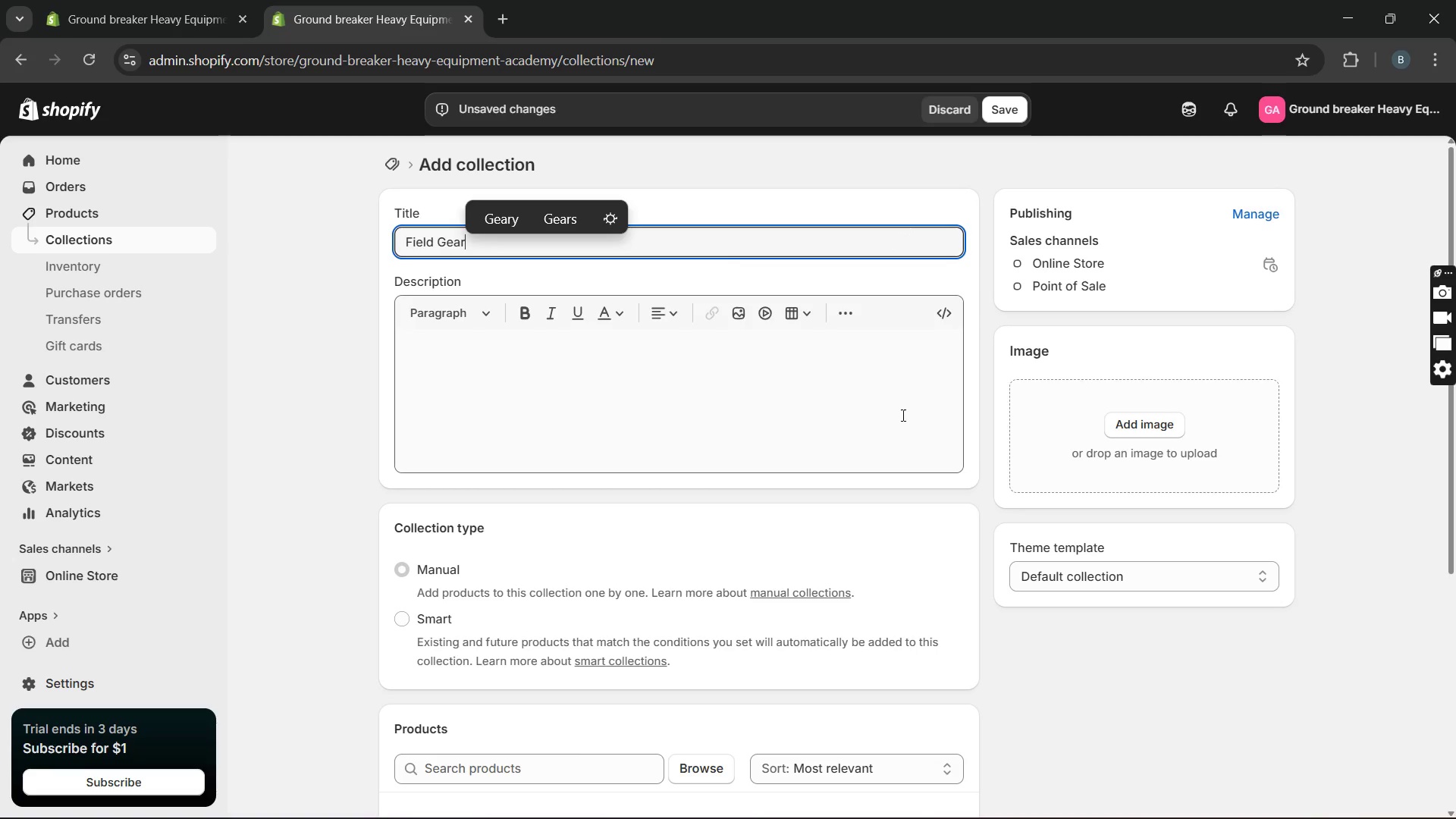 
left_click([413, 573])
 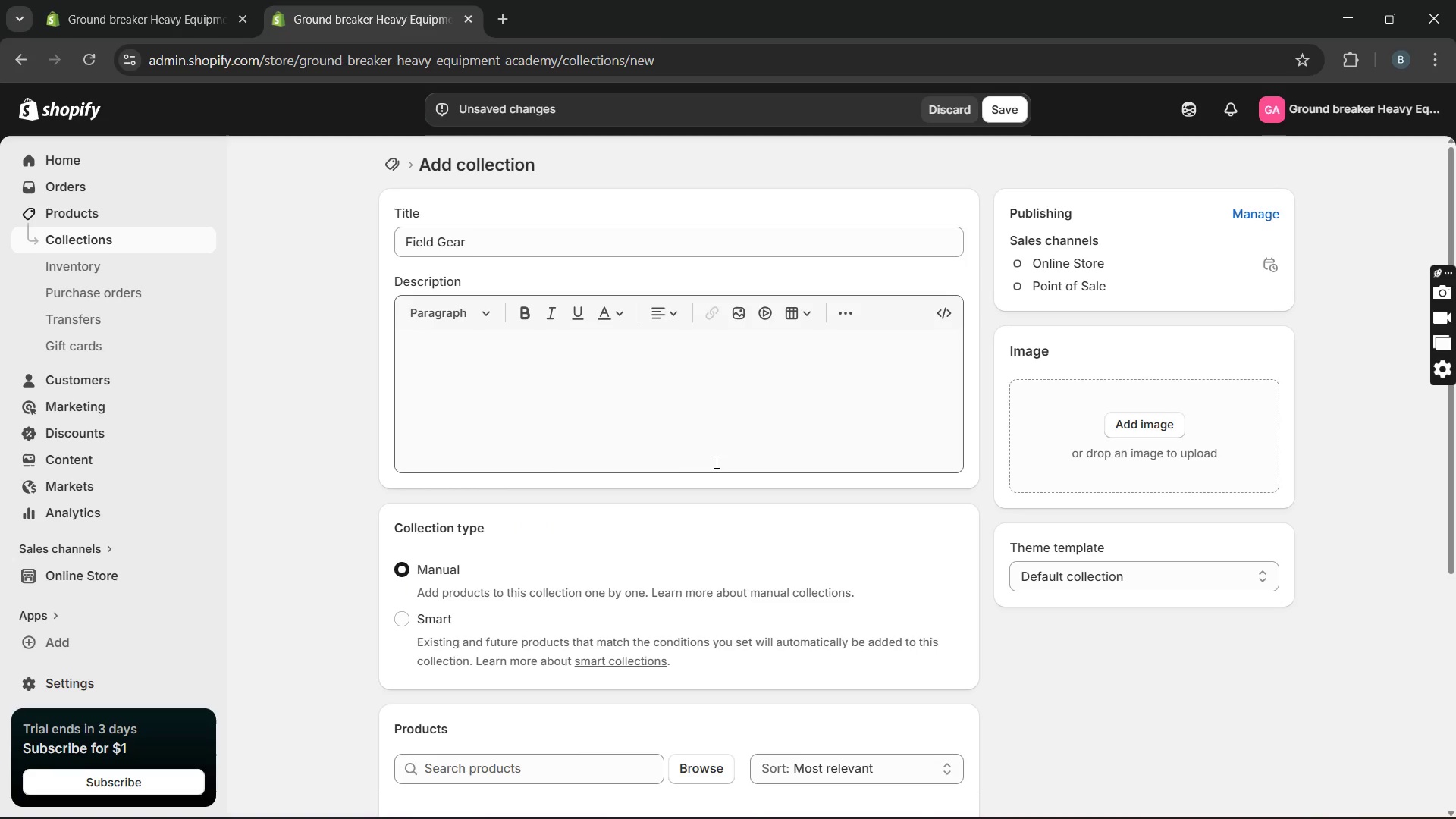 
wait(7.17)
 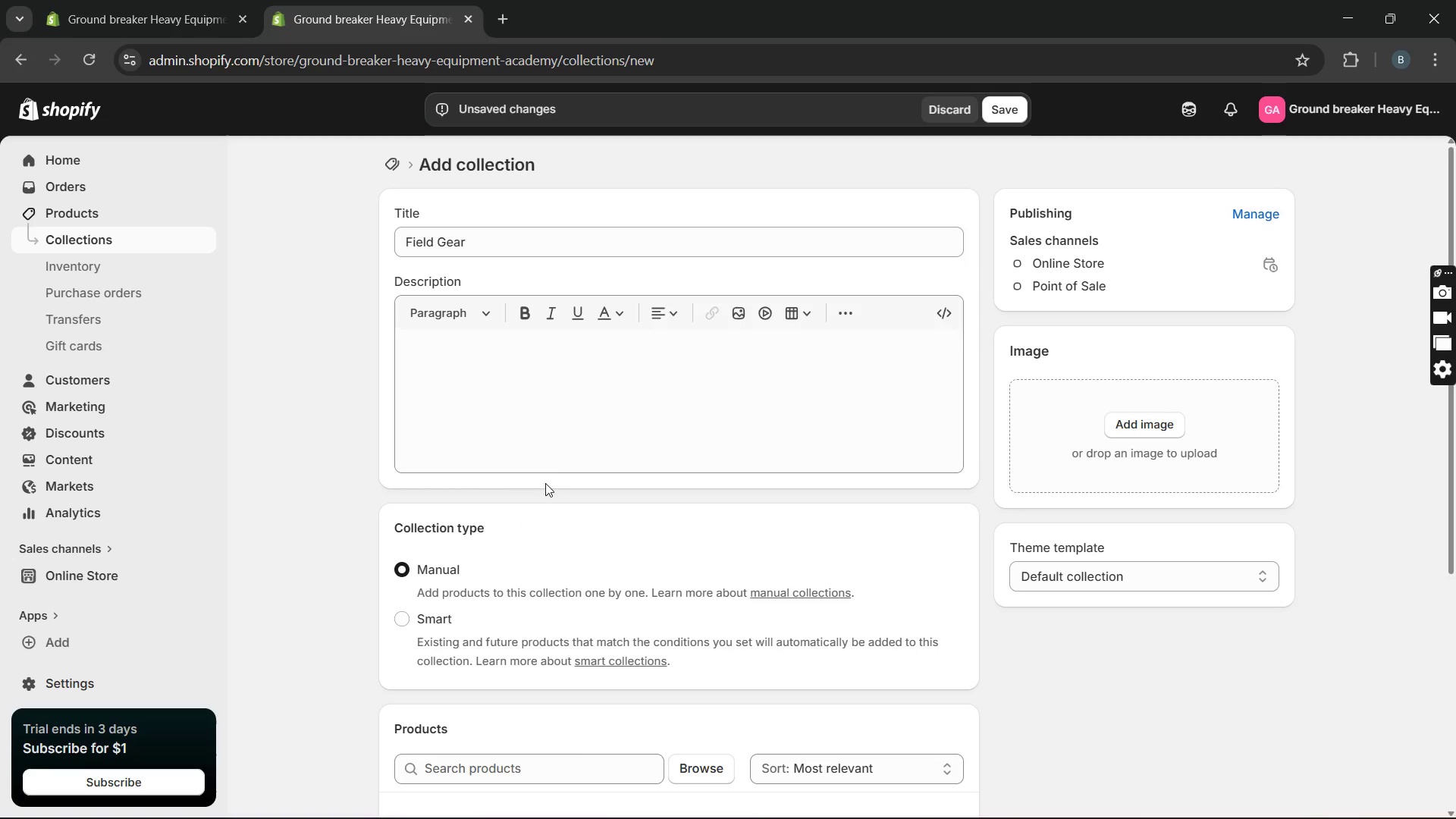 
scroll: coordinate [839, 446], scroll_direction: down, amount: 2.0
 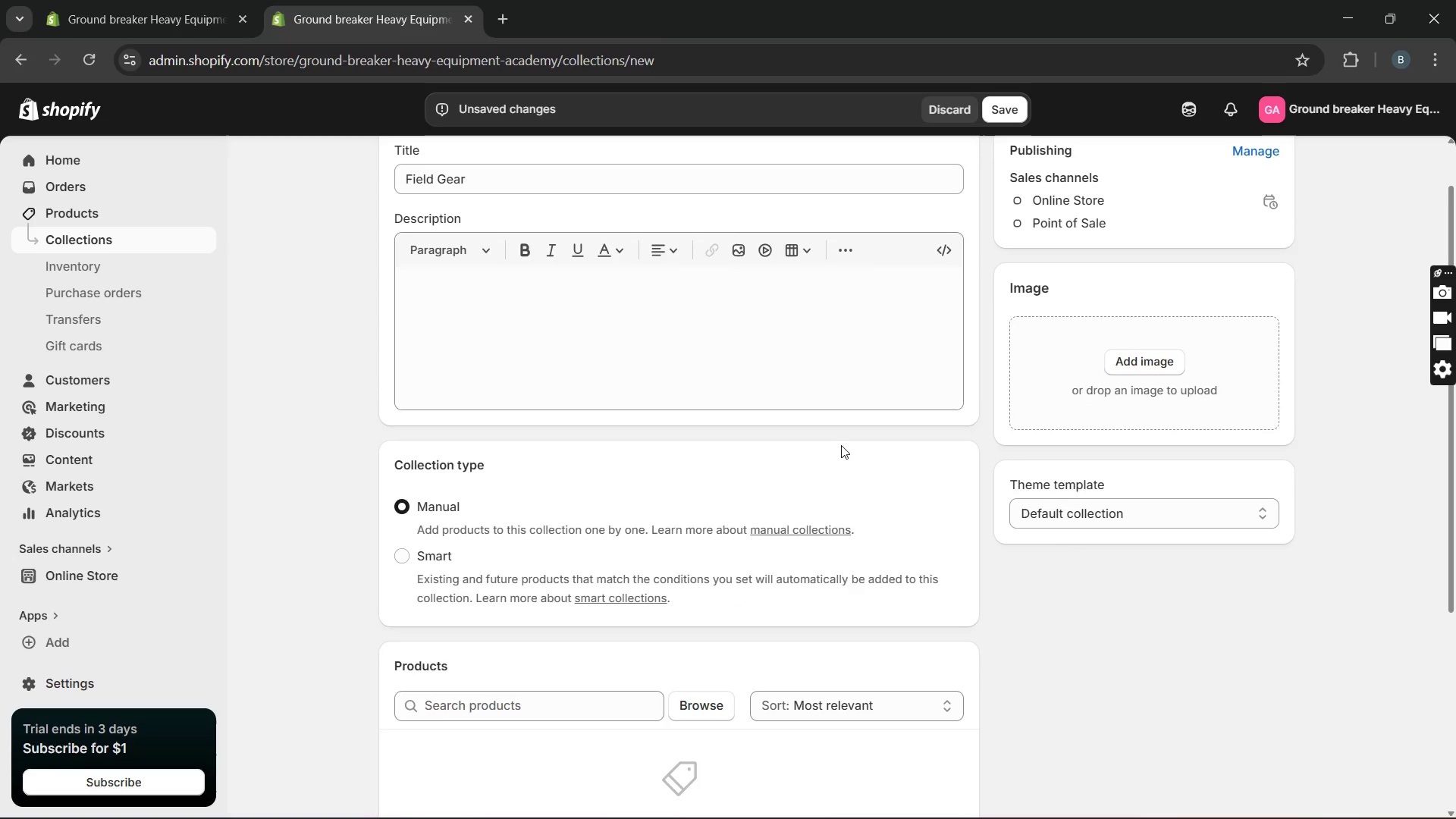 
scroll: coordinate [841, 445], scroll_direction: up, amount: 4.0
 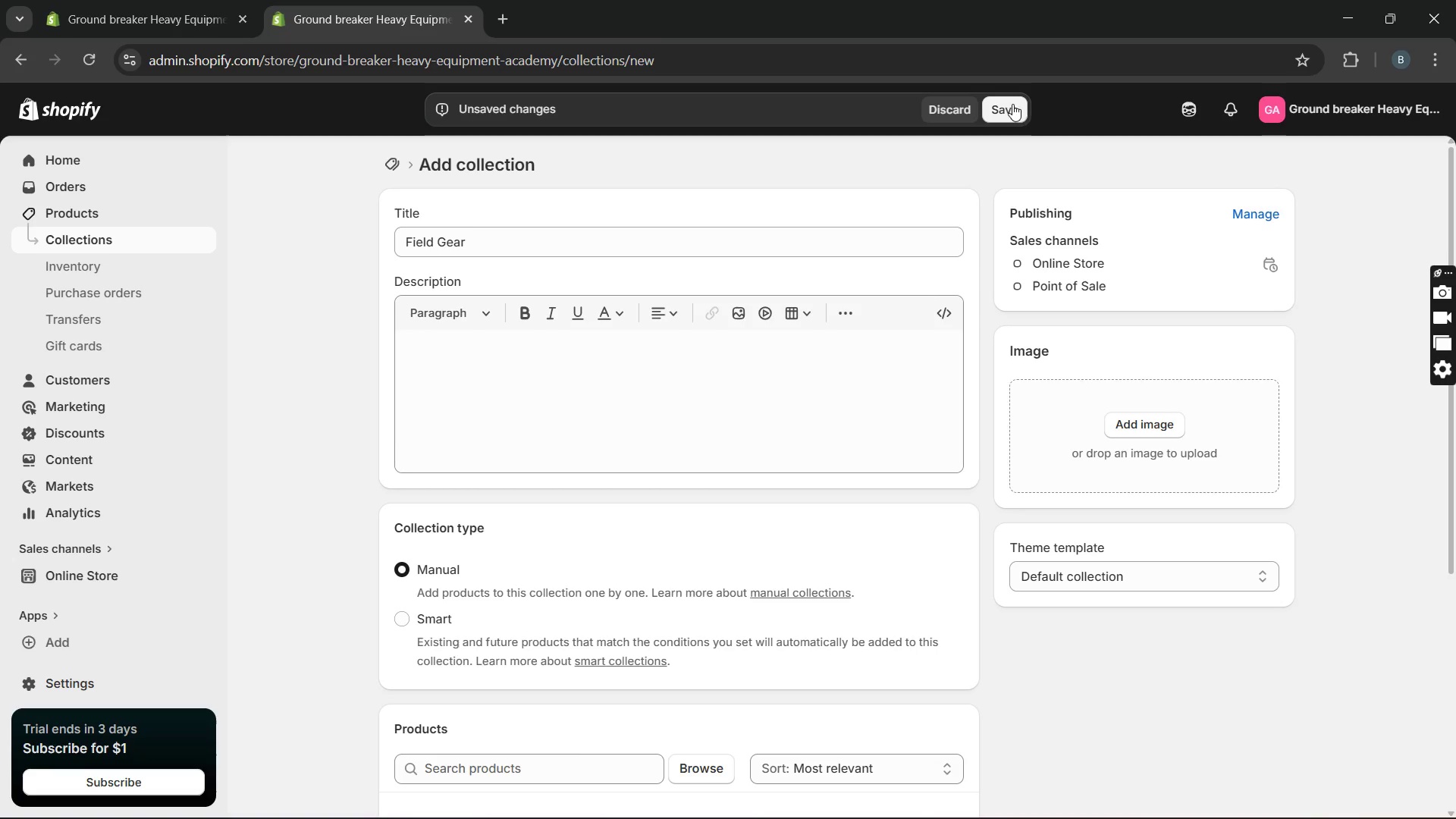 
left_click([1014, 110])
 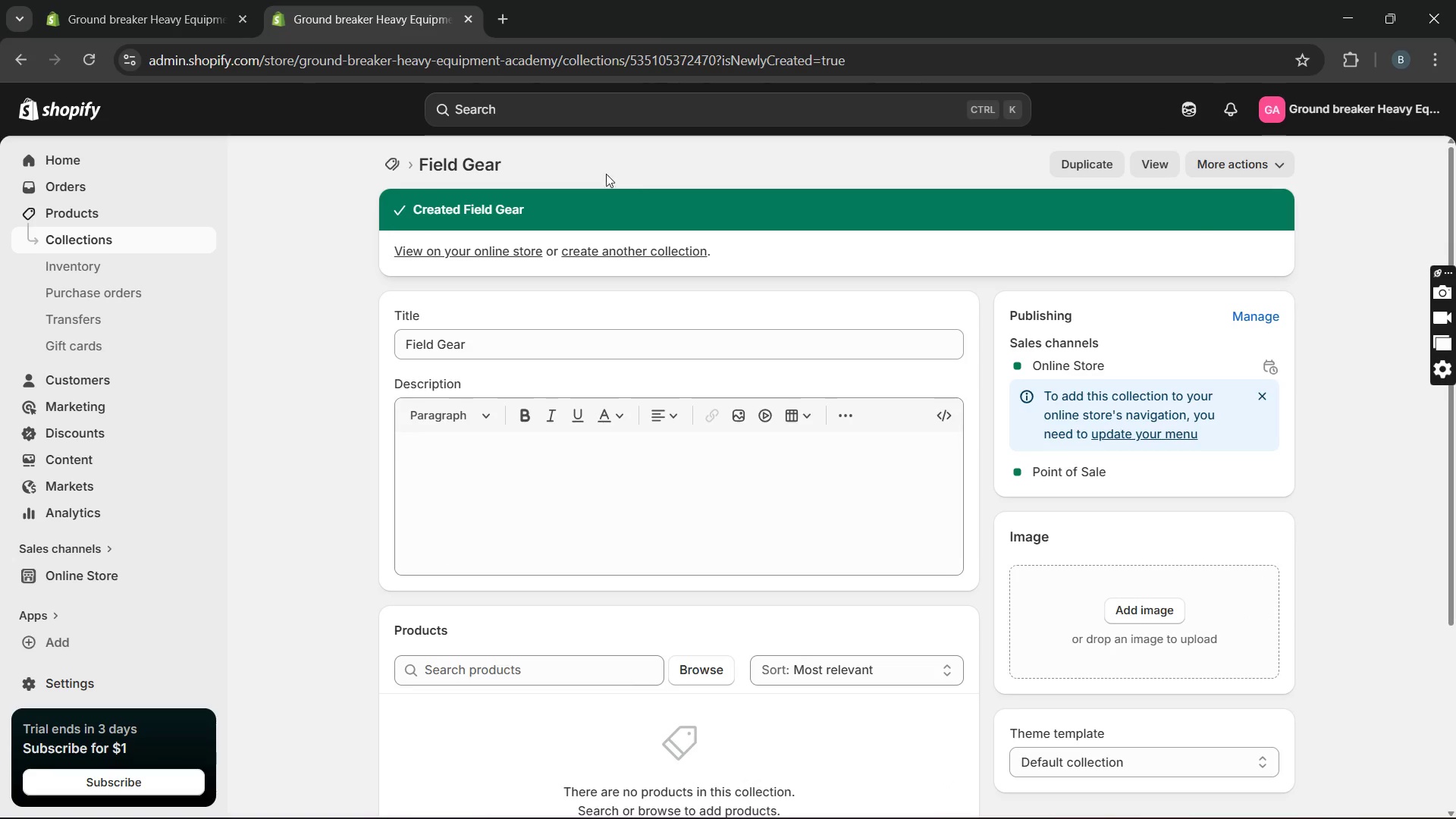 
wait(6.31)
 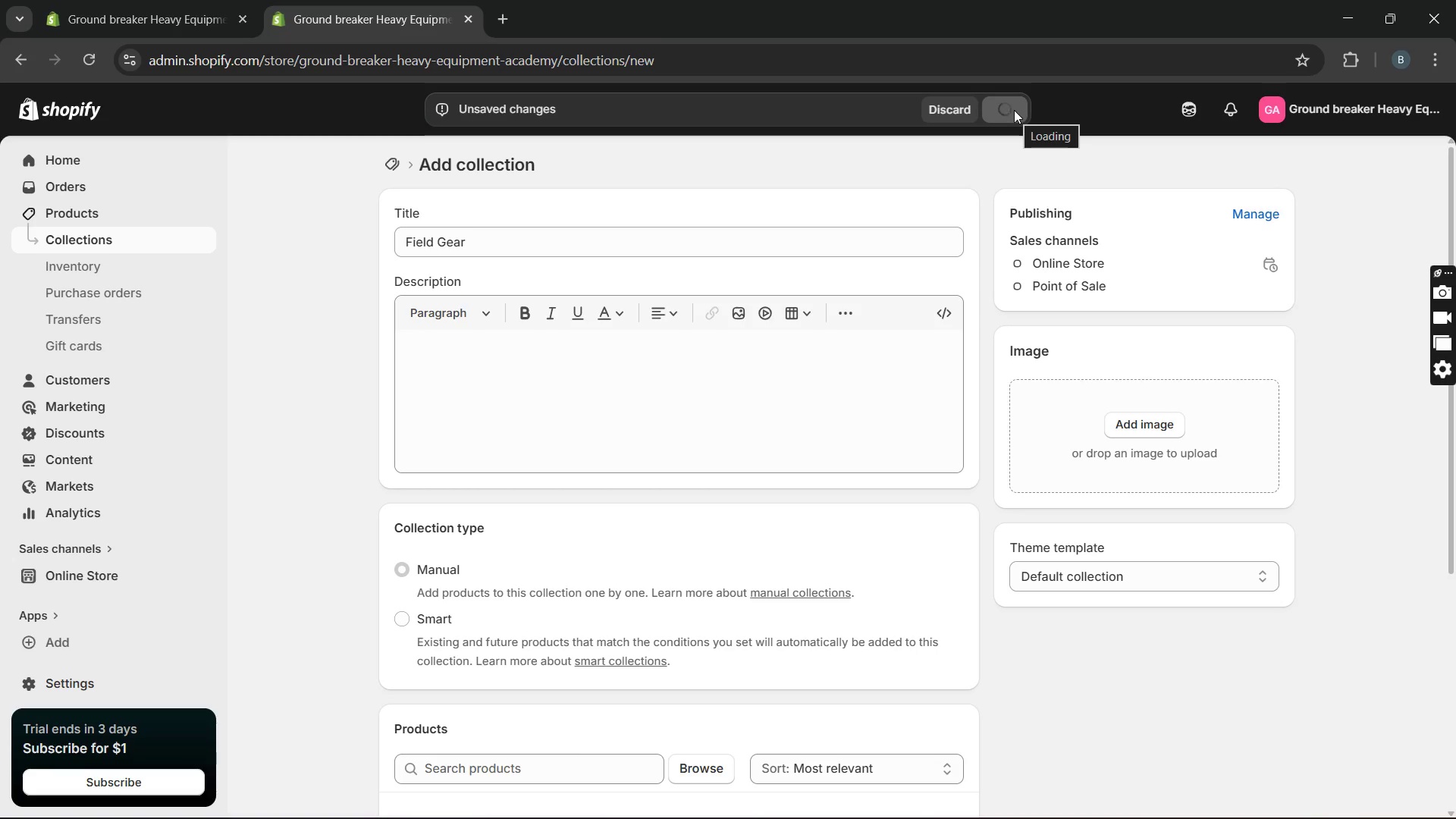 
left_click([17, 67])
 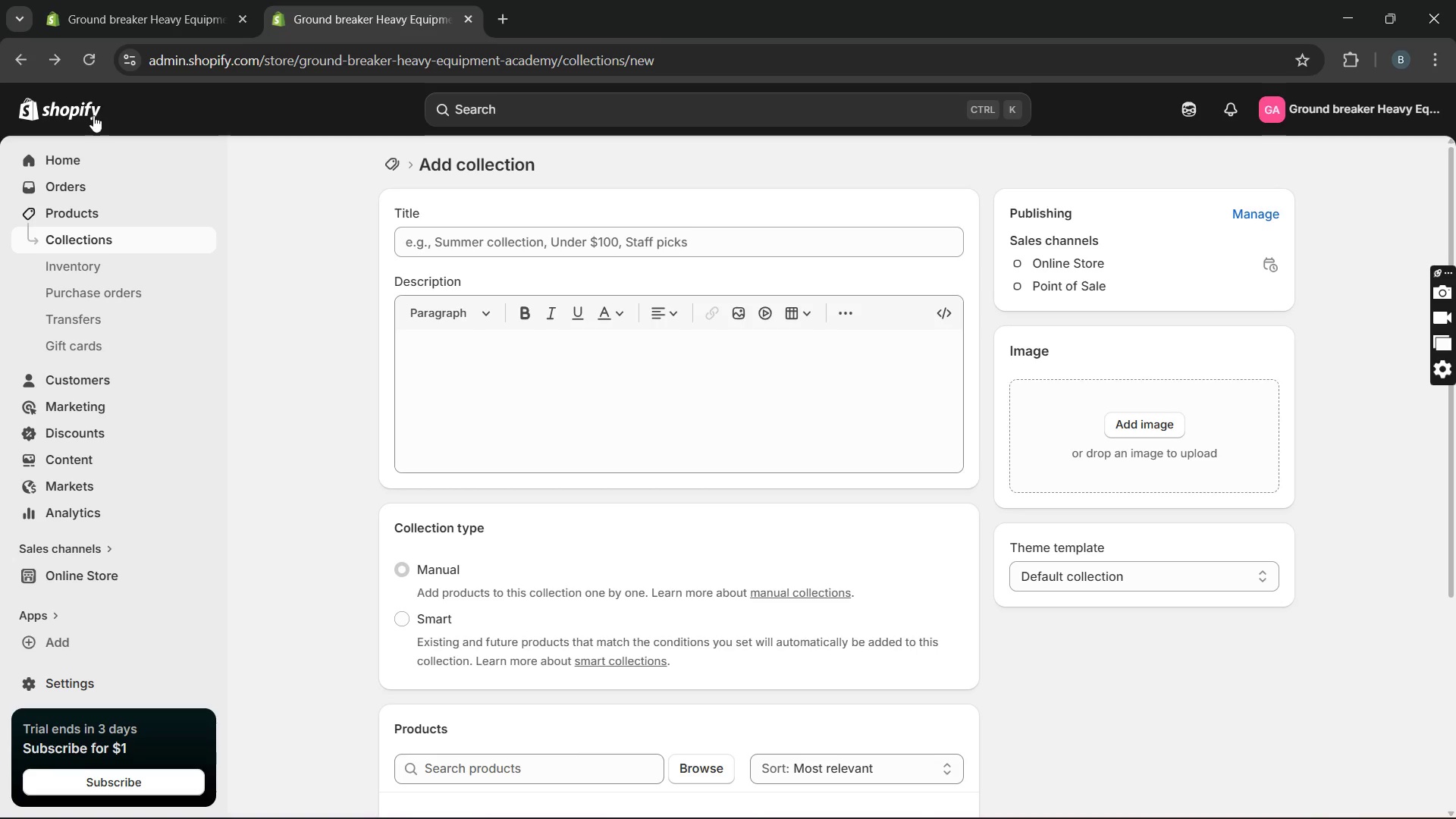 
wait(6.92)
 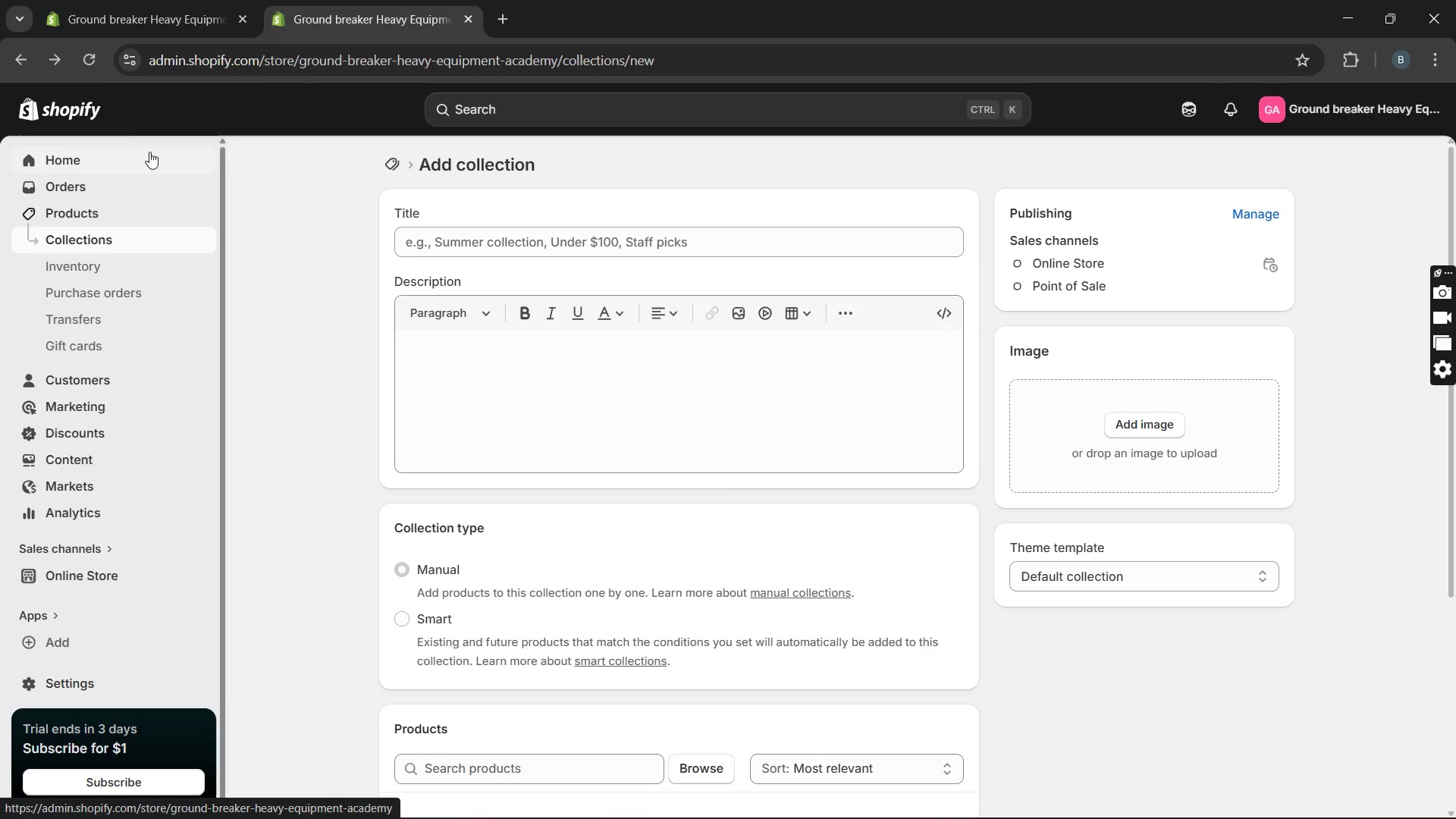 
left_click([28, 63])
 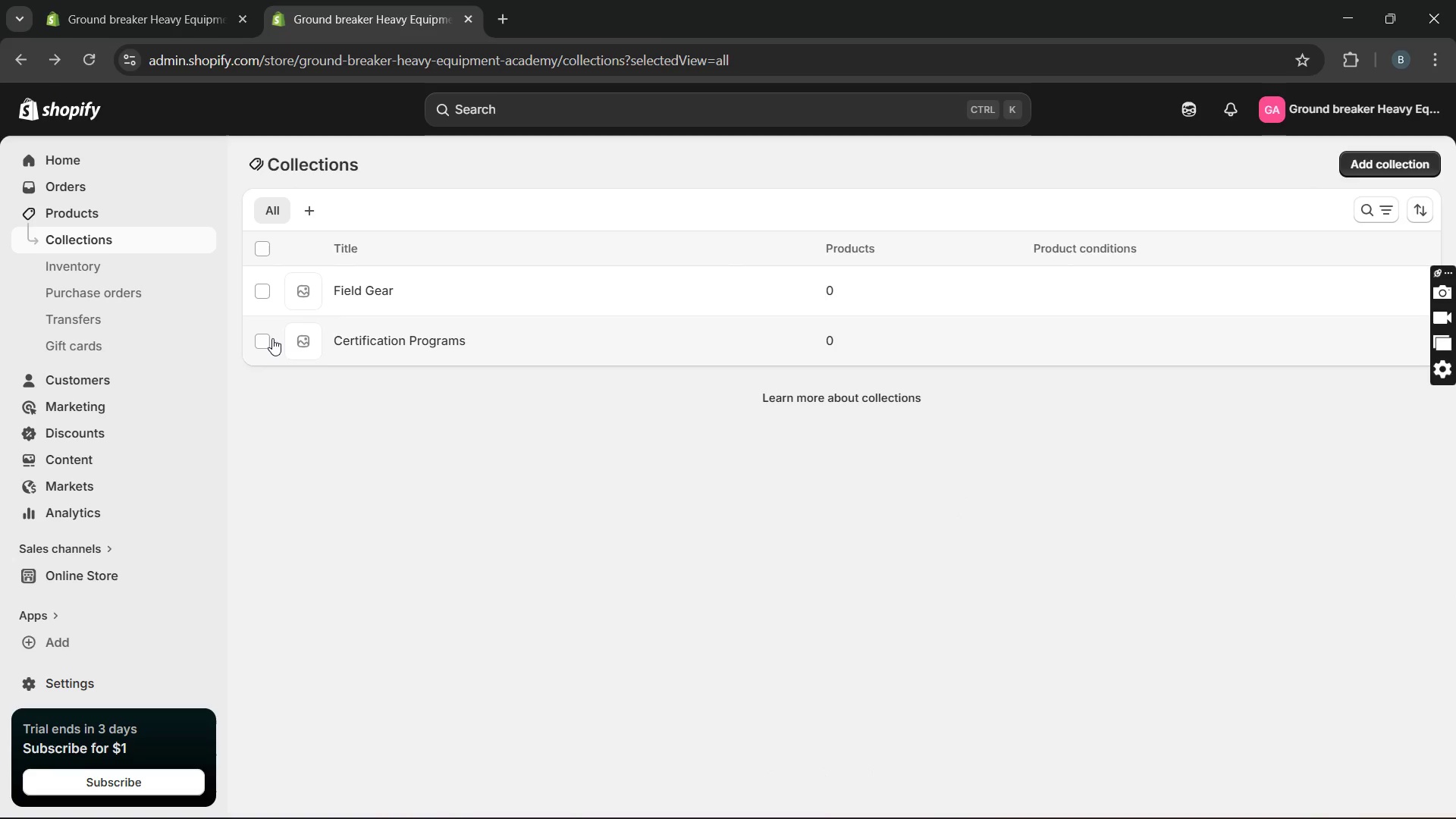 
left_click([265, 341])
 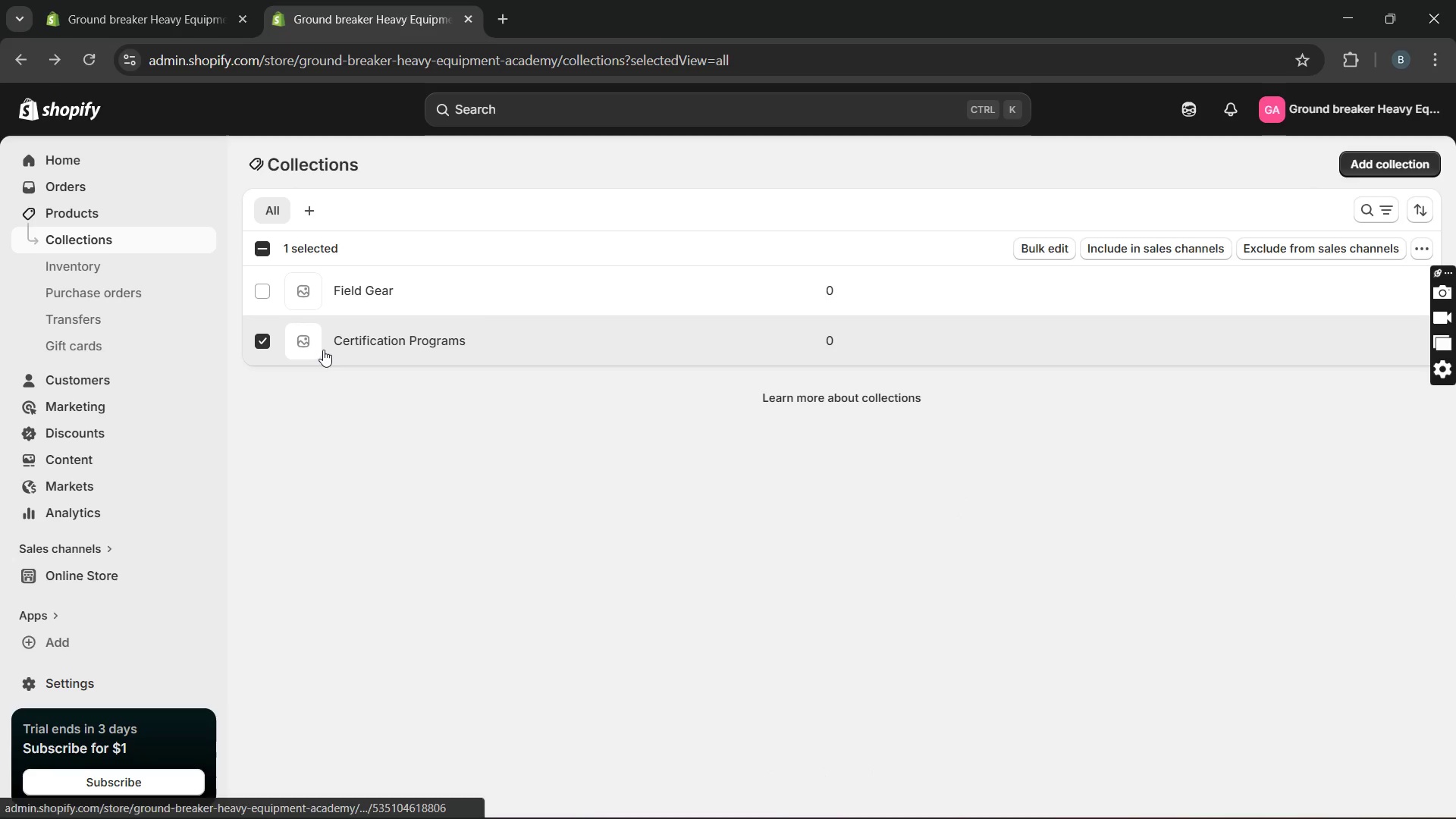 
right_click([355, 340])
 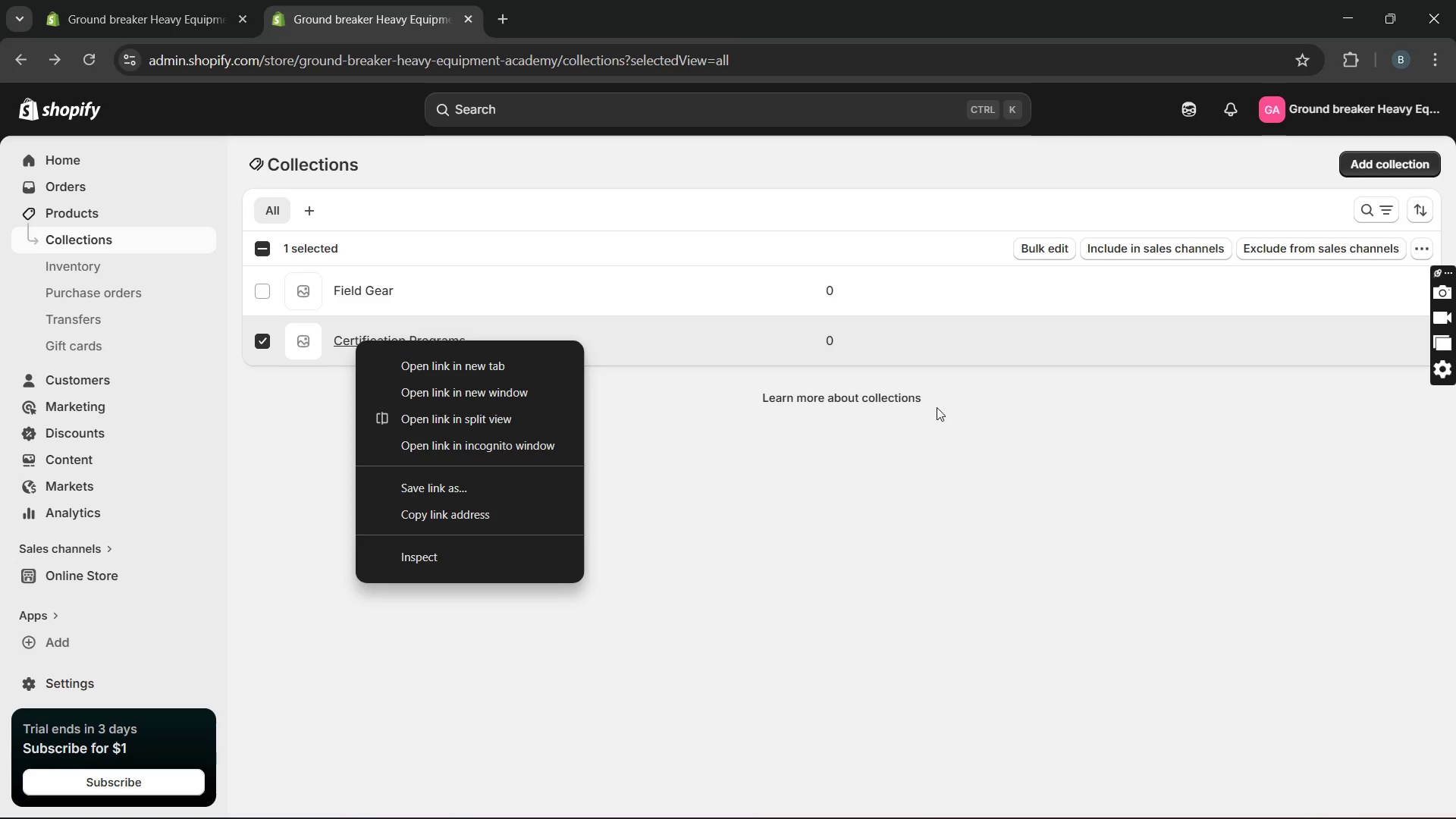 
left_click([1009, 416])
 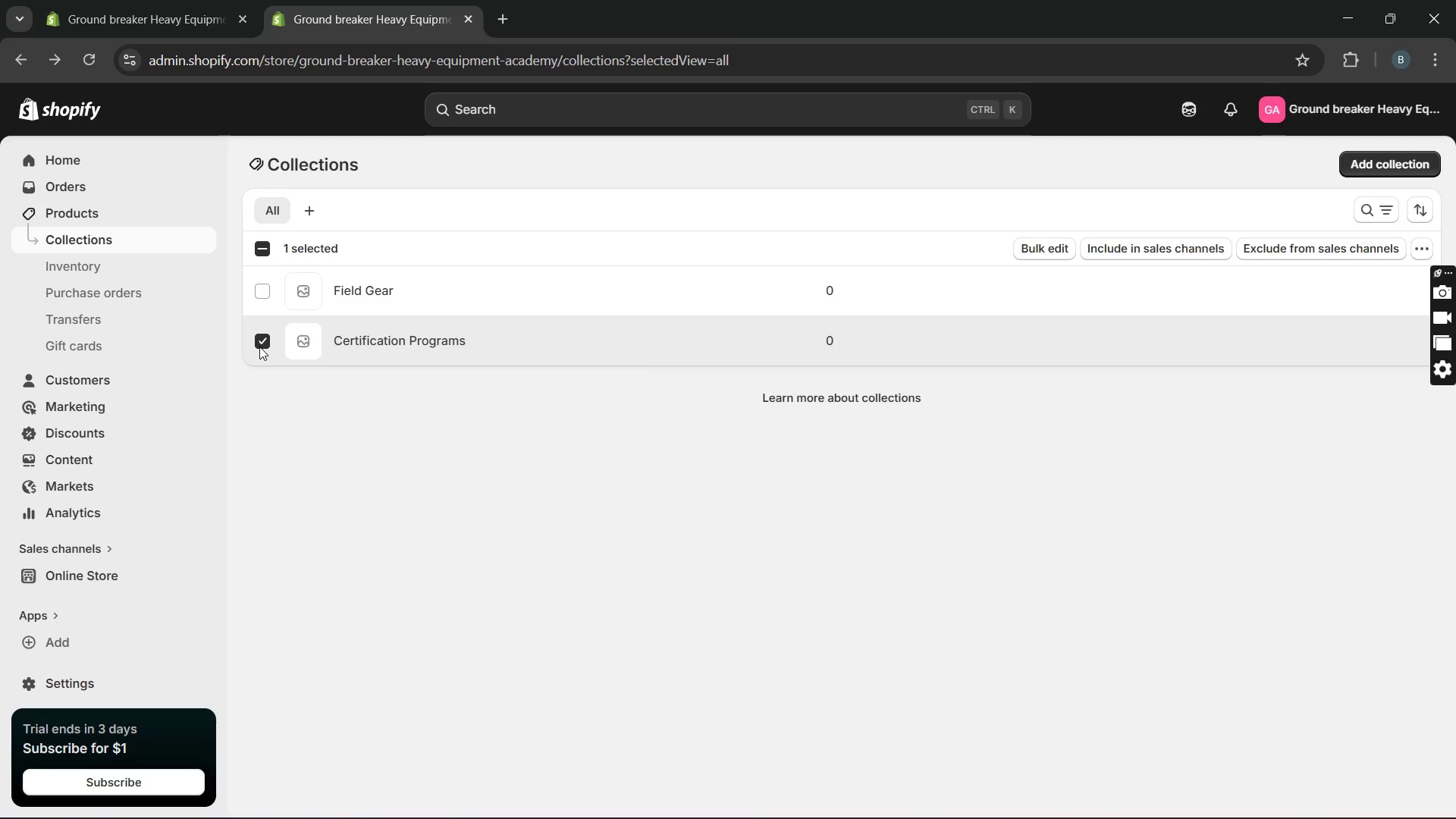 
left_click([259, 347])
 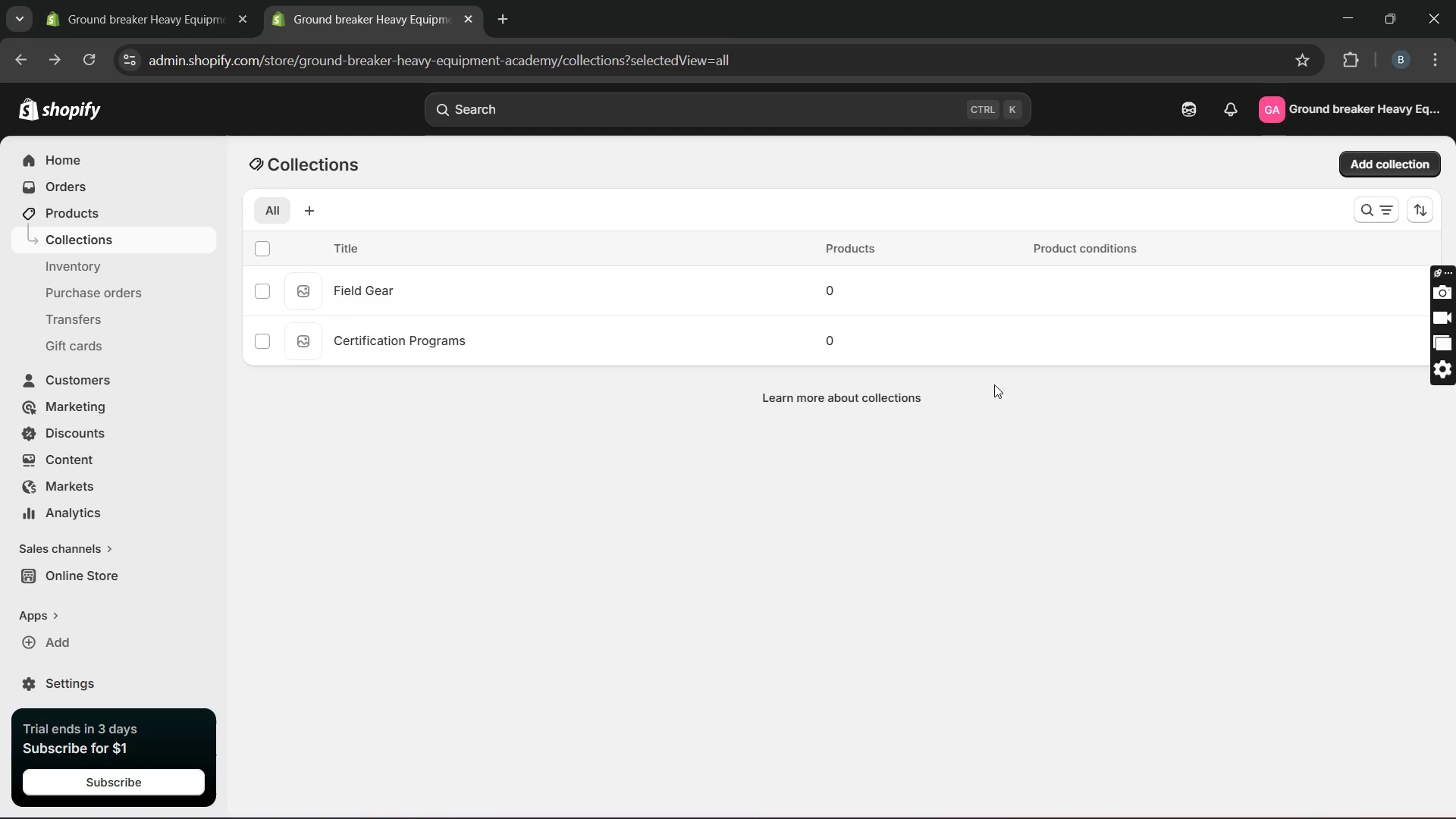 
right_click([1052, 348])
 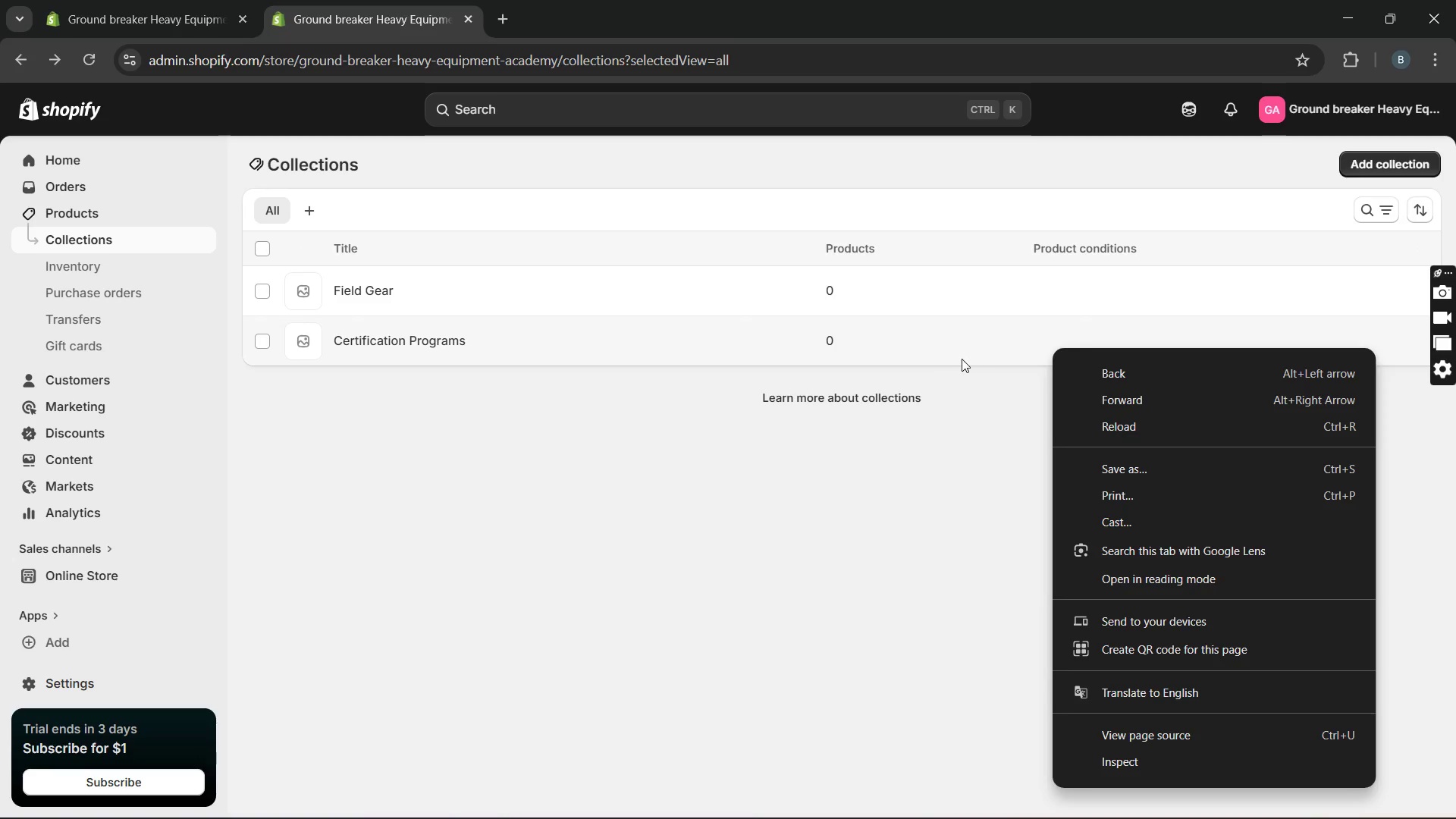 
left_click([946, 355])
 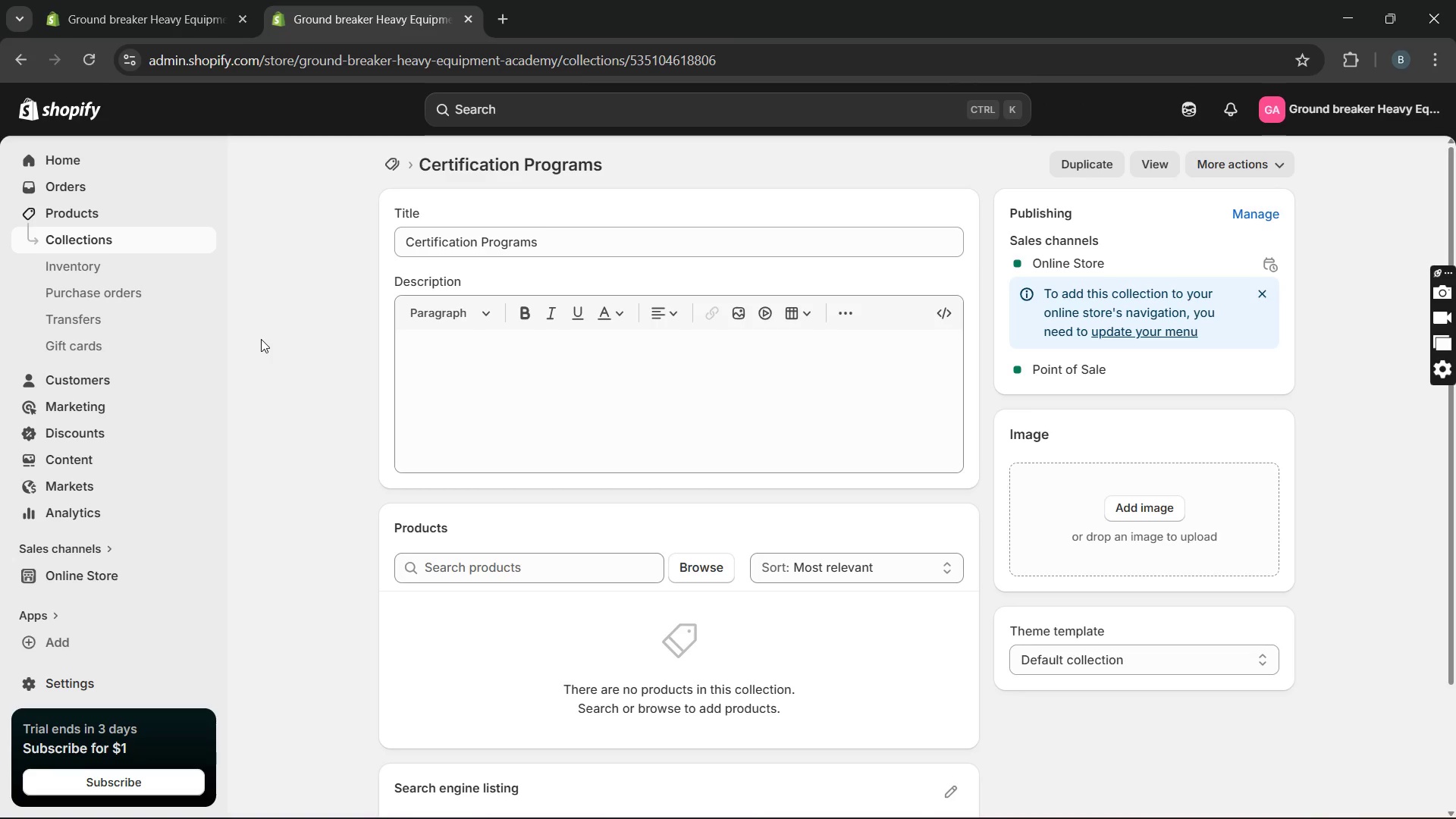 
scroll: coordinate [453, 371], scroll_direction: down, amount: 4.0
 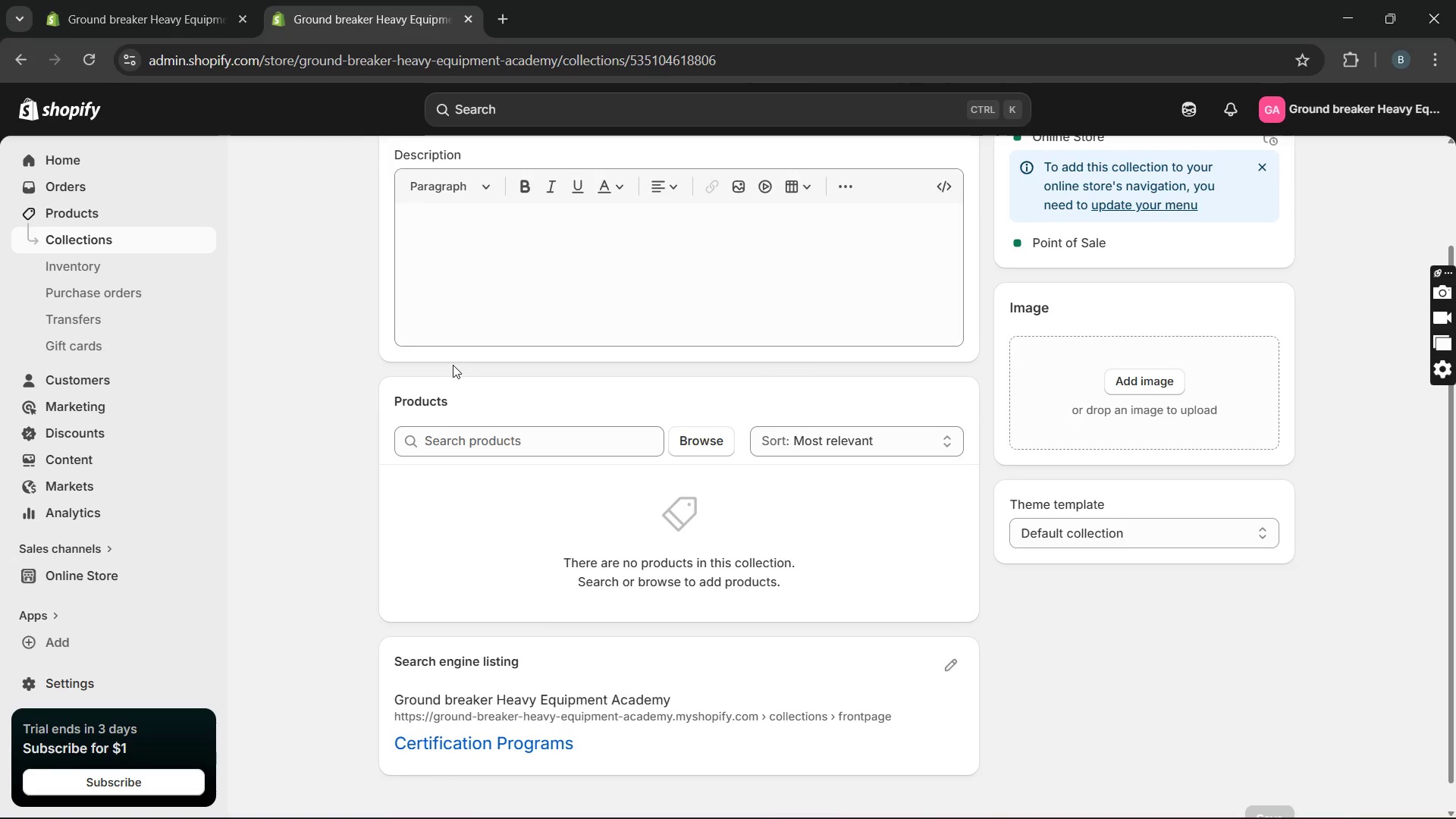 
scroll: coordinate [453, 359], scroll_direction: up, amount: 4.0
 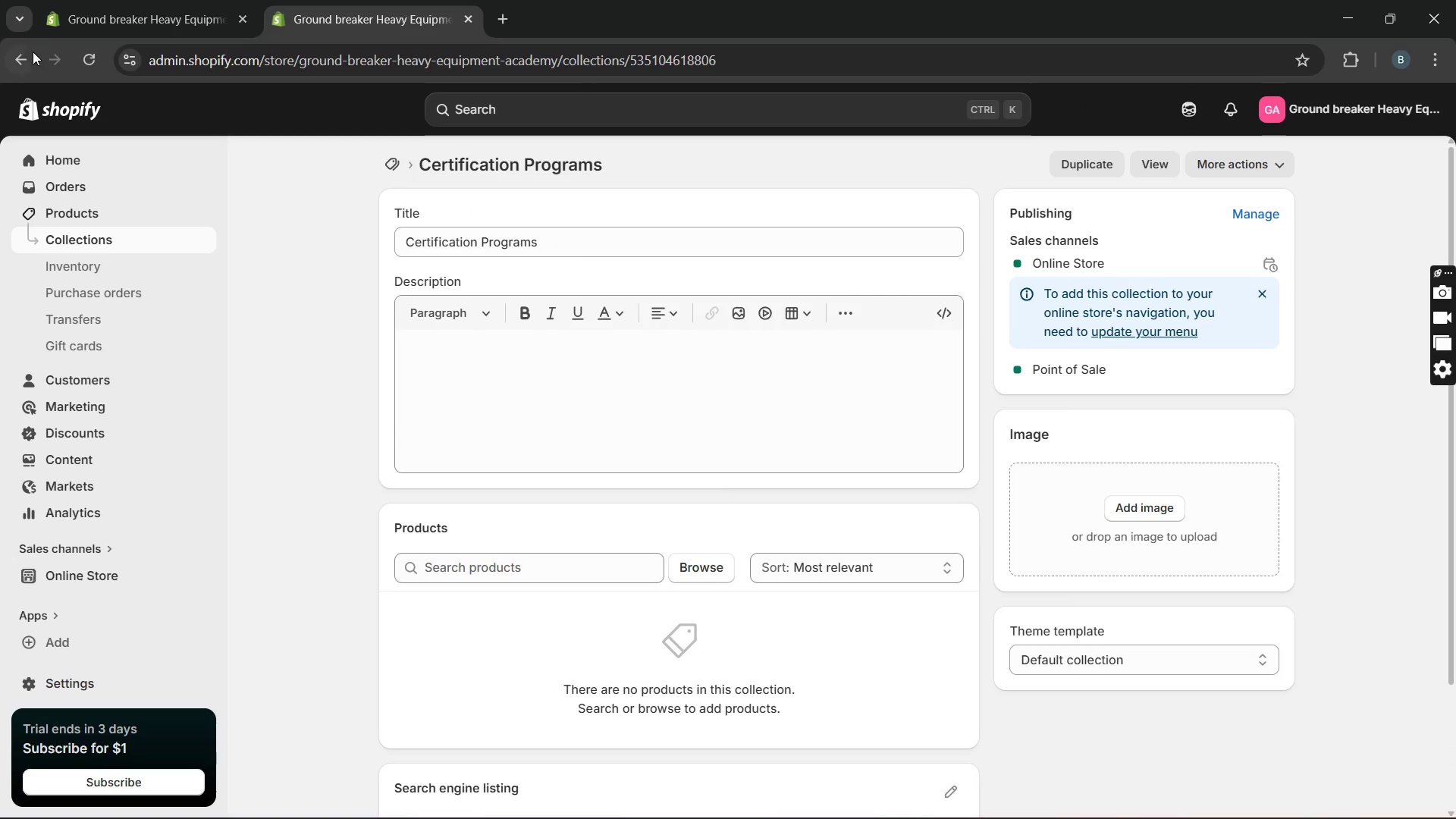 
left_click([24, 62])
 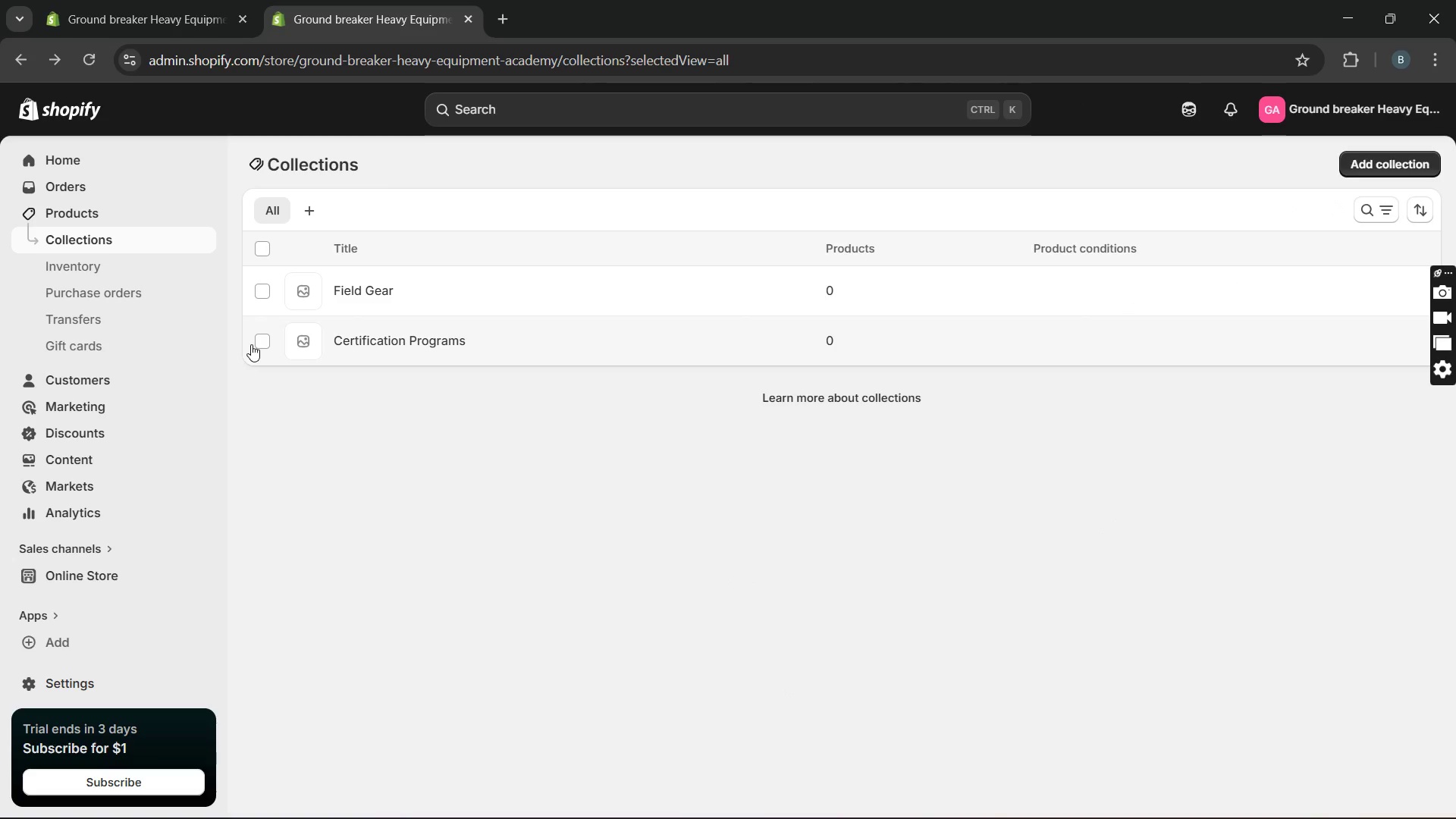 
left_click([256, 345])
 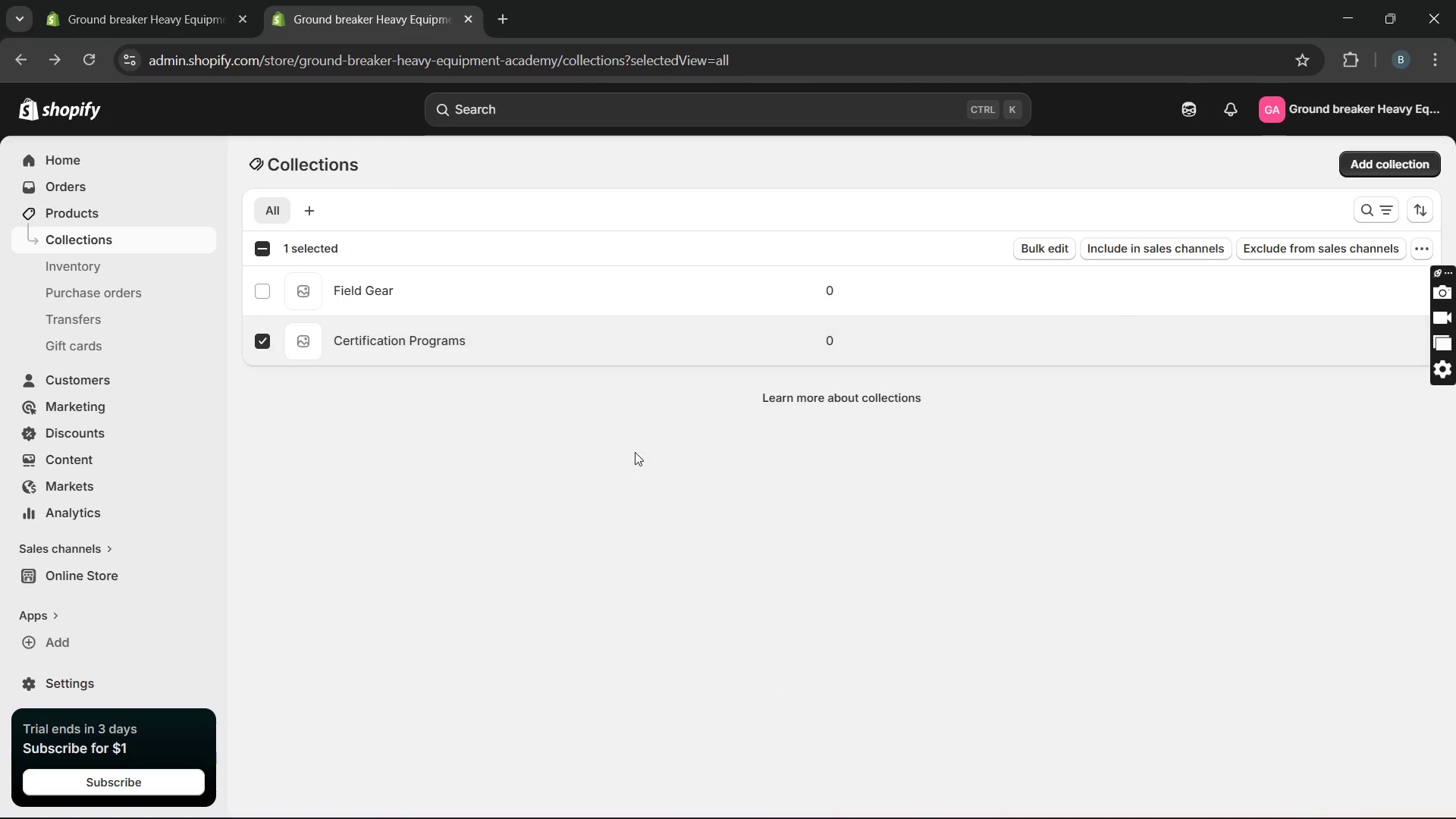 
scroll: coordinate [655, 419], scroll_direction: up, amount: 2.0
 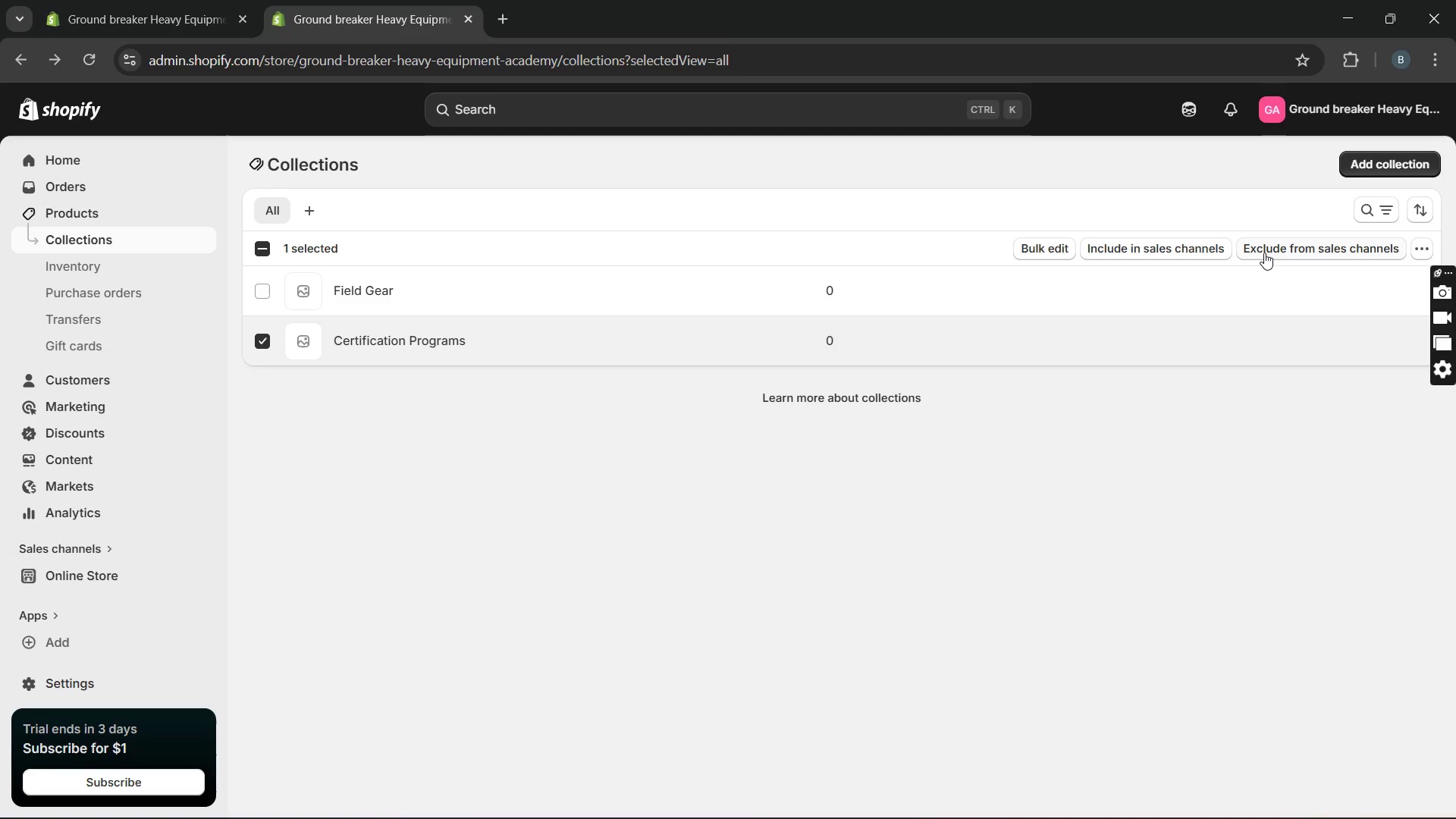 
right_click([1244, 335])
 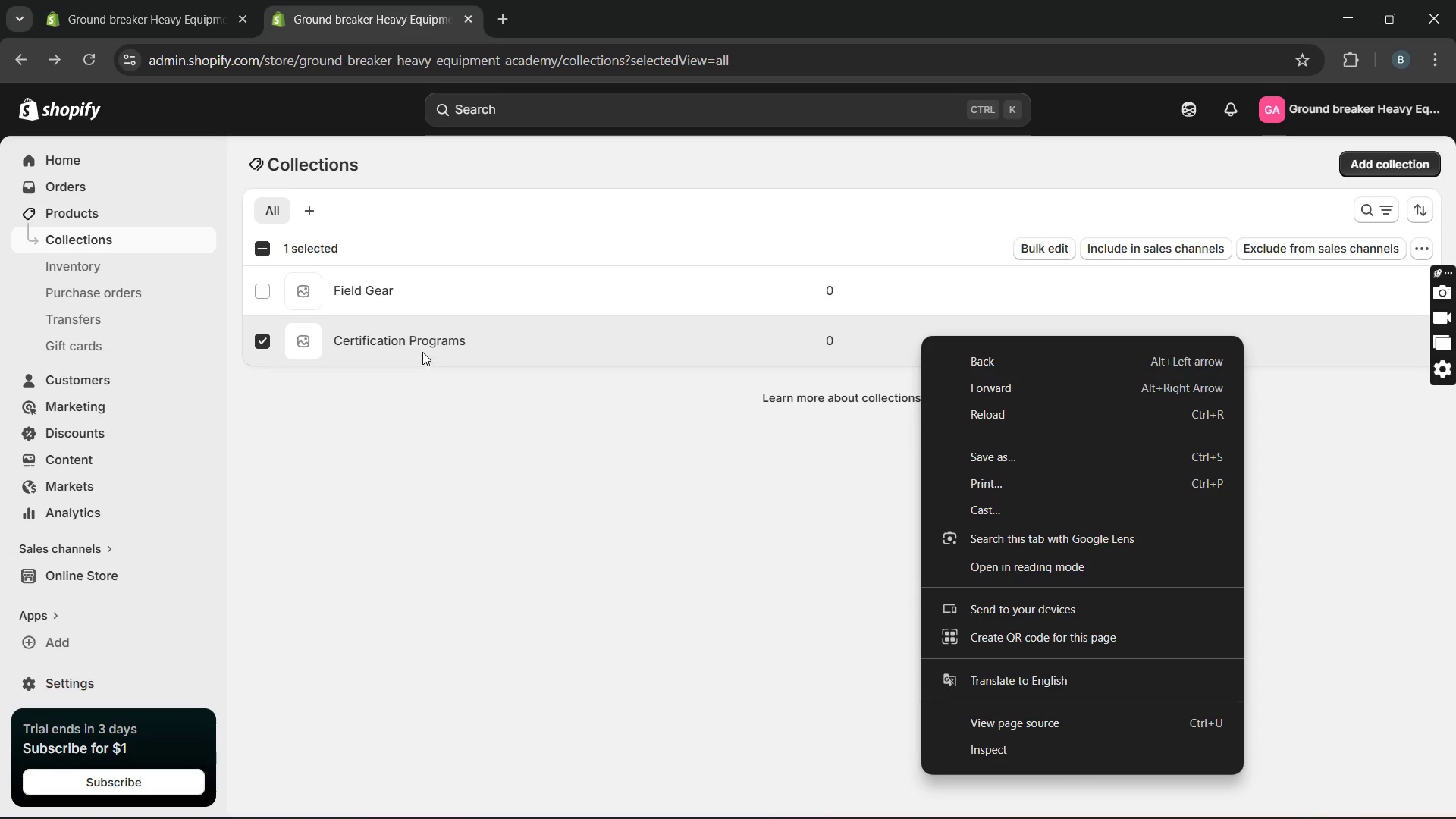 
key(Delete)
 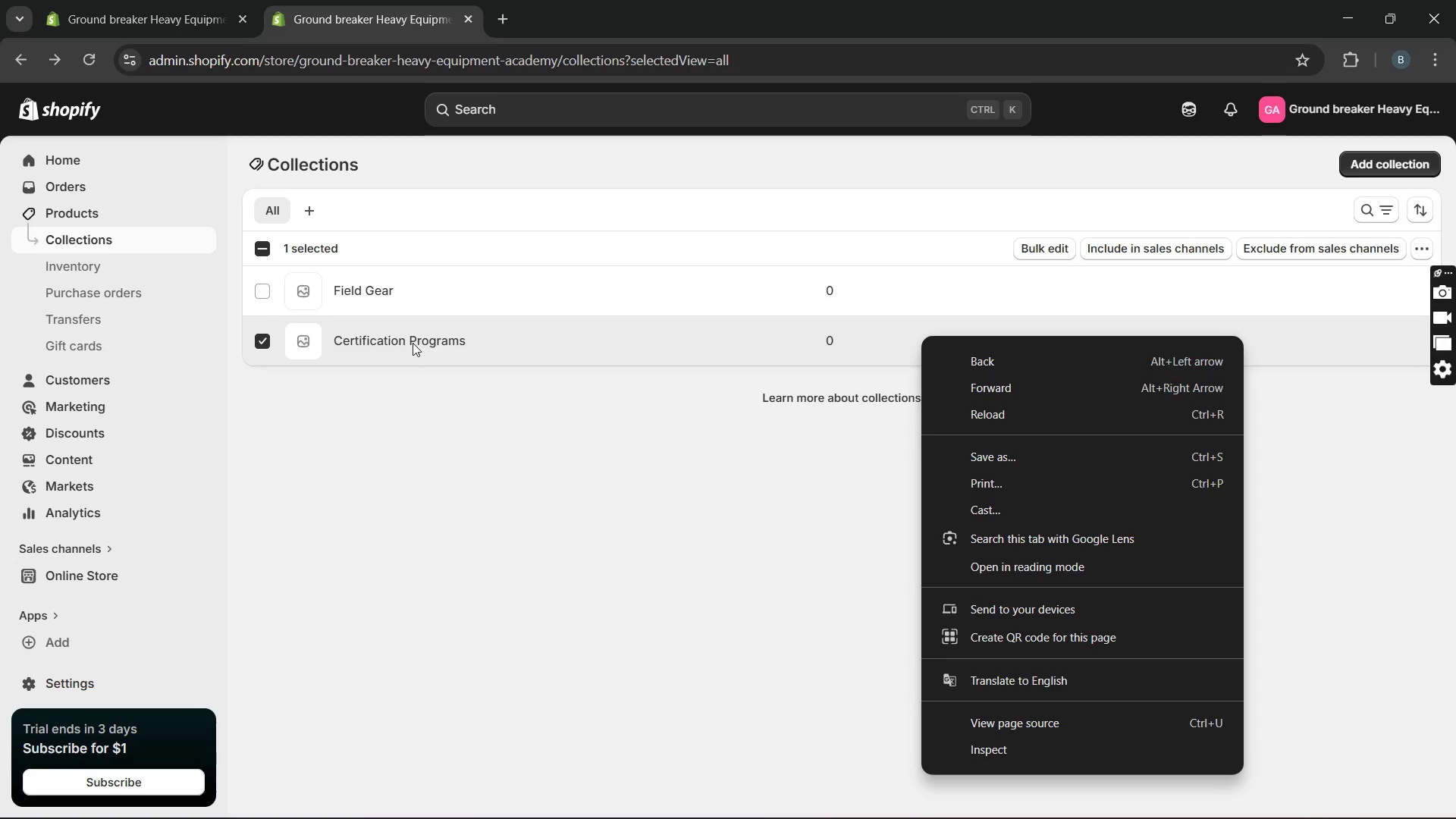 
left_click([413, 343])
 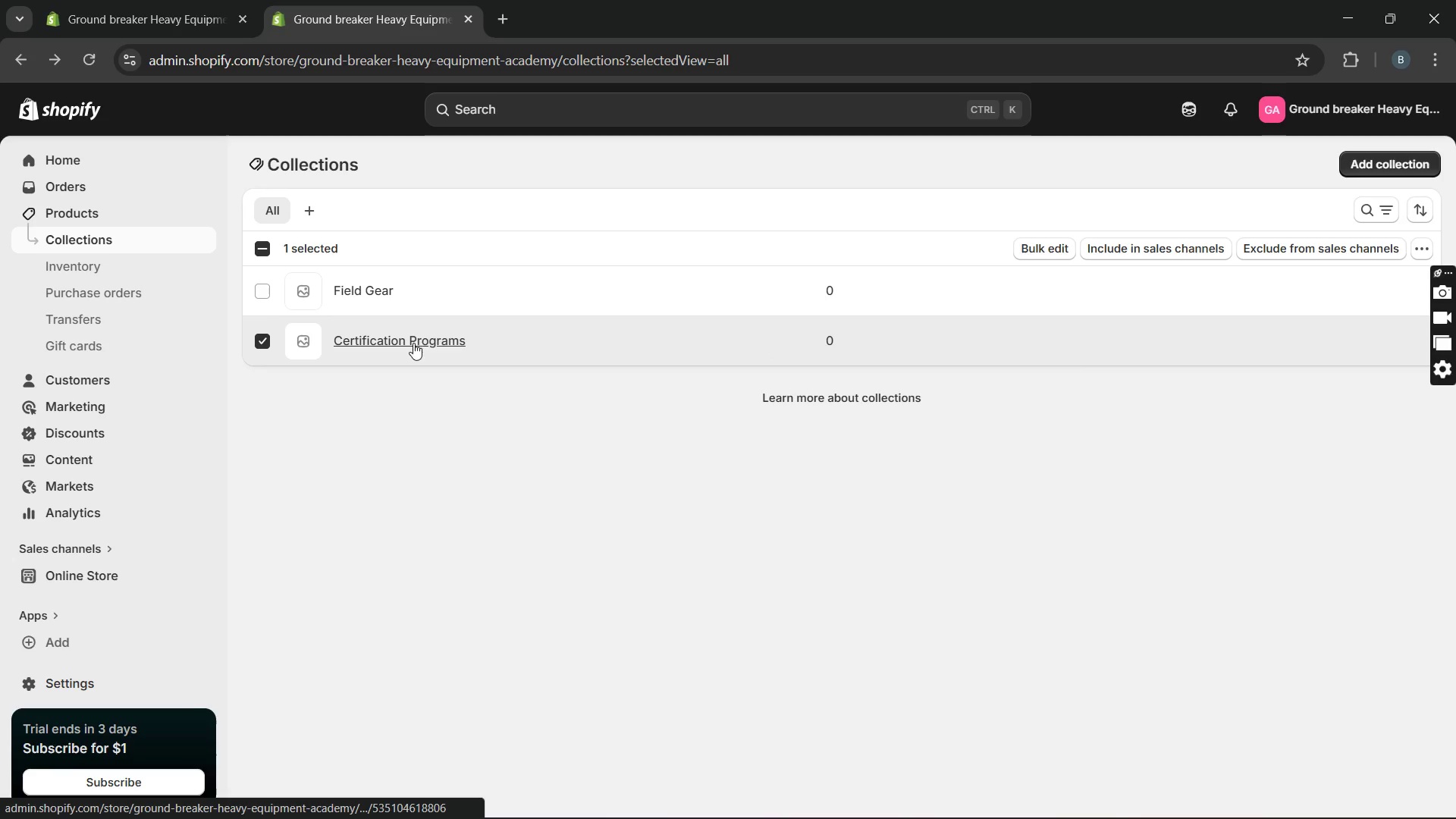 
mouse_move([427, 348])
 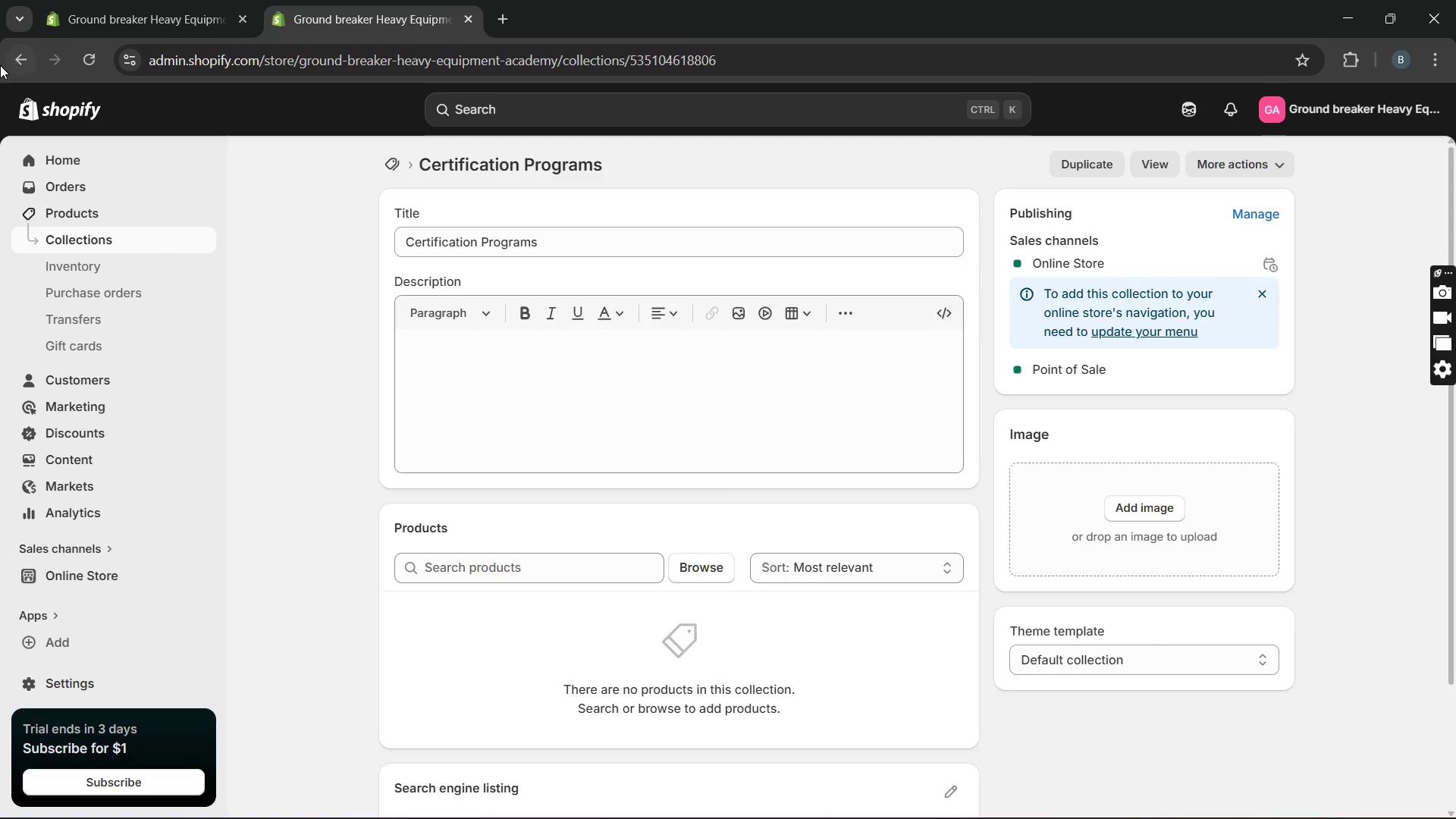 
left_click([6, 60])
 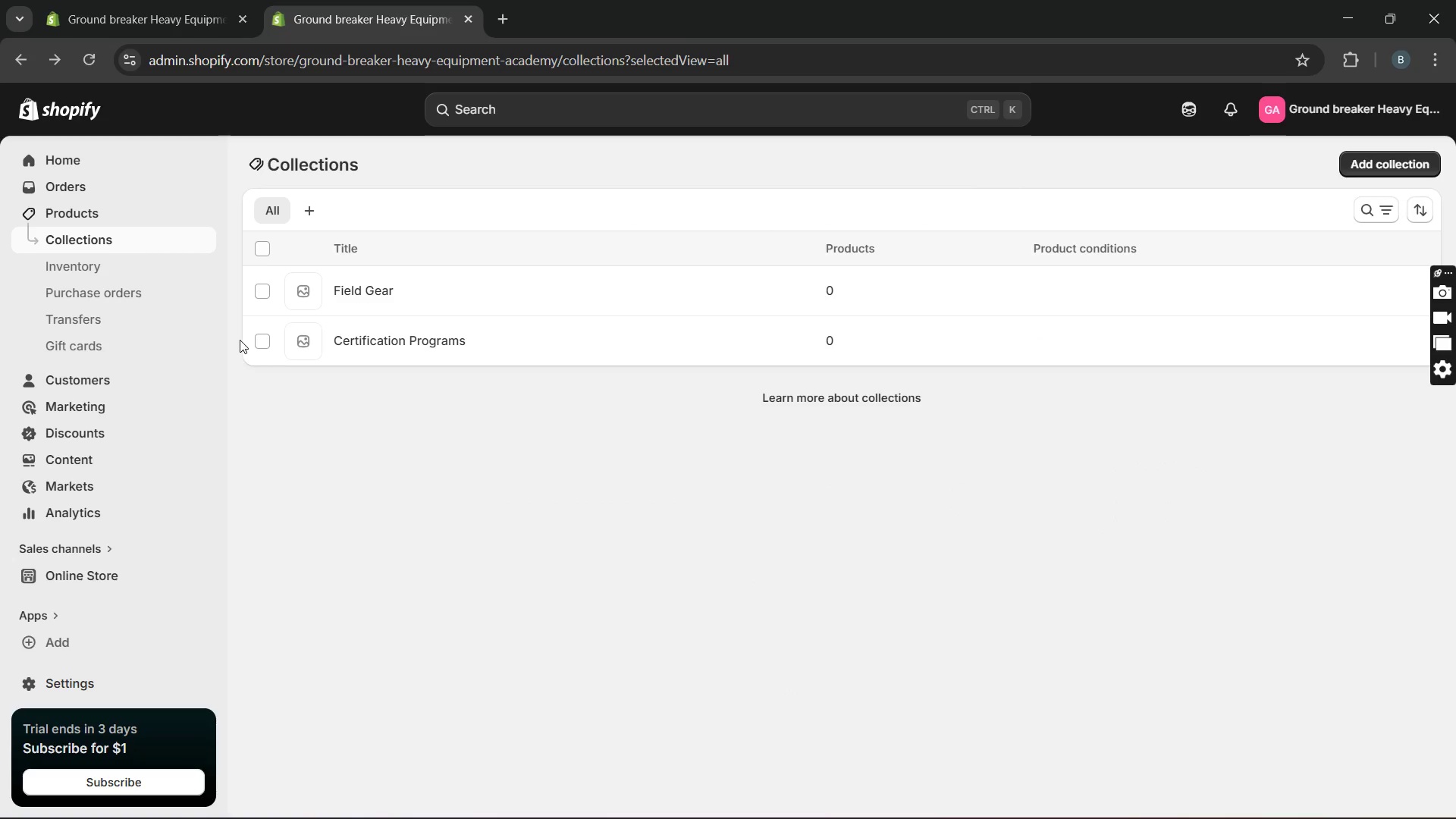 
left_click([253, 340])
 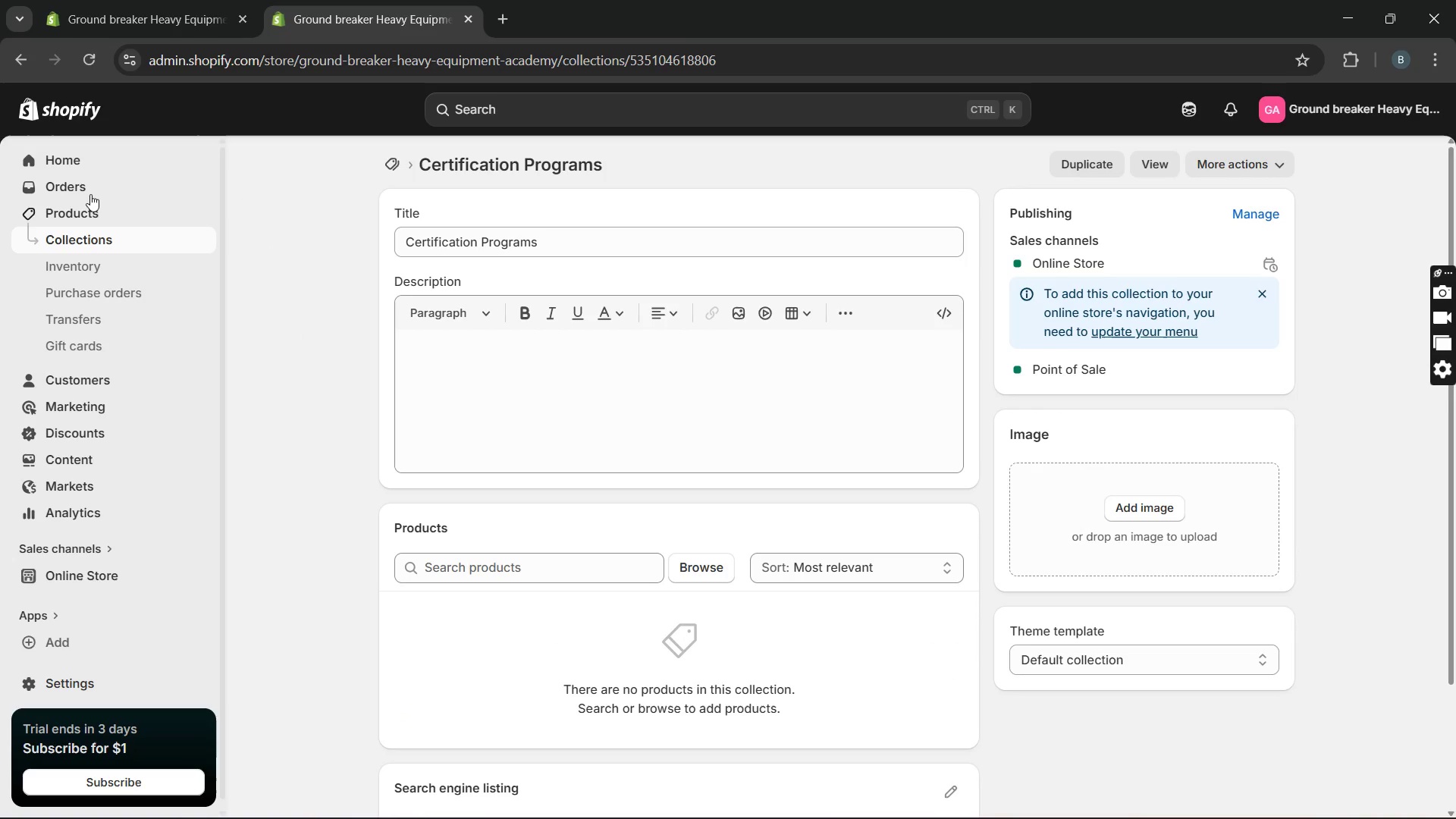 
left_click([16, 49])
 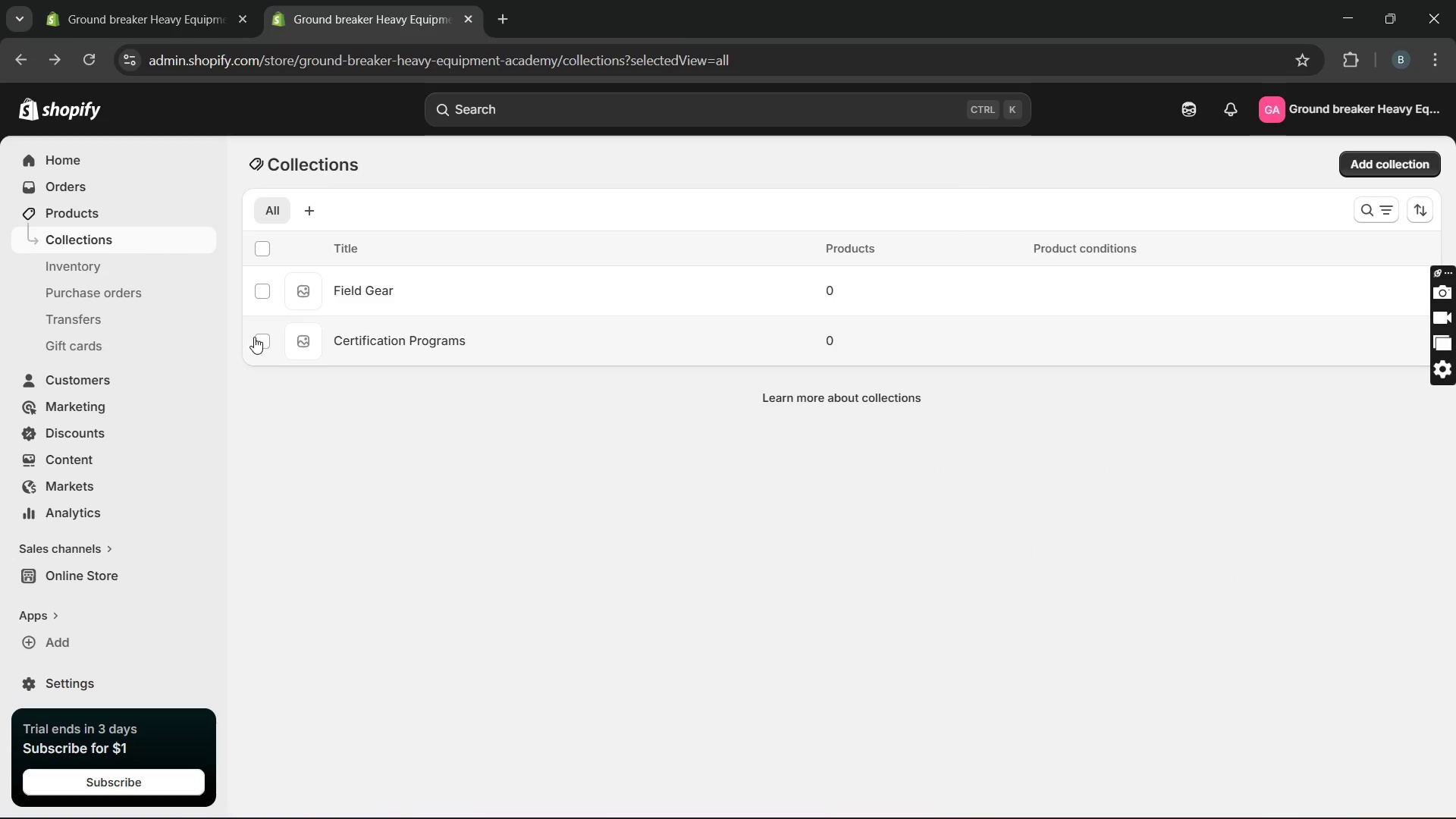 
left_click([260, 341])
 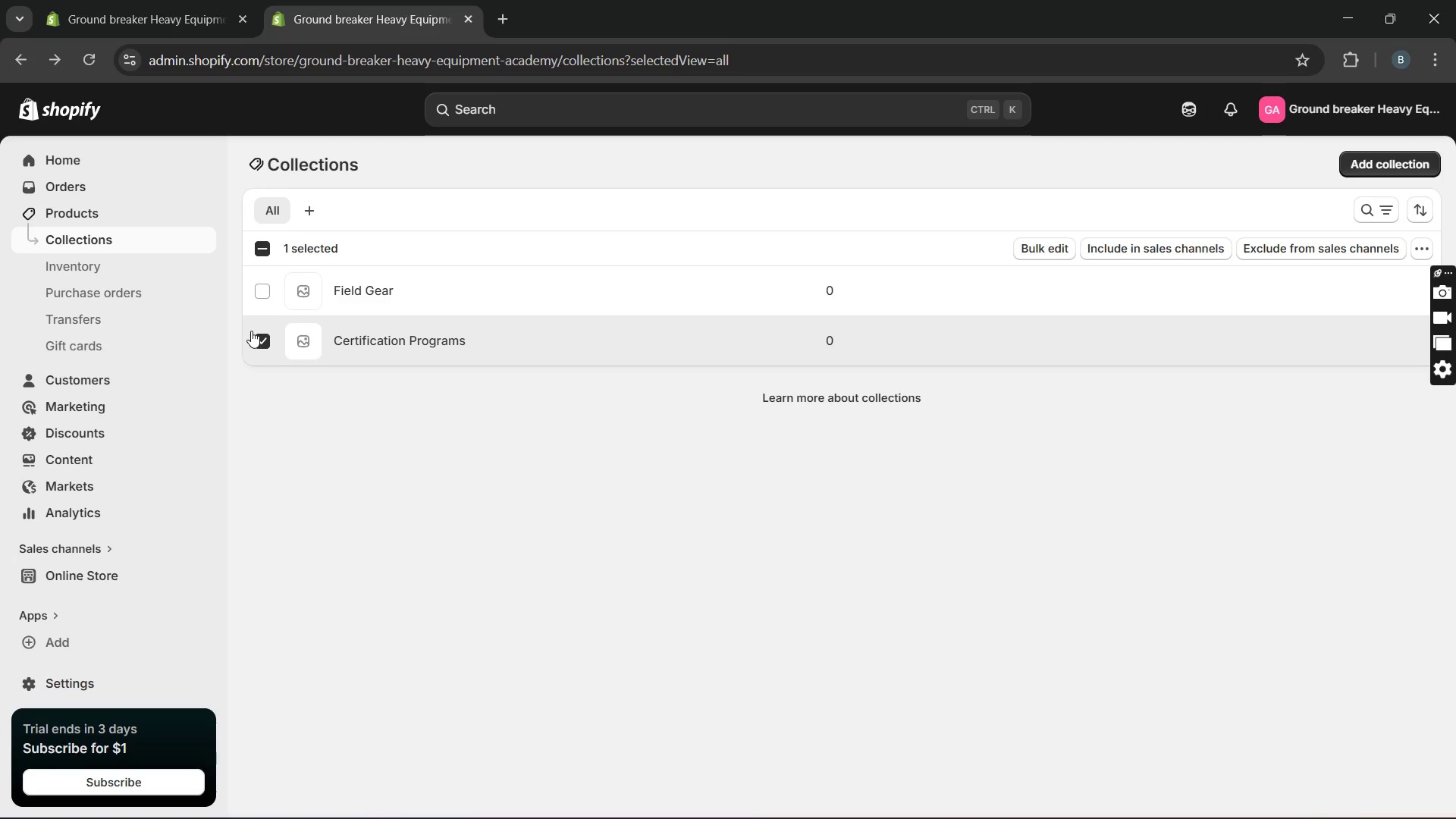 
key(Delete)
 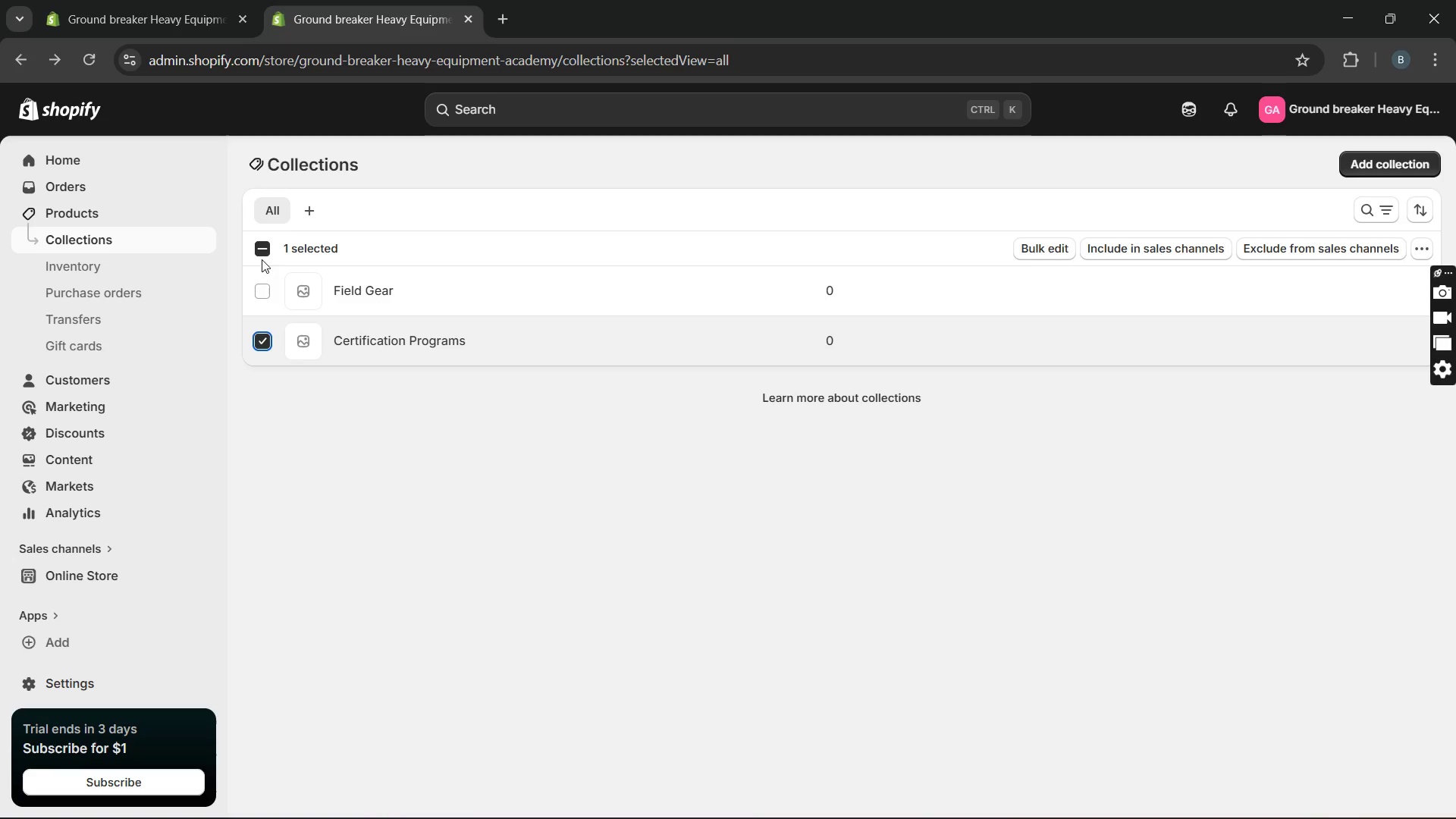 
left_click([265, 249])
 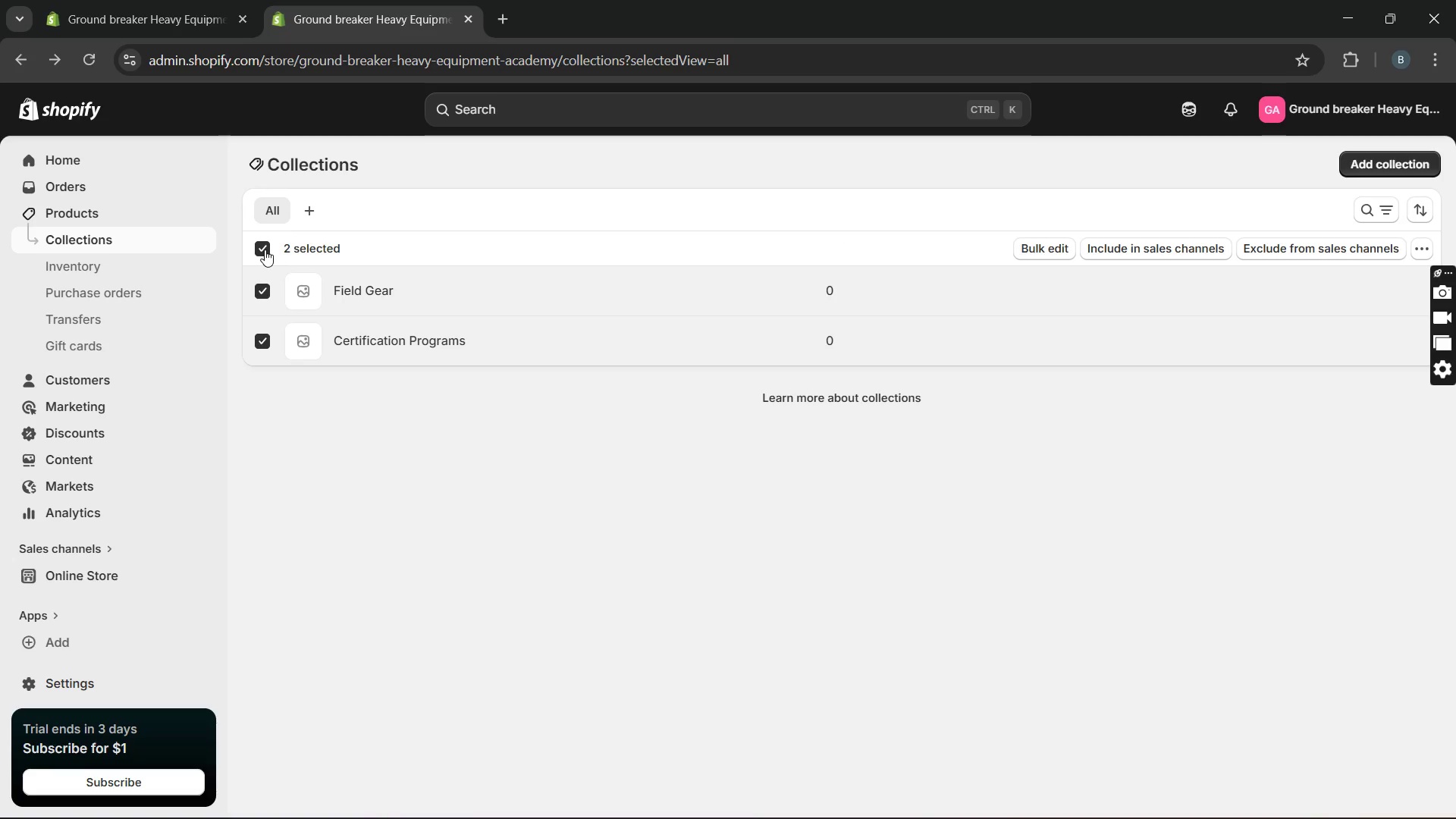 
left_click([265, 249])
 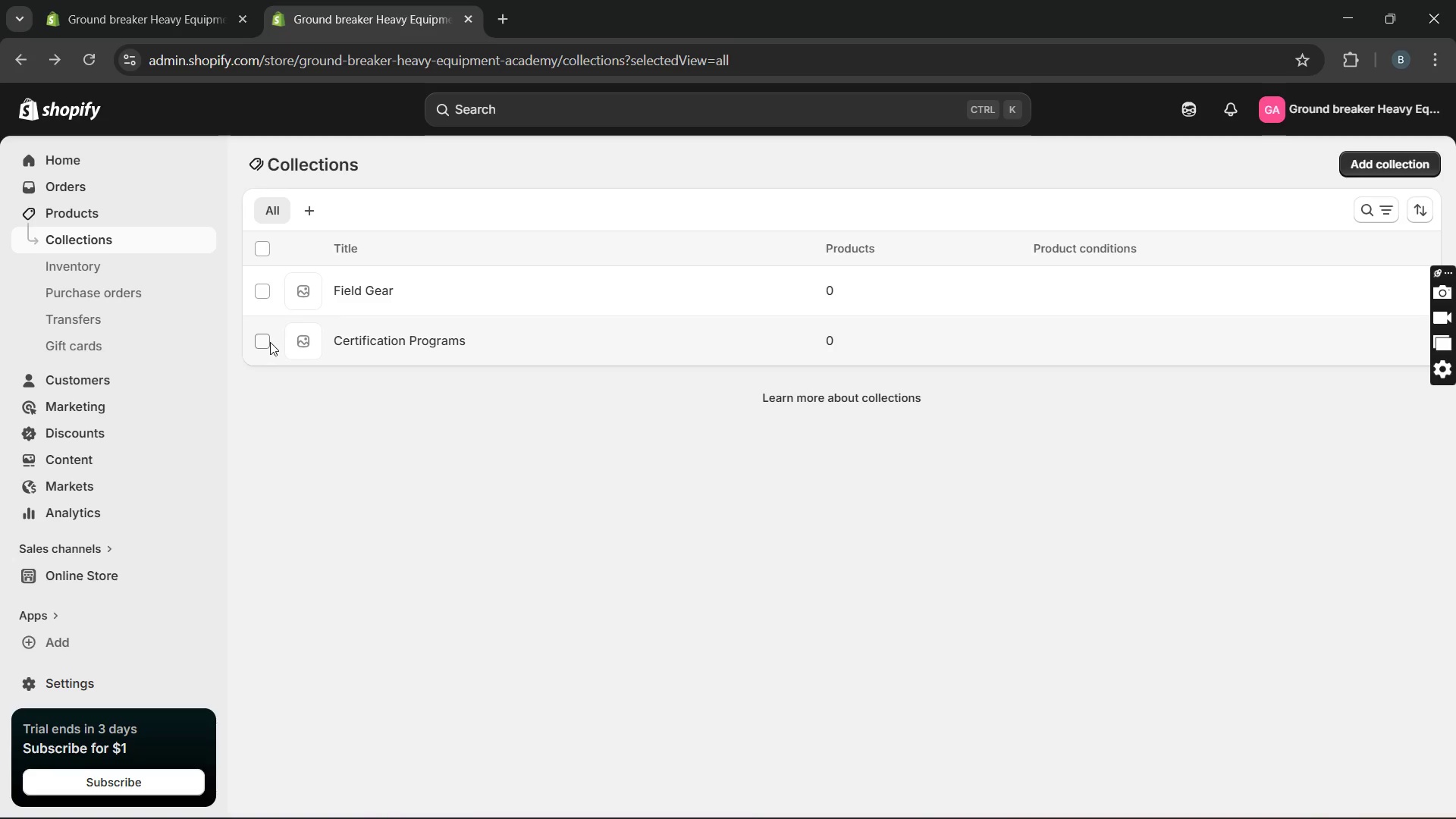 
left_click([262, 338])
 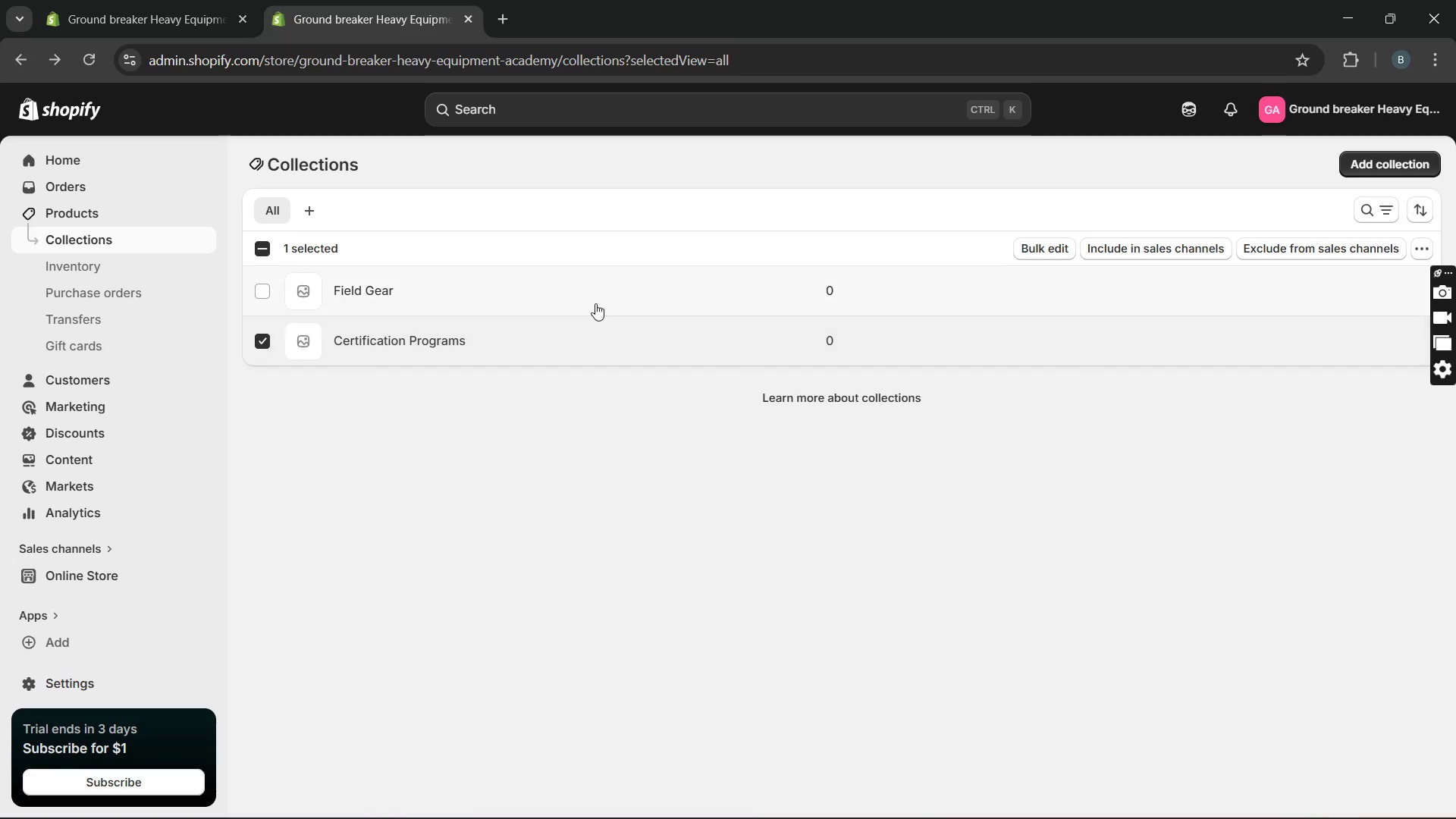 
right_click([626, 338])
 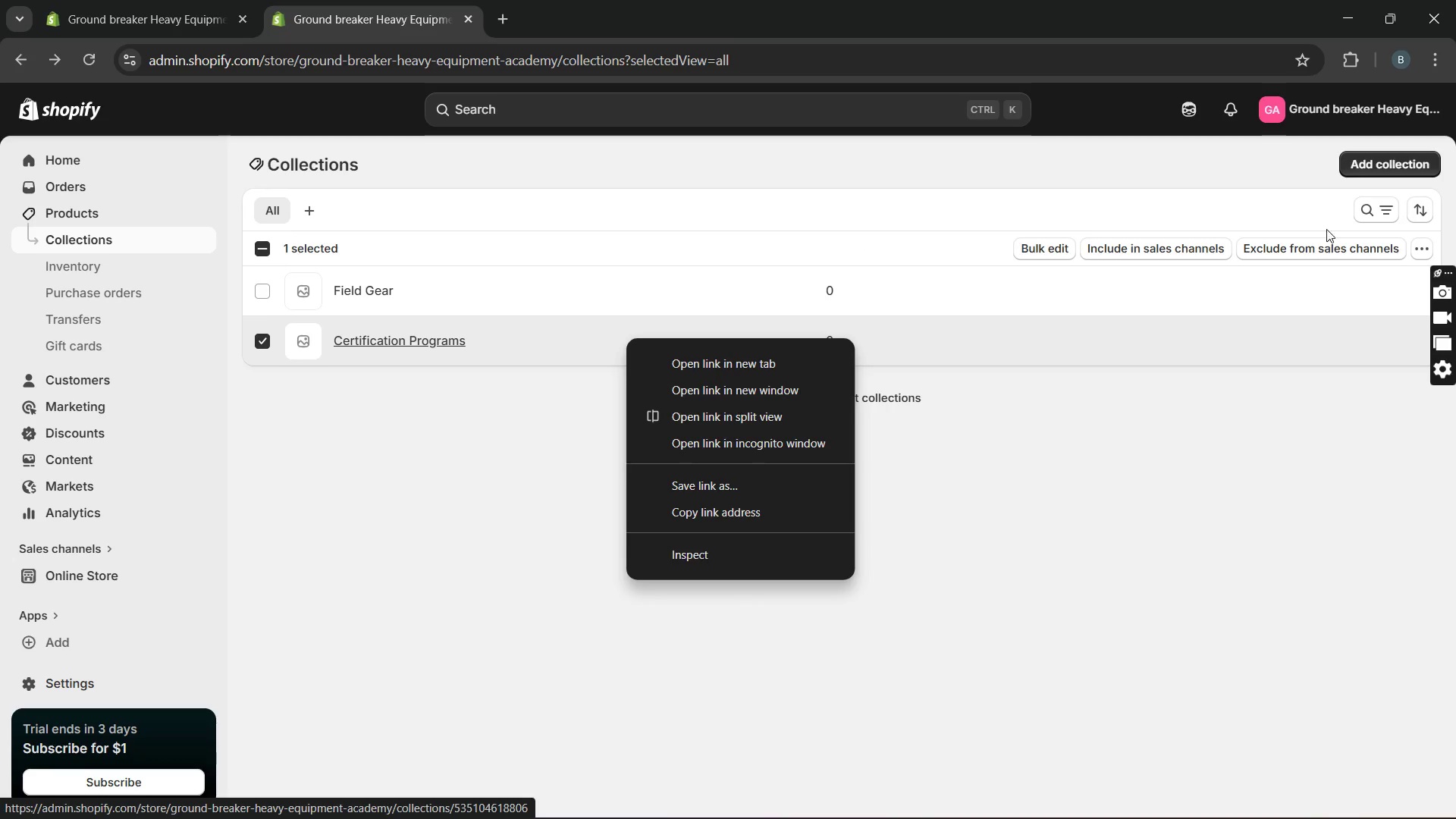 
left_click([1330, 247])
 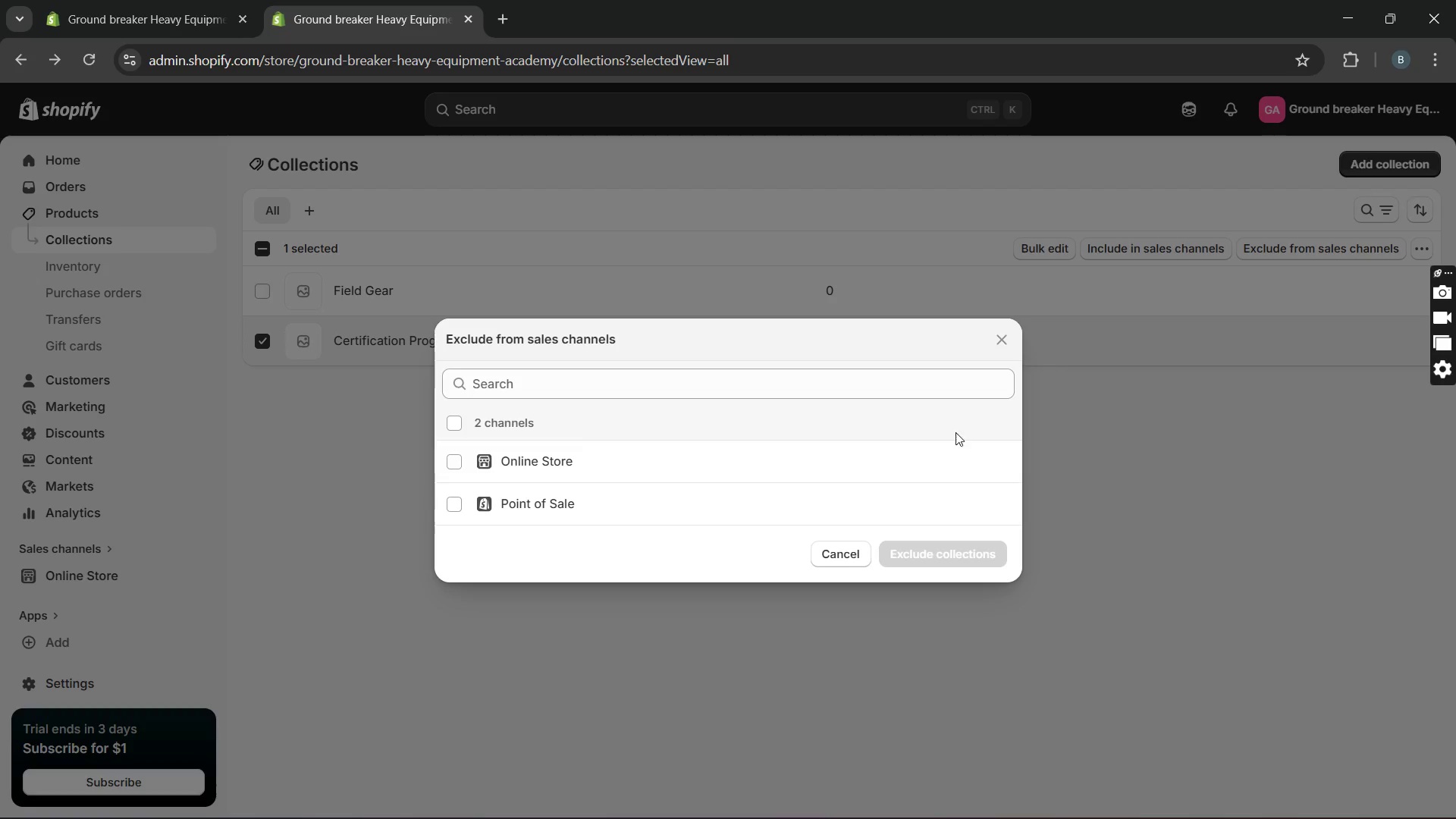 
left_click([858, 552])
 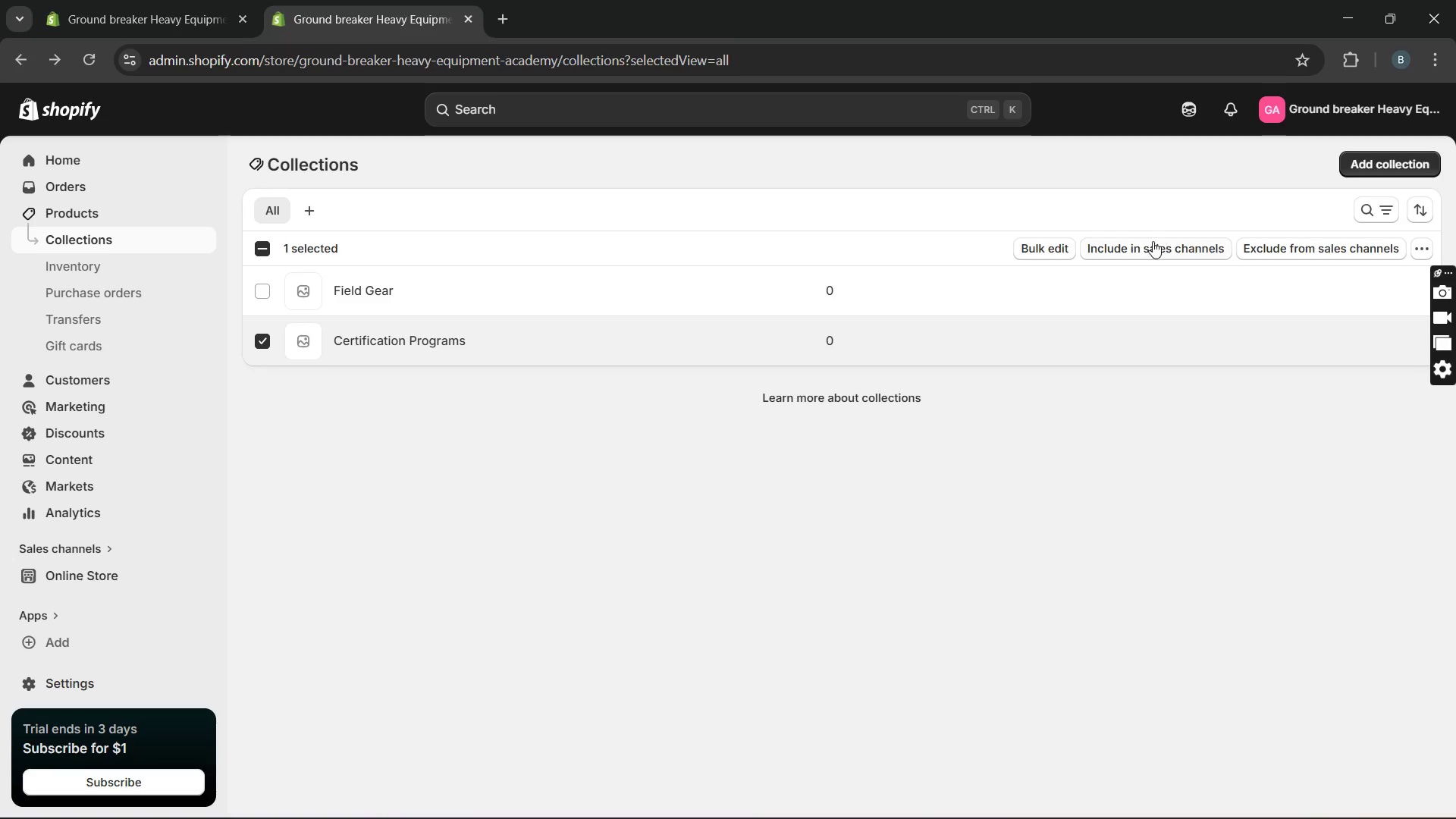 
wait(9.11)
 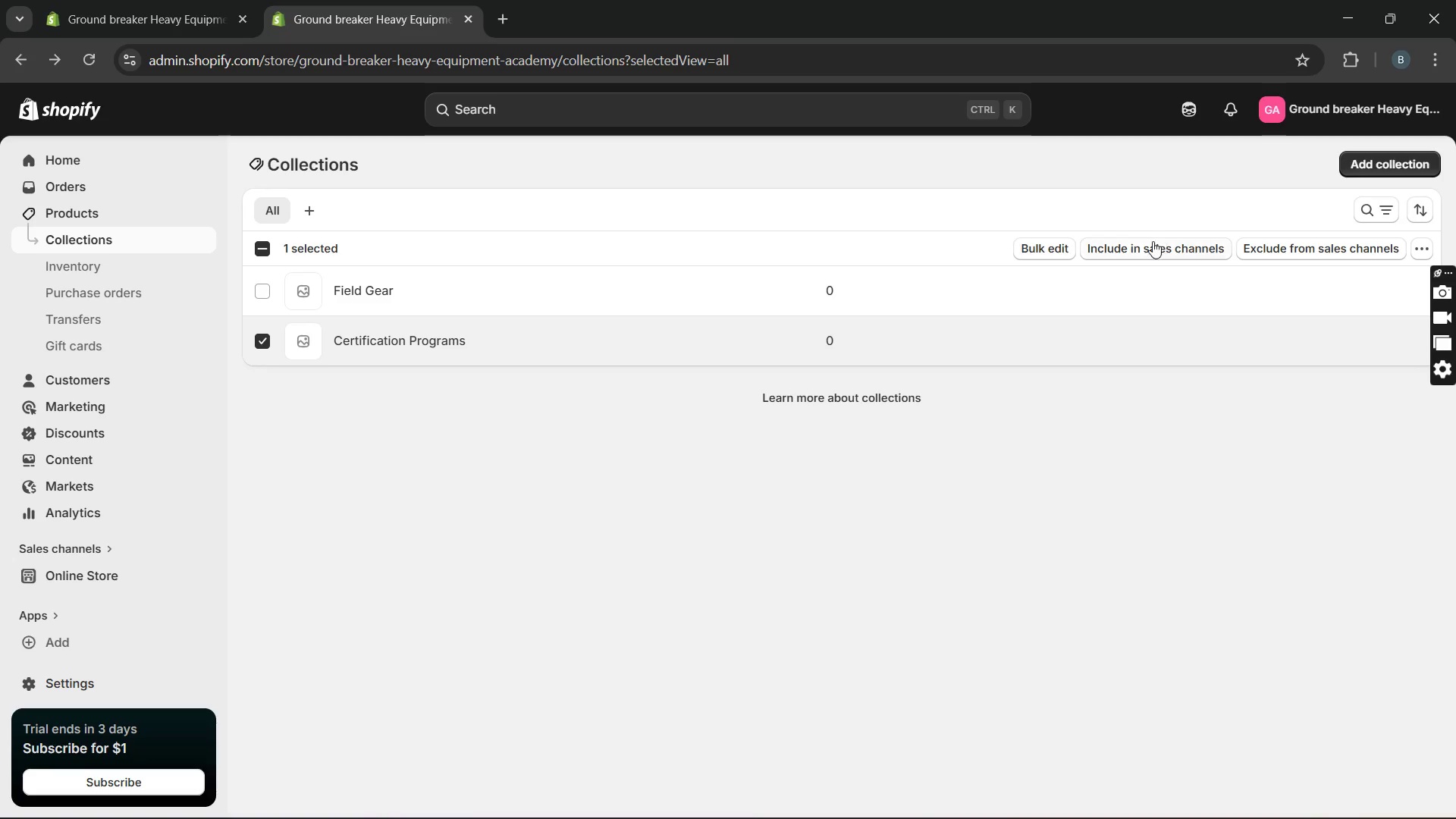 
left_click([1421, 246])
 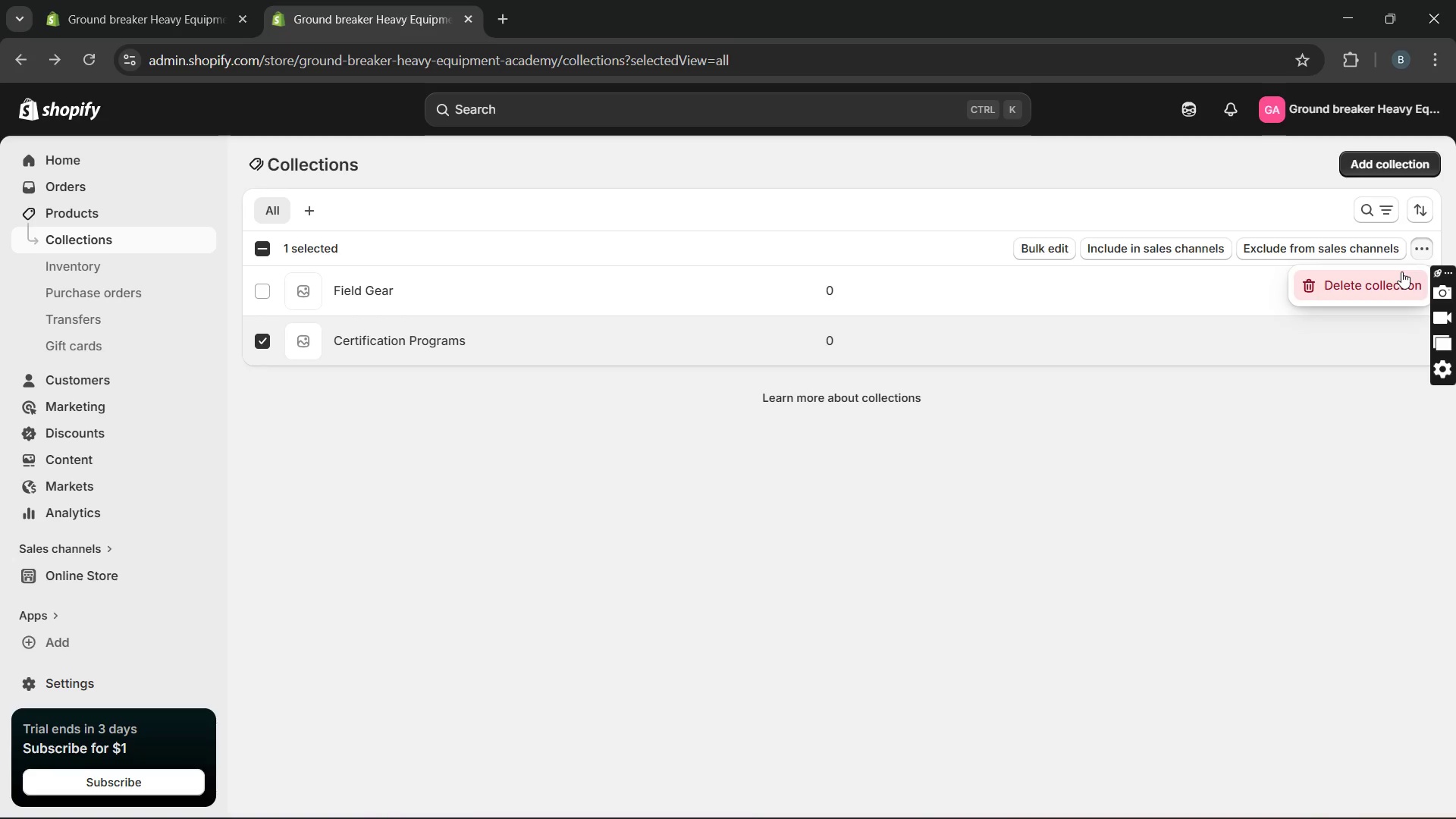 
left_click([1399, 276])
 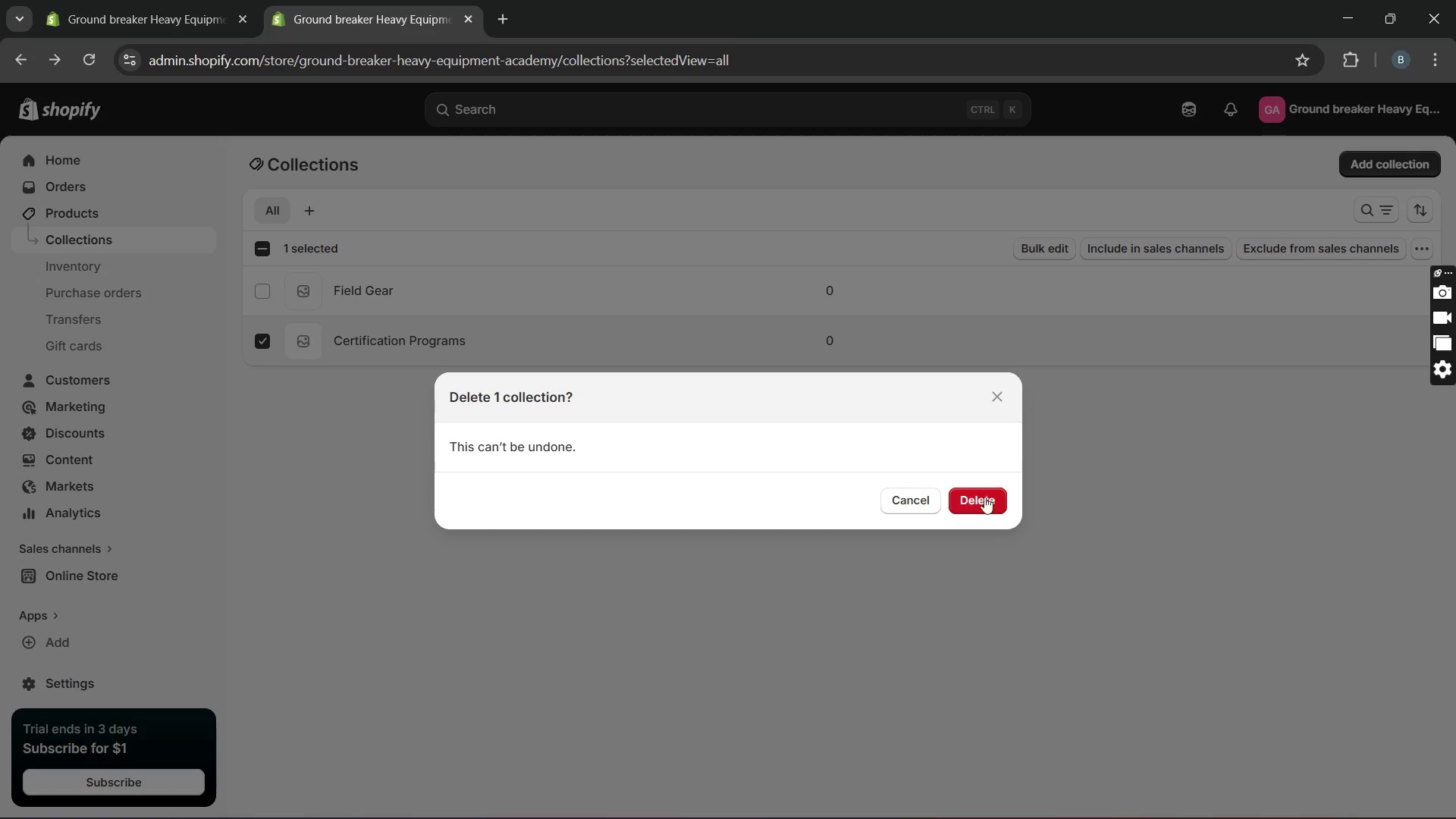 
left_click([977, 504])
 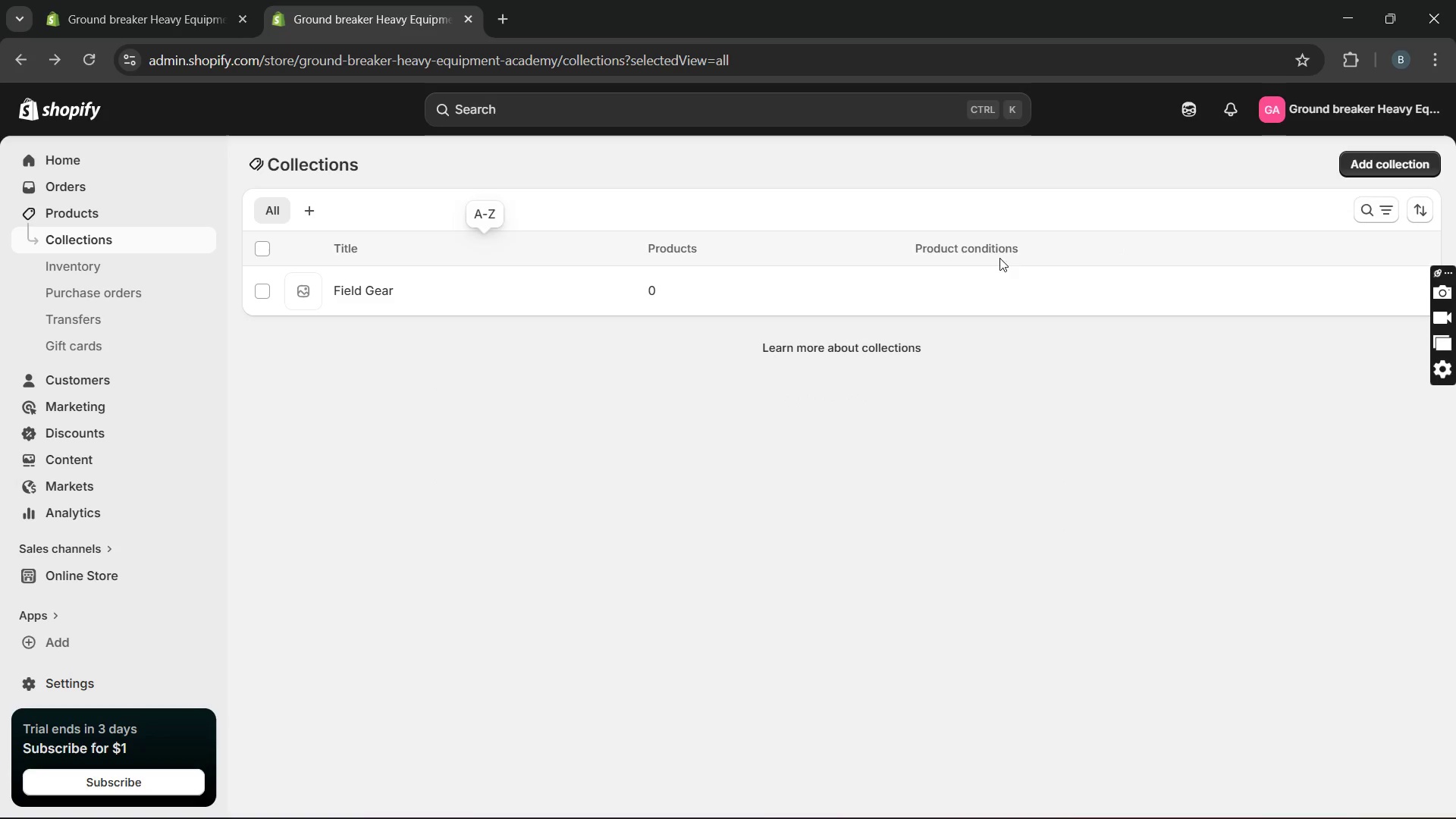 
left_click([1407, 165])
 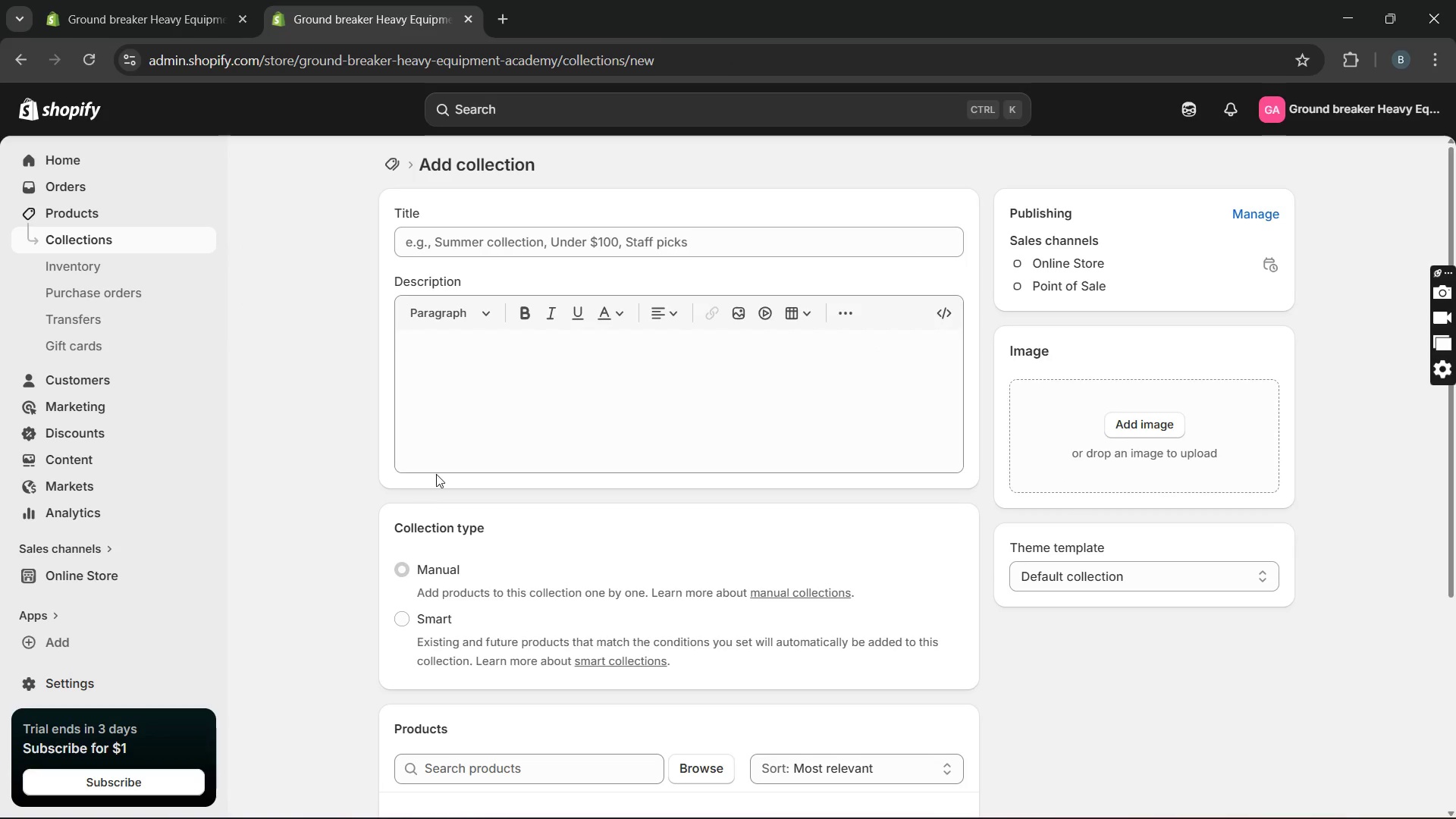 
left_click([598, 234])
 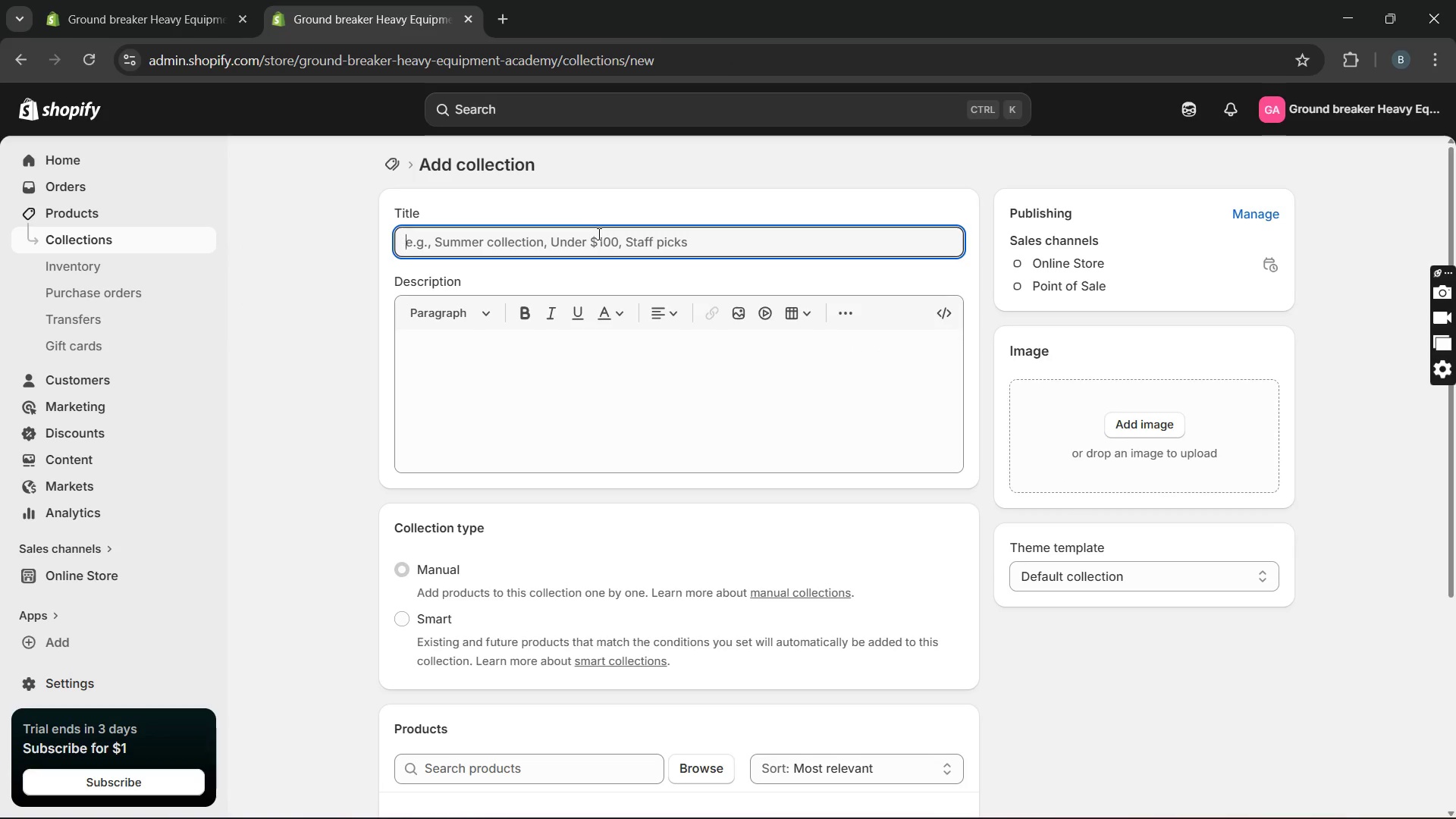 
type(Certfo)
 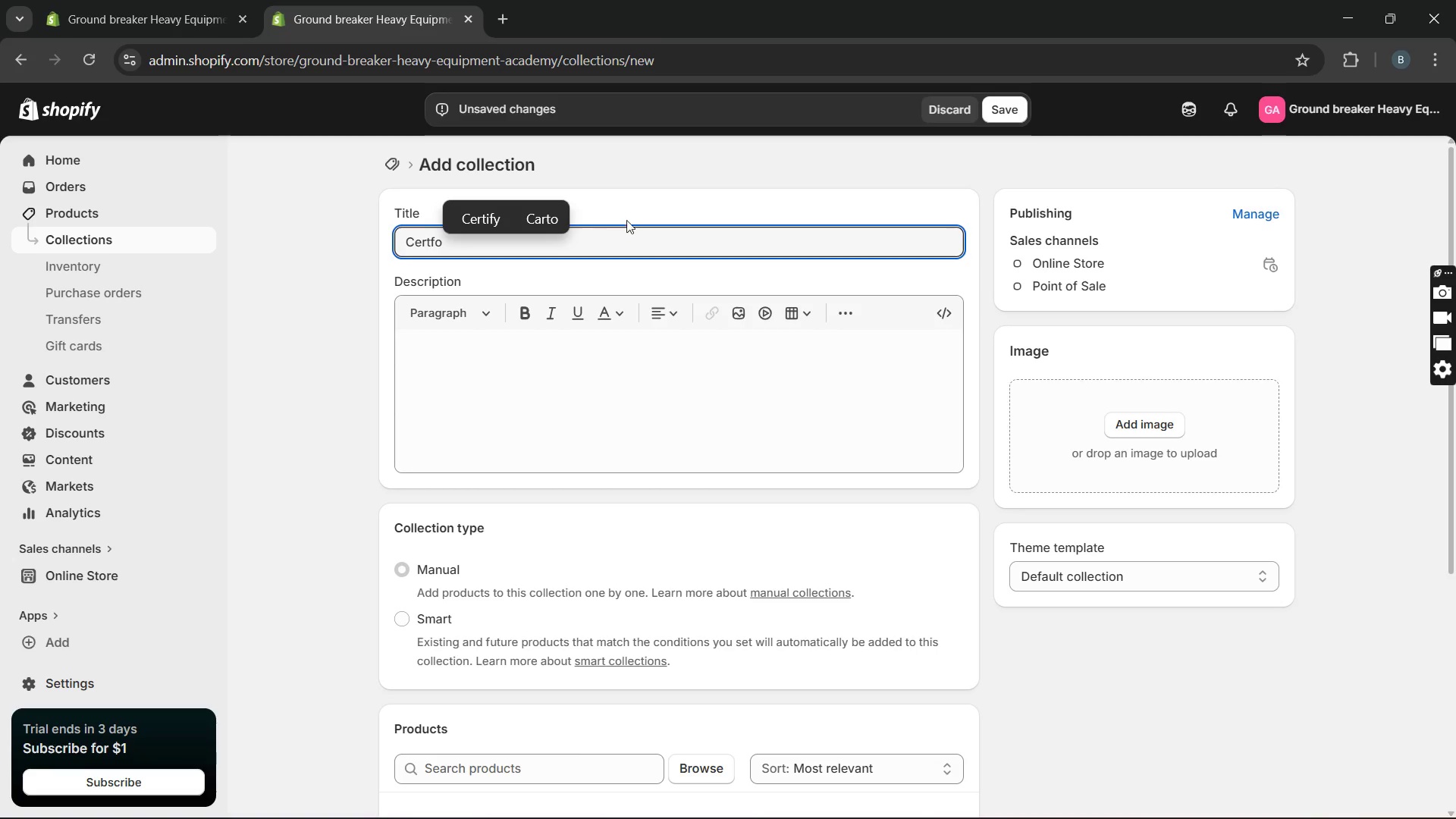 
key(Backspace)
type(icat)
 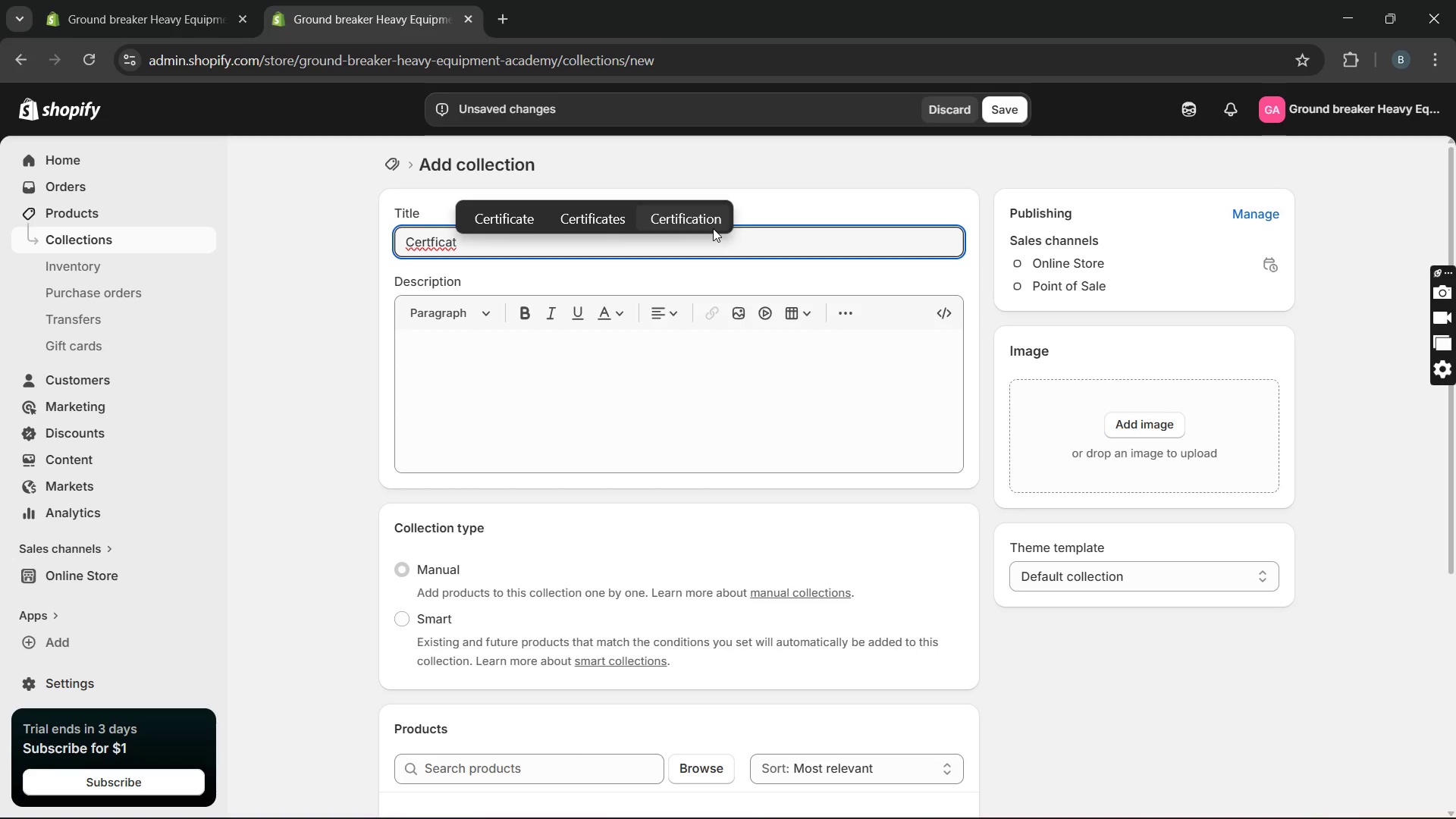 
left_click([713, 228])
 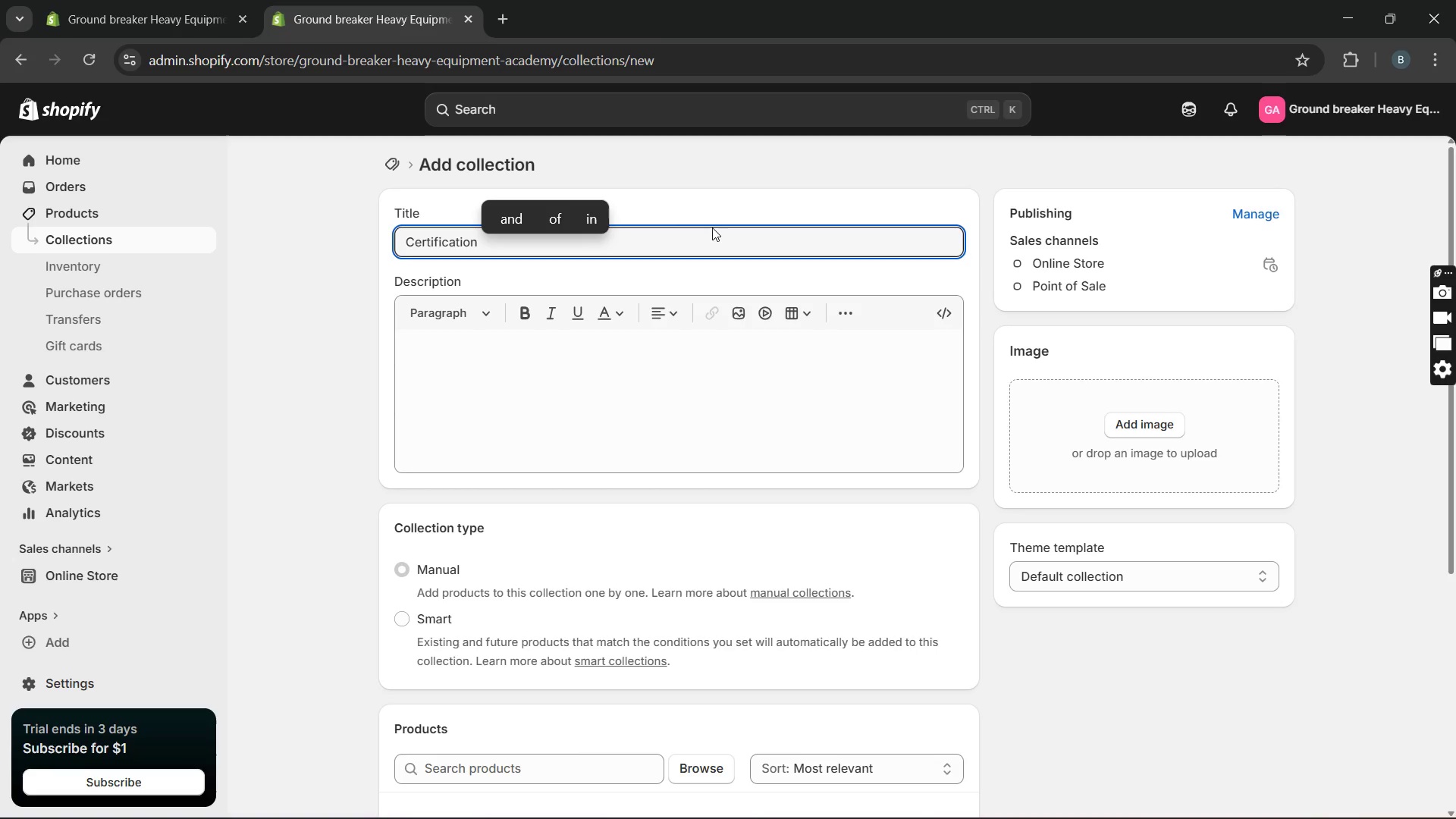 
wait(5.83)
 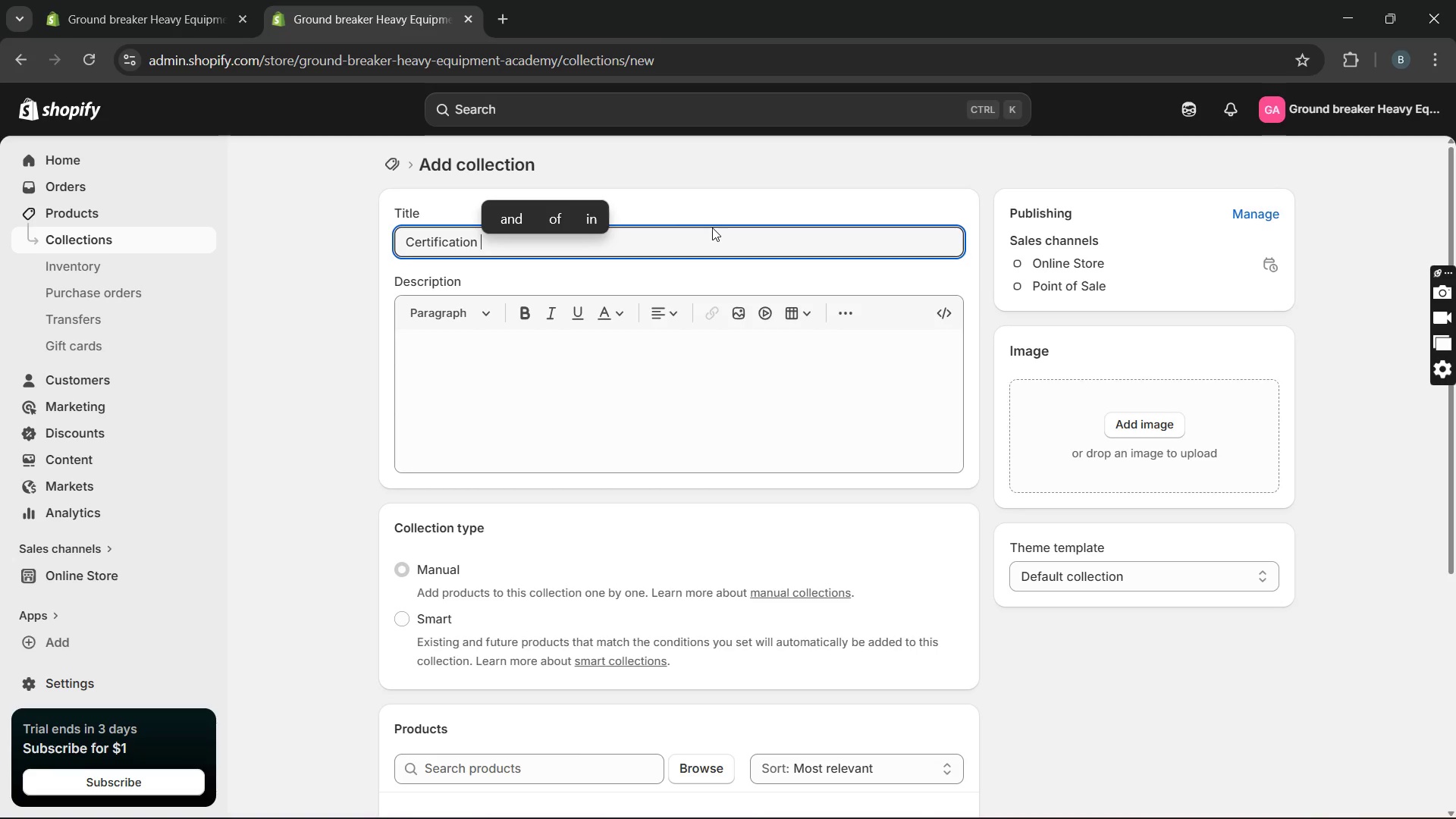 
type(Programs)
 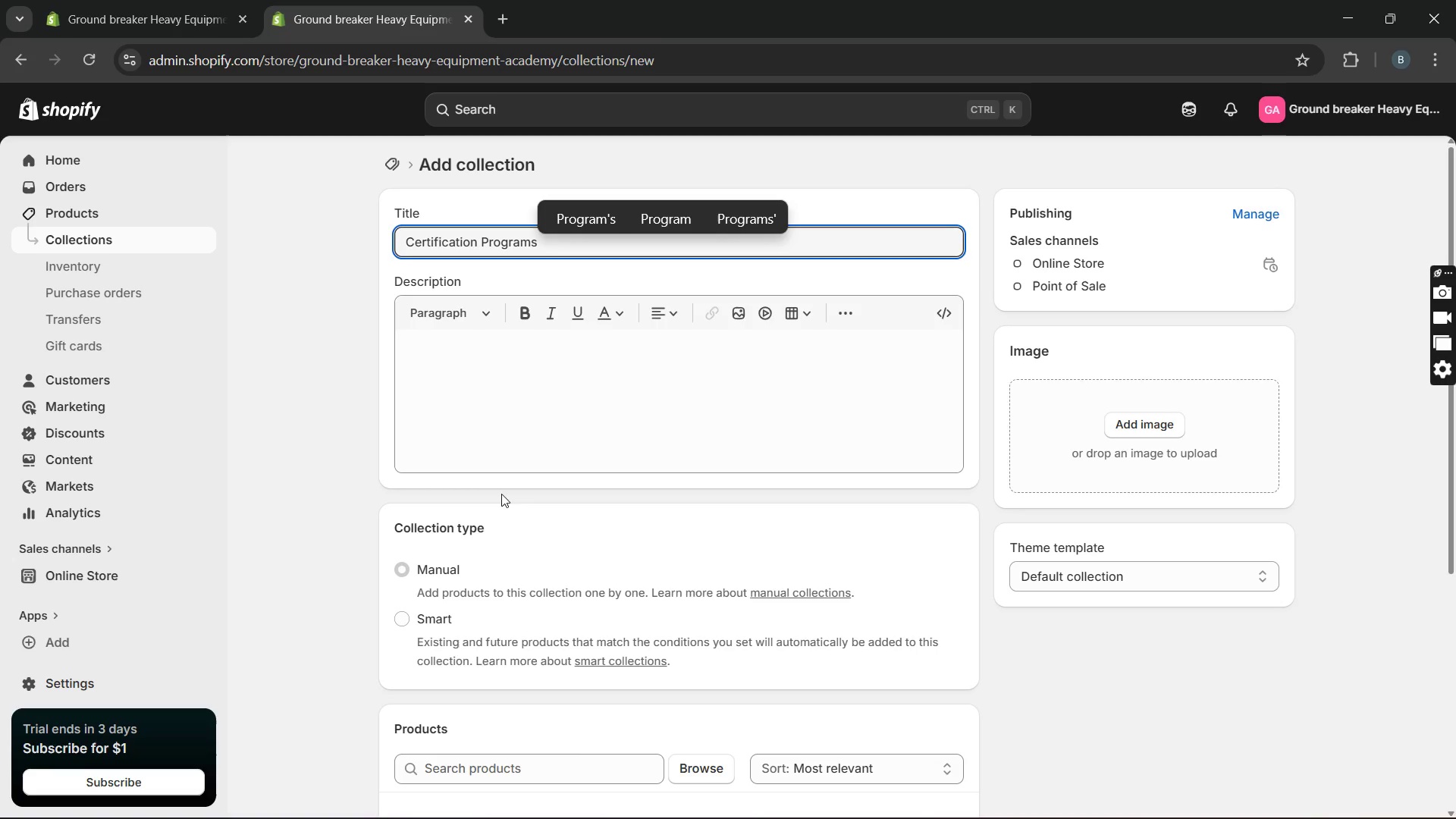 
left_click([437, 568])
 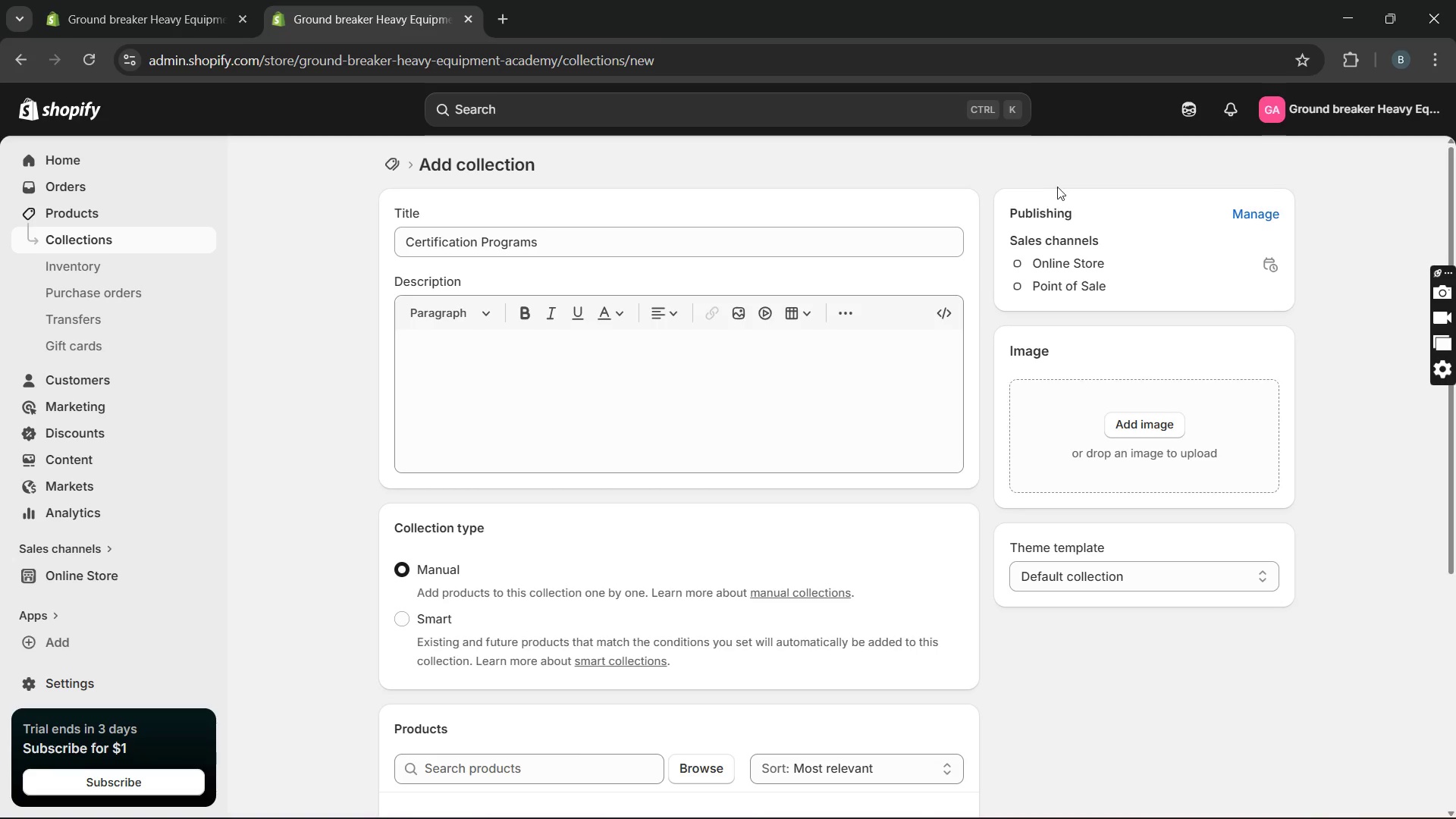 
scroll: coordinate [988, 262], scroll_direction: down, amount: 4.0
 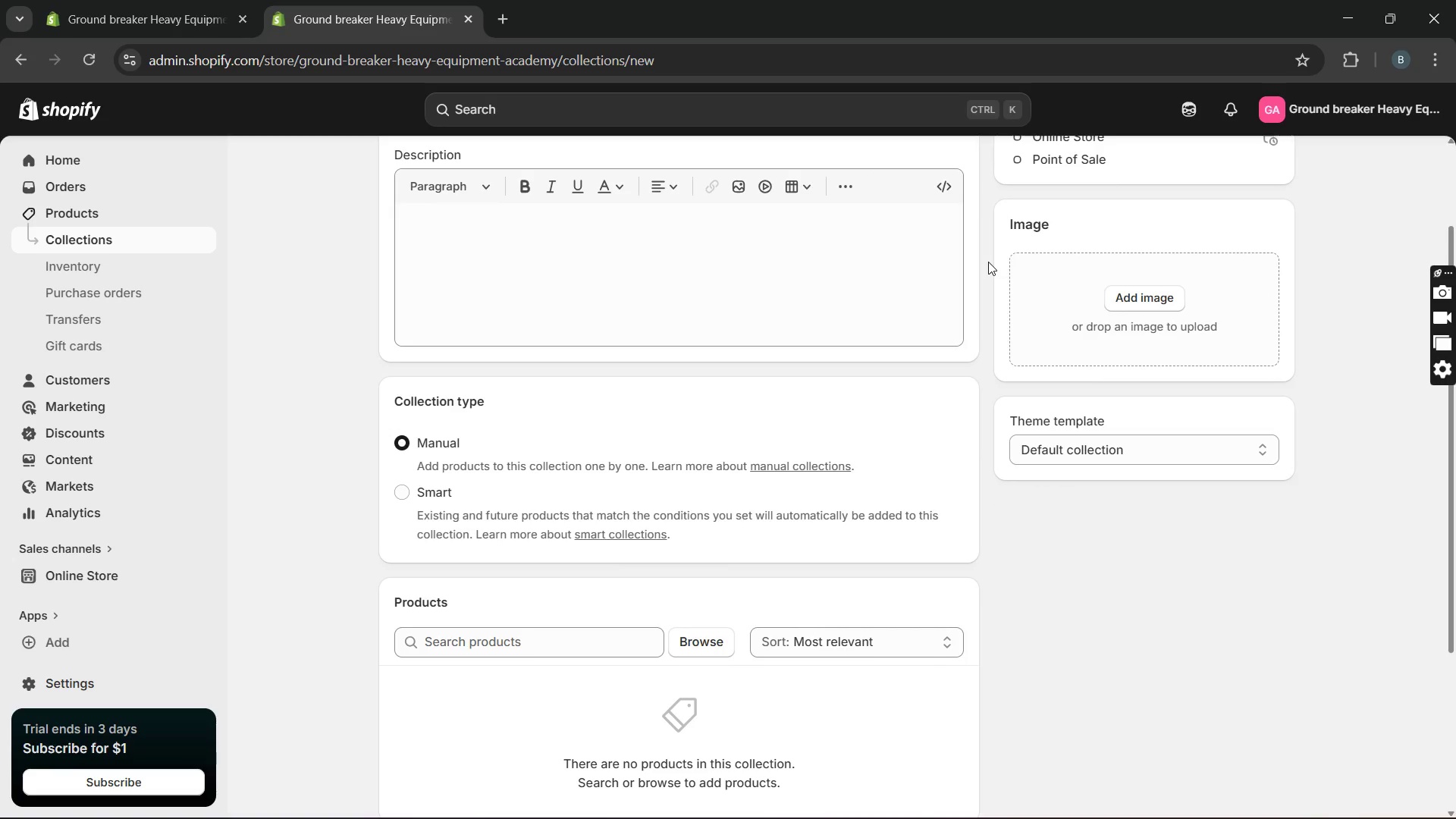 
scroll: coordinate [989, 257], scroll_direction: up, amount: 8.0
 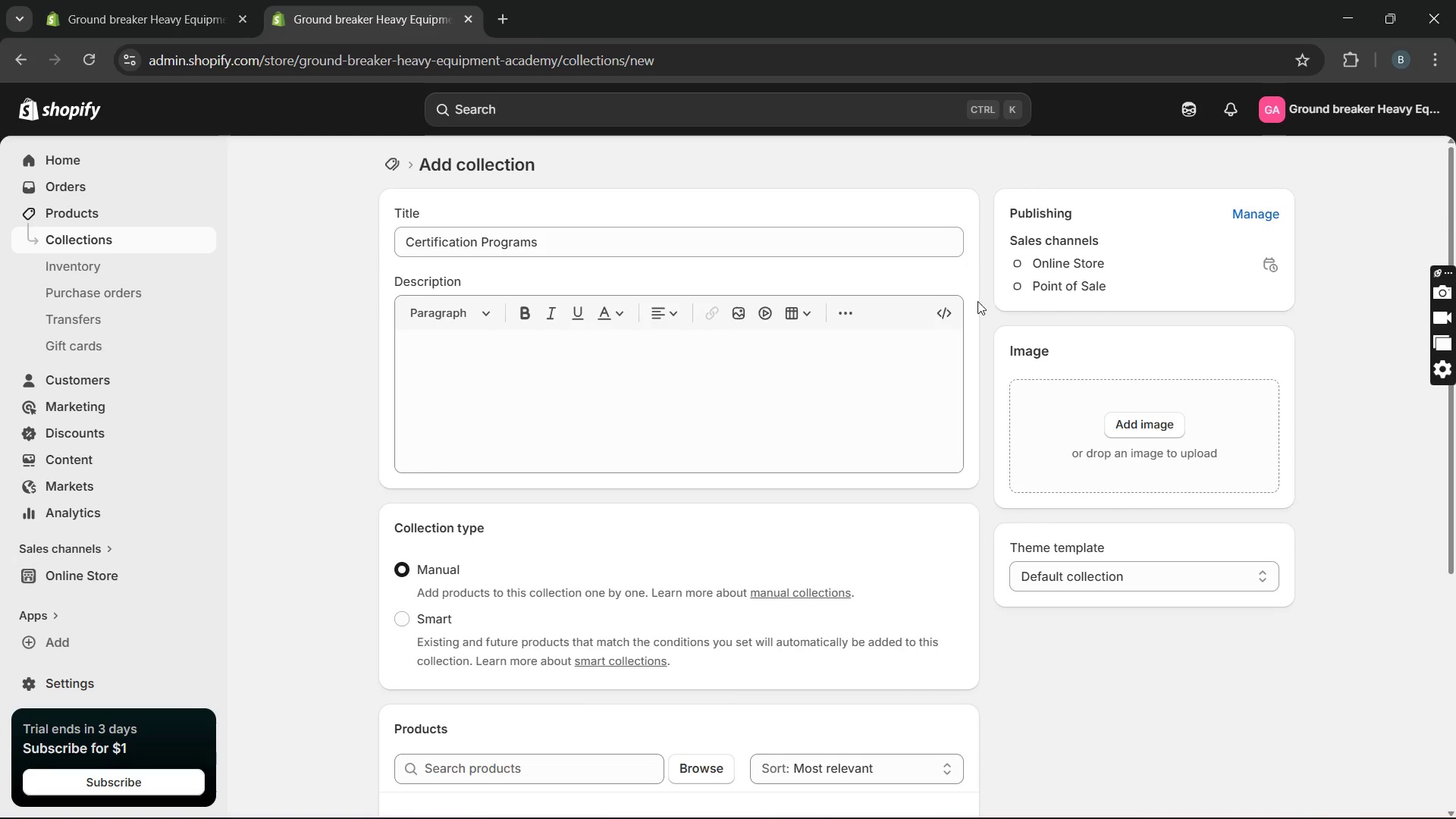 
scroll: coordinate [975, 310], scroll_direction: down, amount: 5.0
 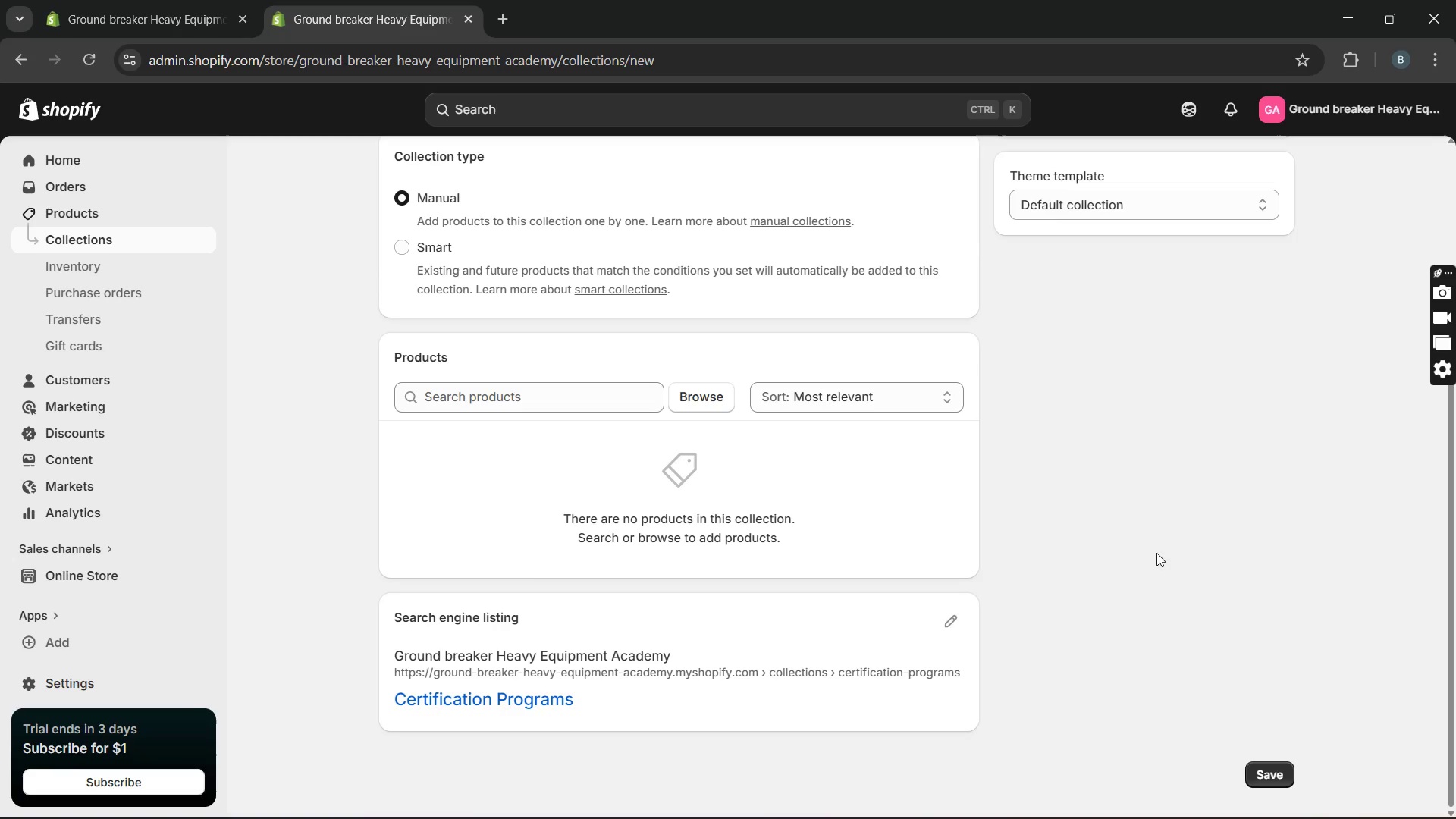 
left_click([1266, 777])
 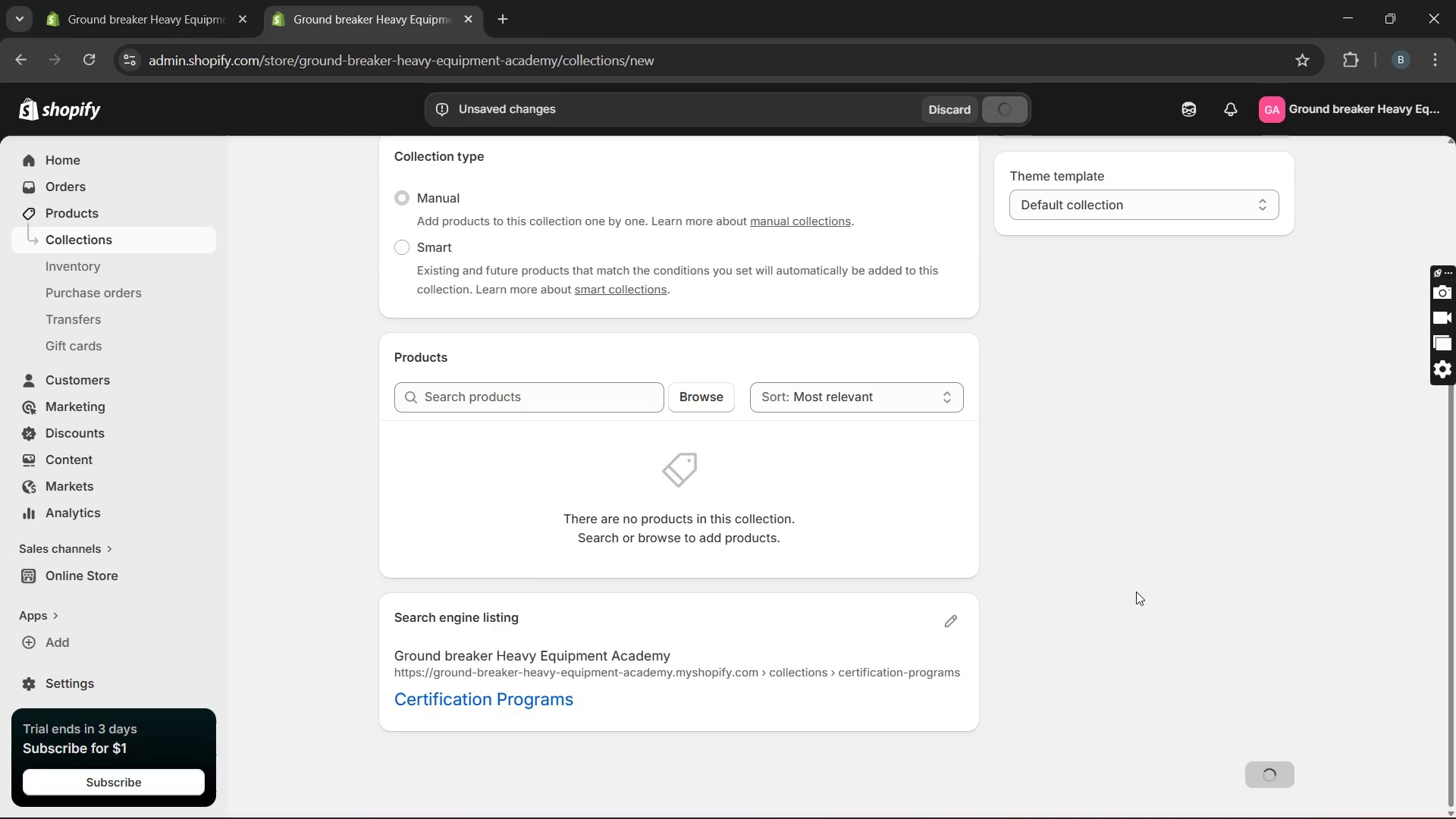 
scroll: coordinate [1134, 533], scroll_direction: up, amount: 14.0
 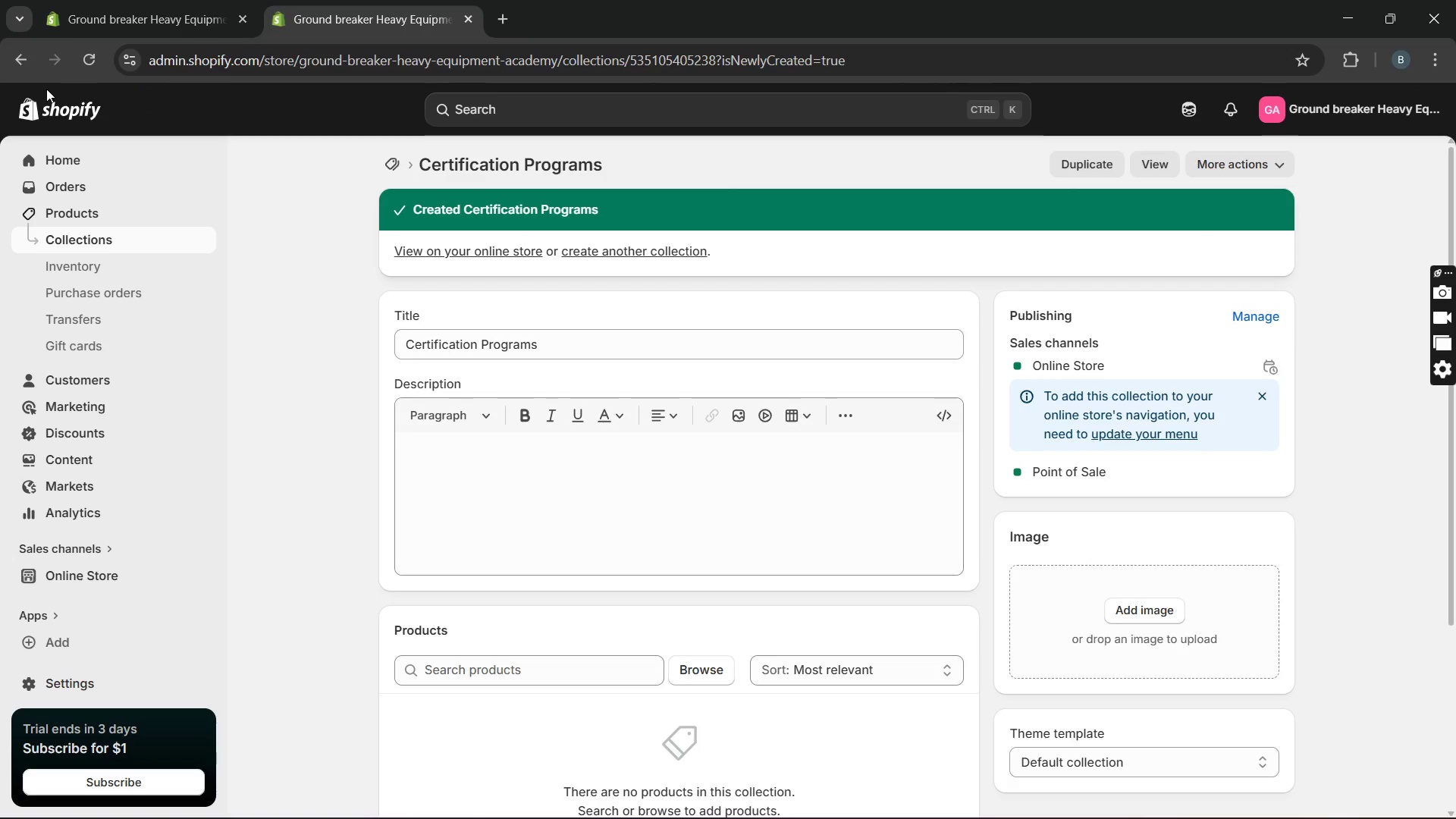 
left_click([22, 63])
 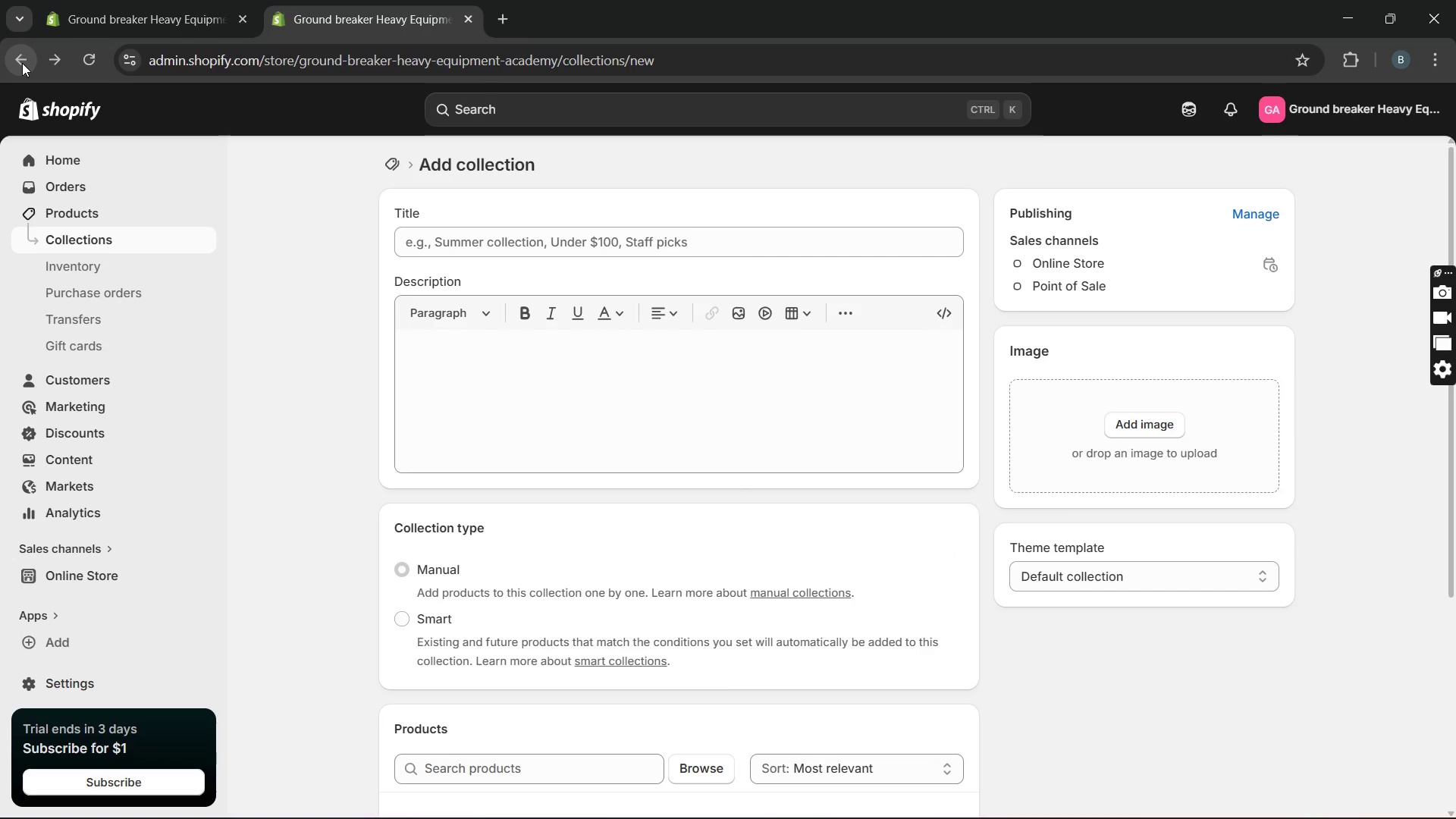 
left_click([22, 63])
 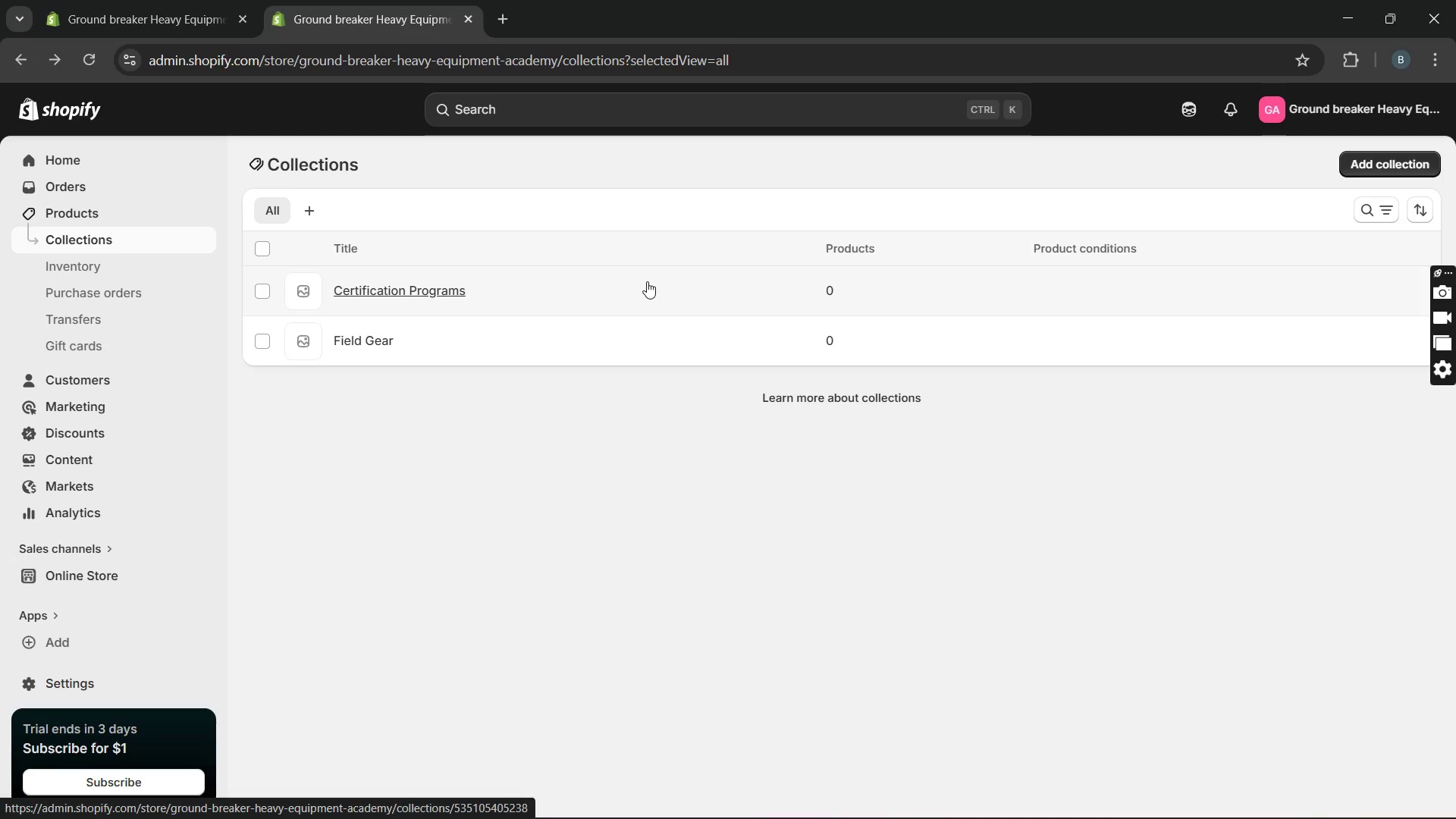 
wait(18.39)
 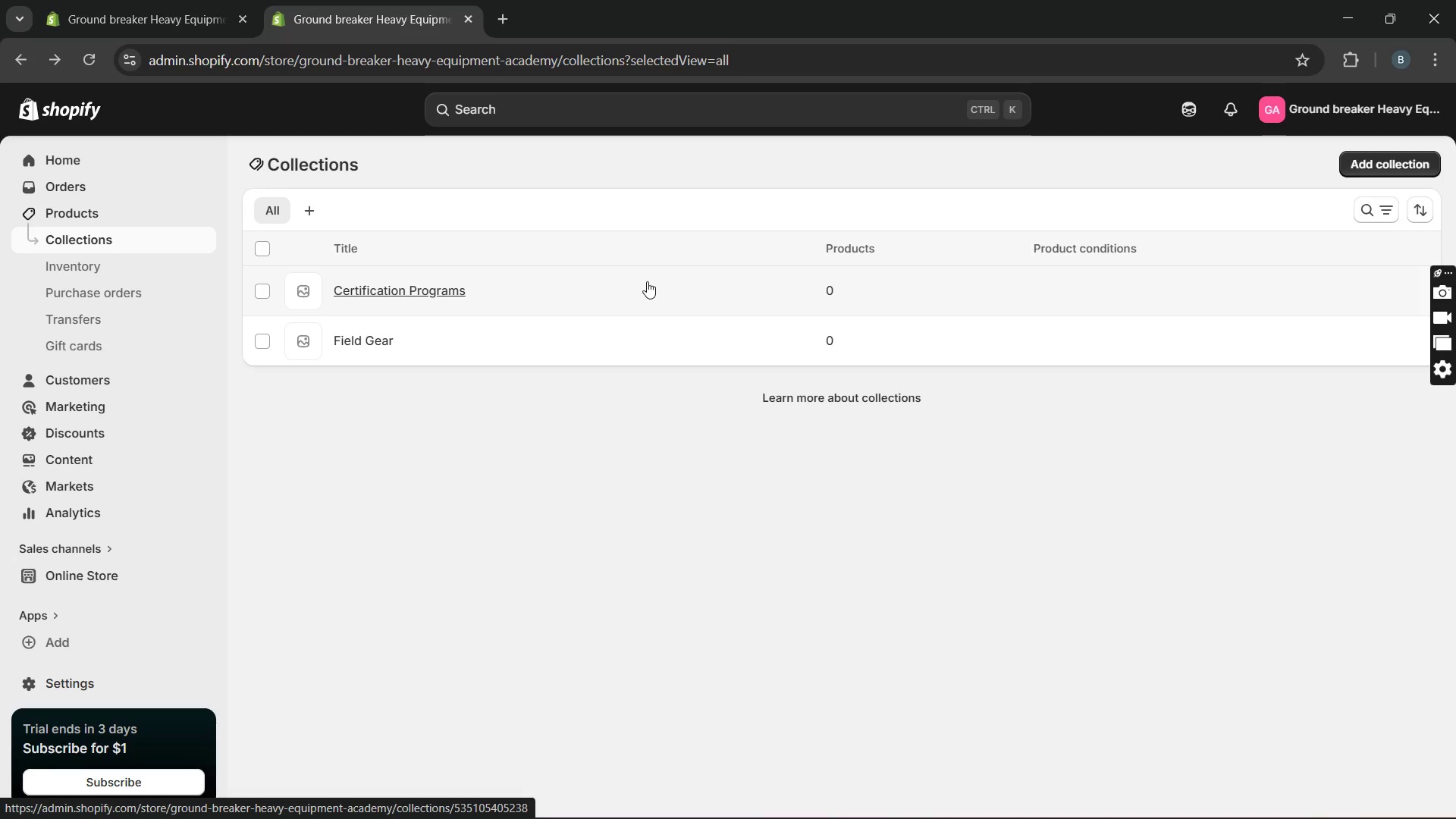 
left_click([158, 209])
 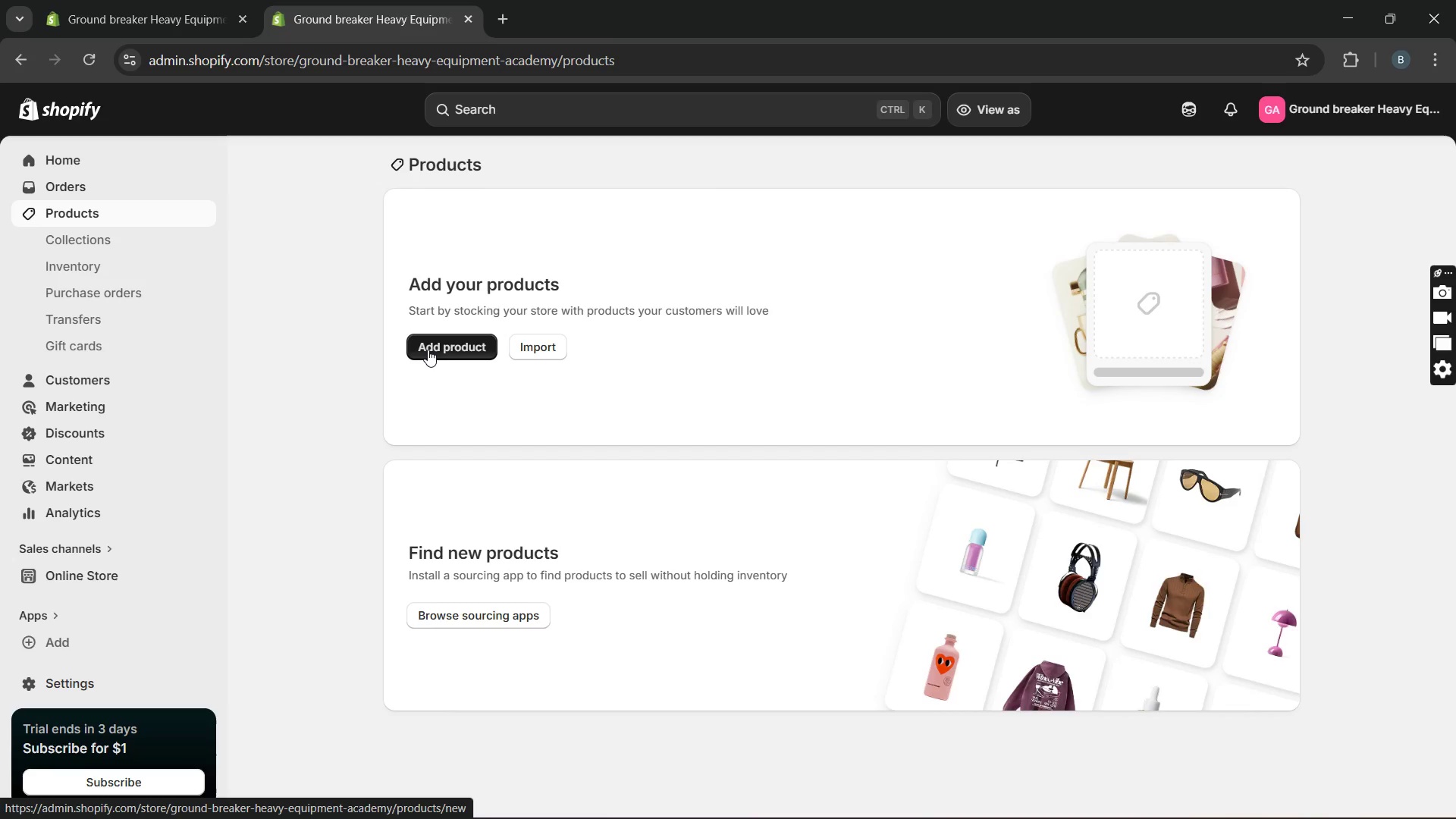 
wait(5.19)
 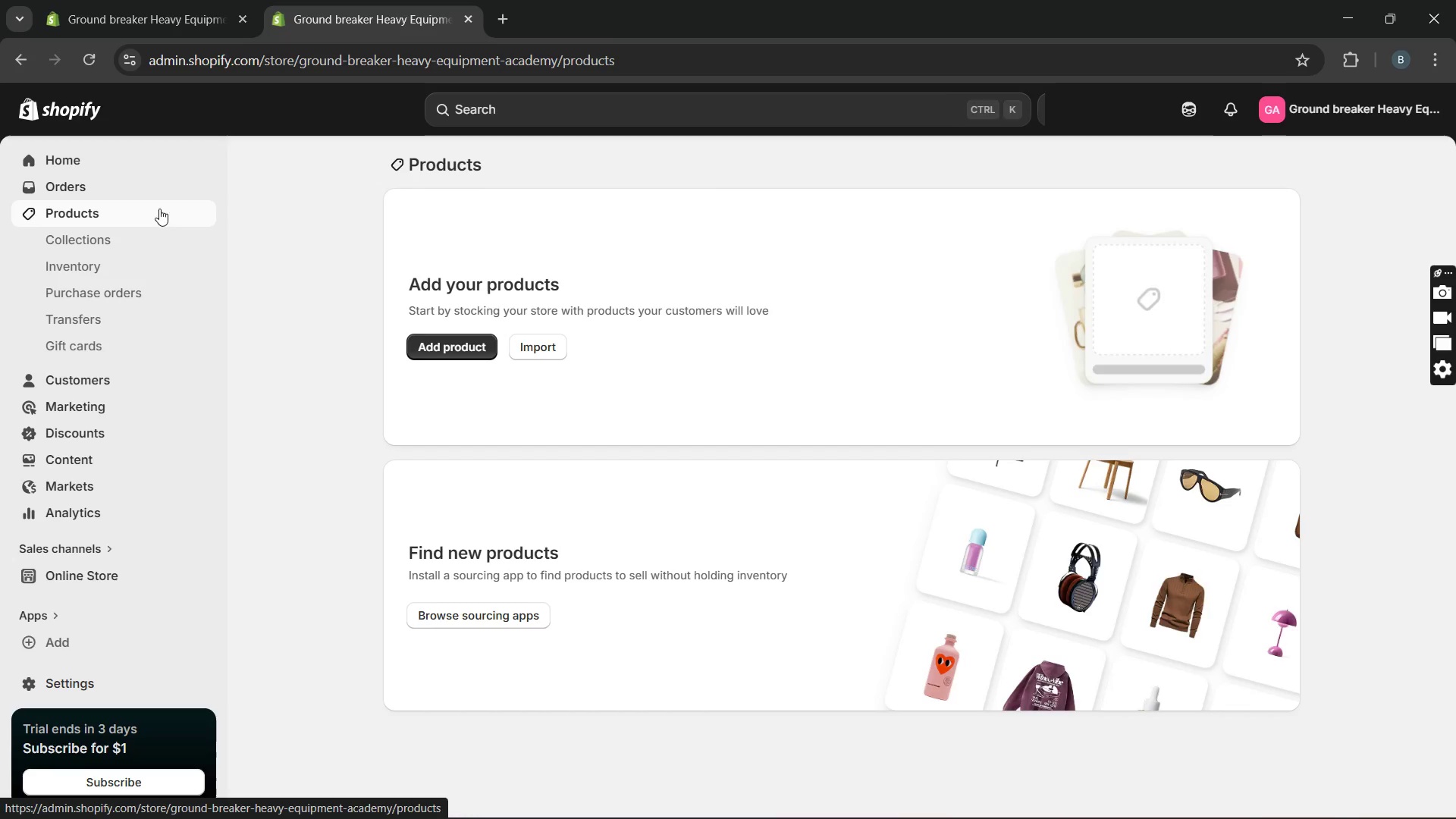 
left_click([428, 350])
 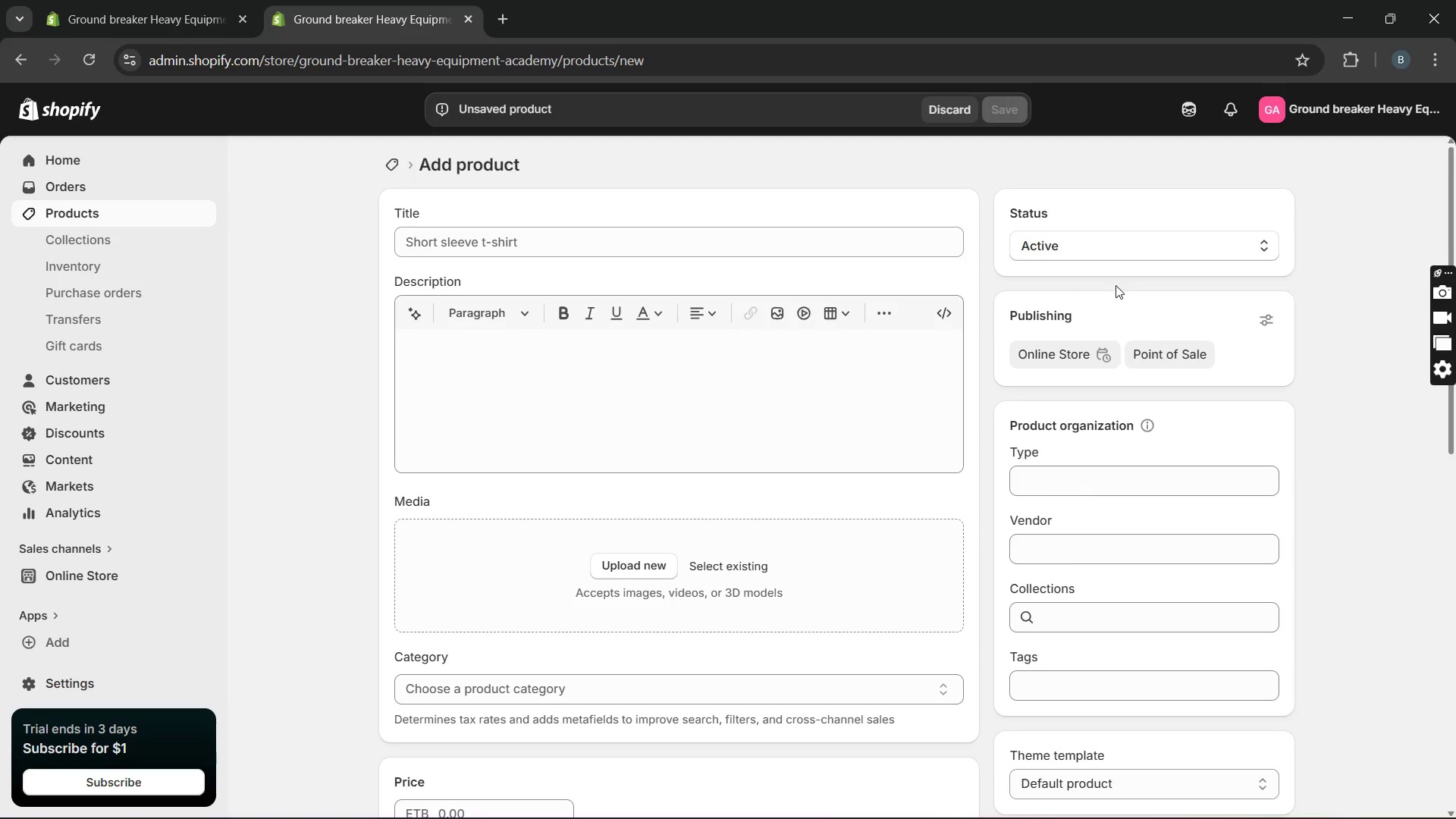 
wait(5.09)
 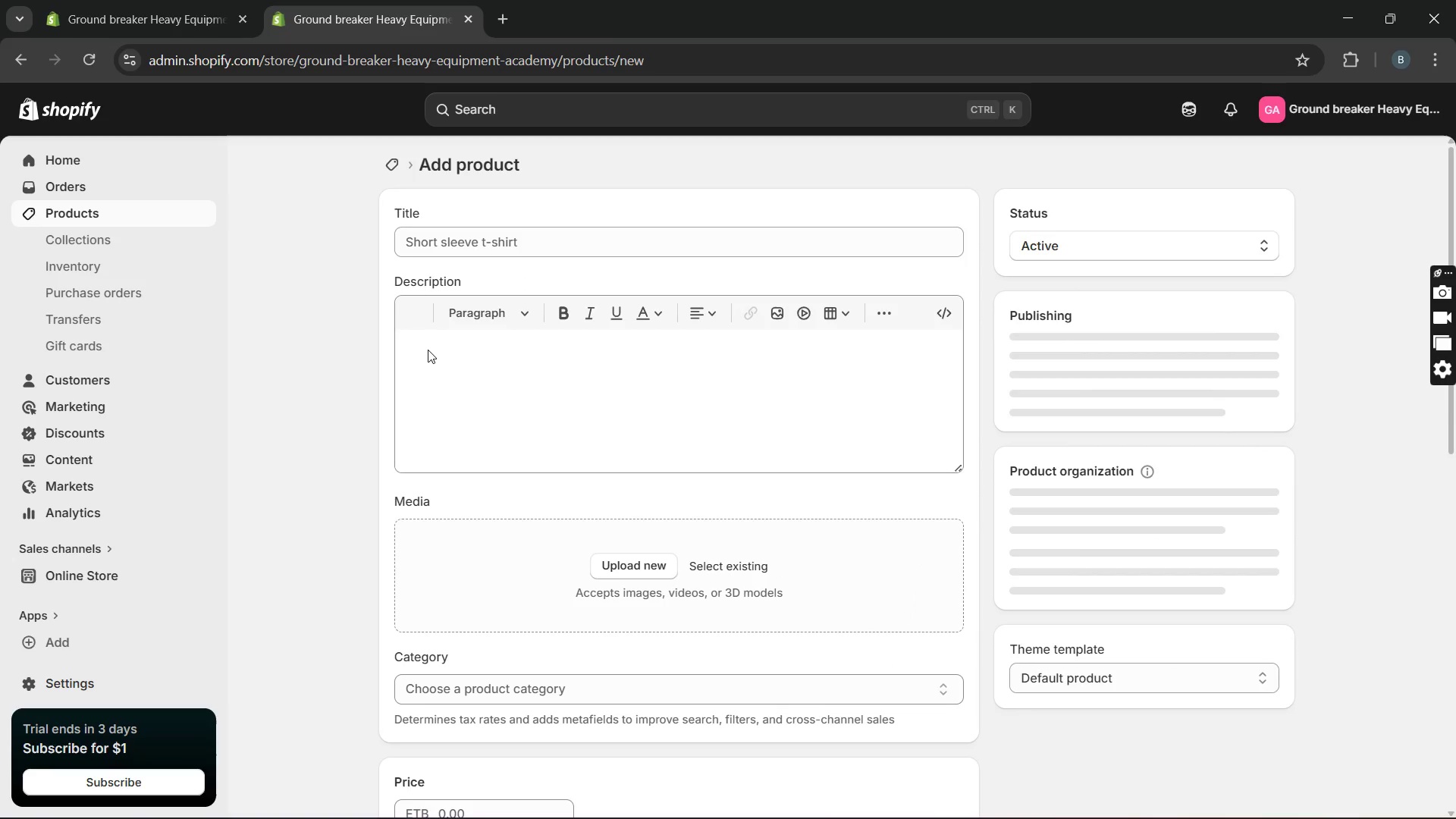 
left_click([907, 250])
 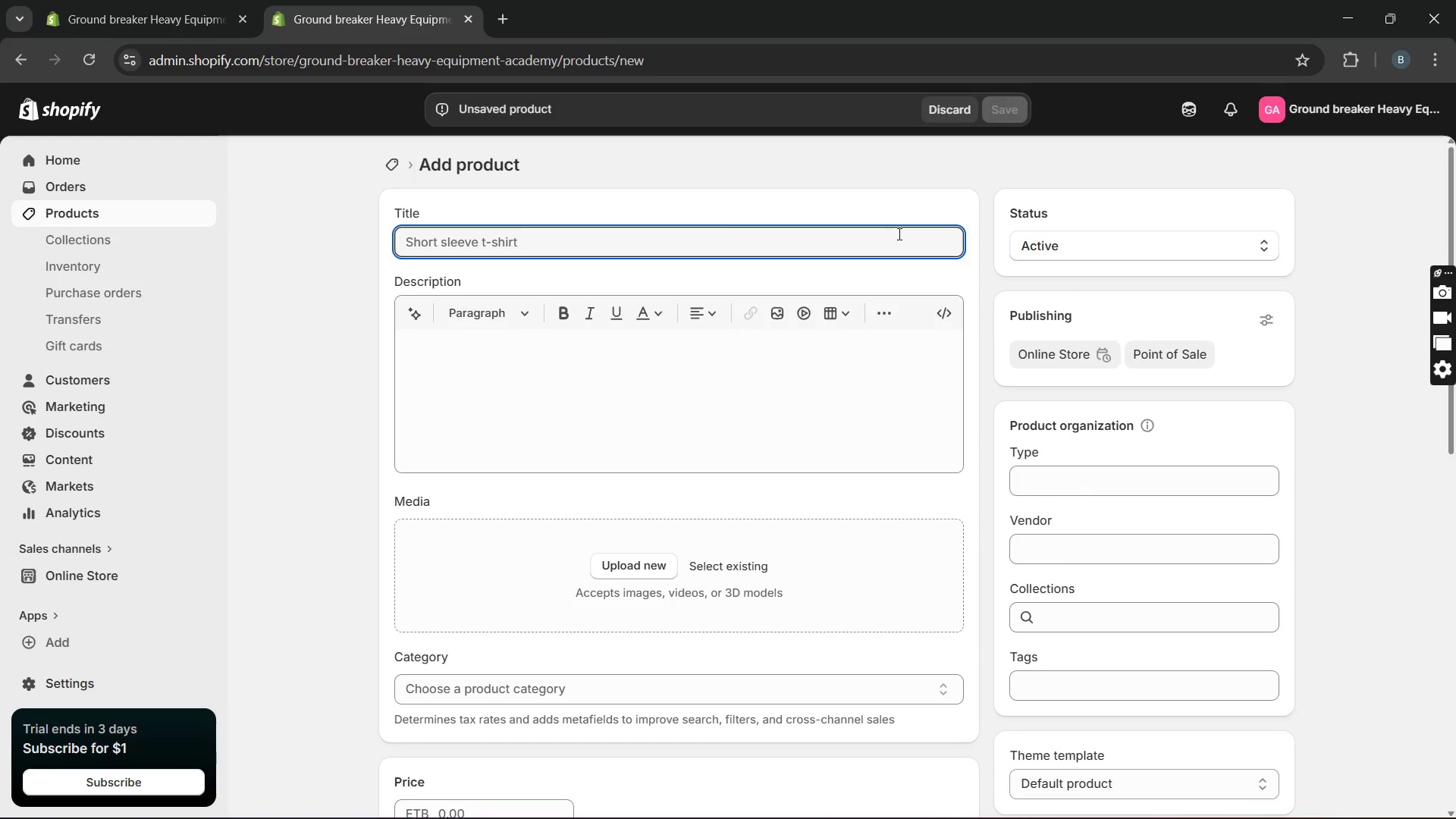 
type(Excavator master c)
key(Backspace)
key(Backspace)
type(class)
 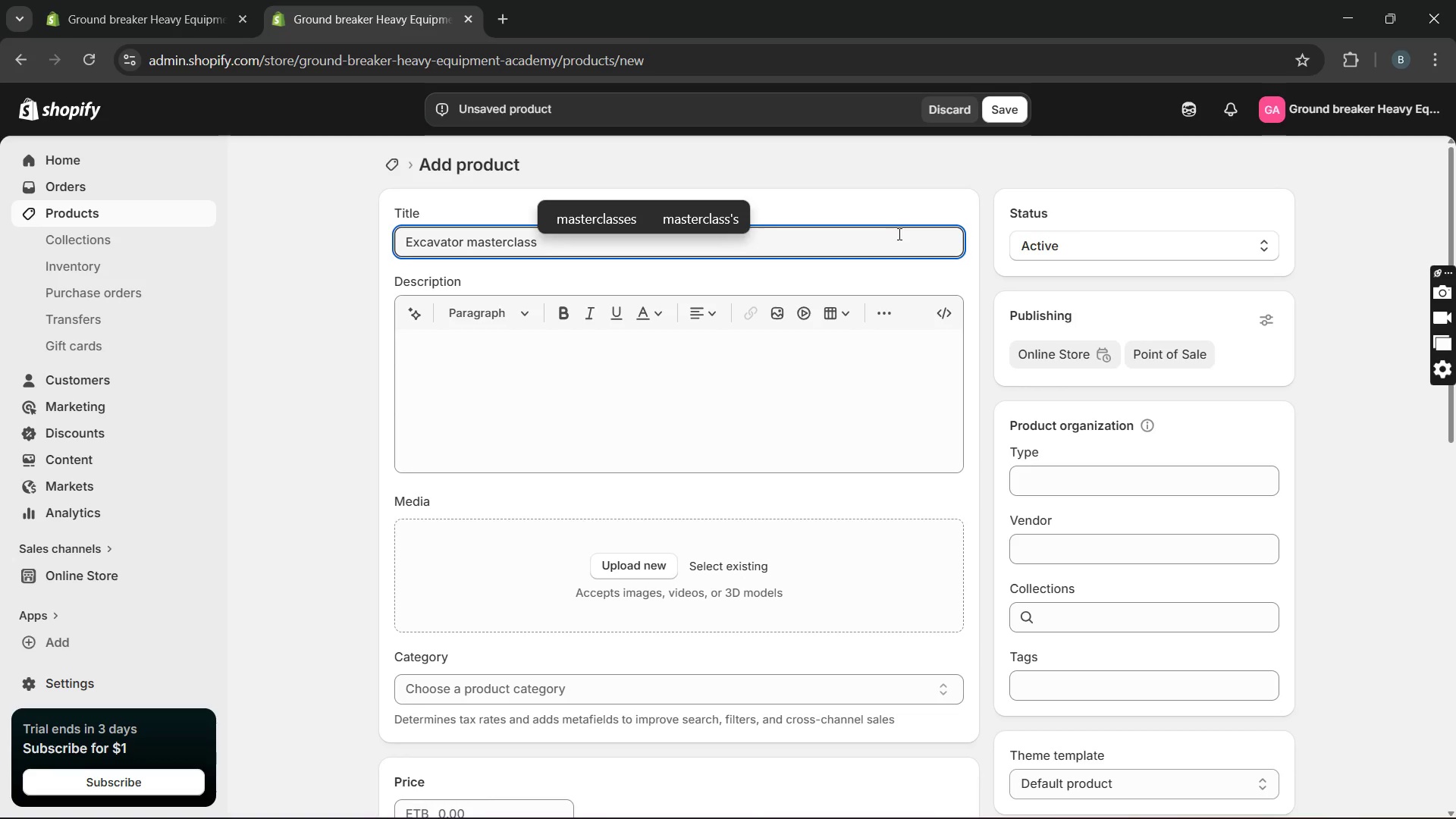 
key(ArrowLeft)
 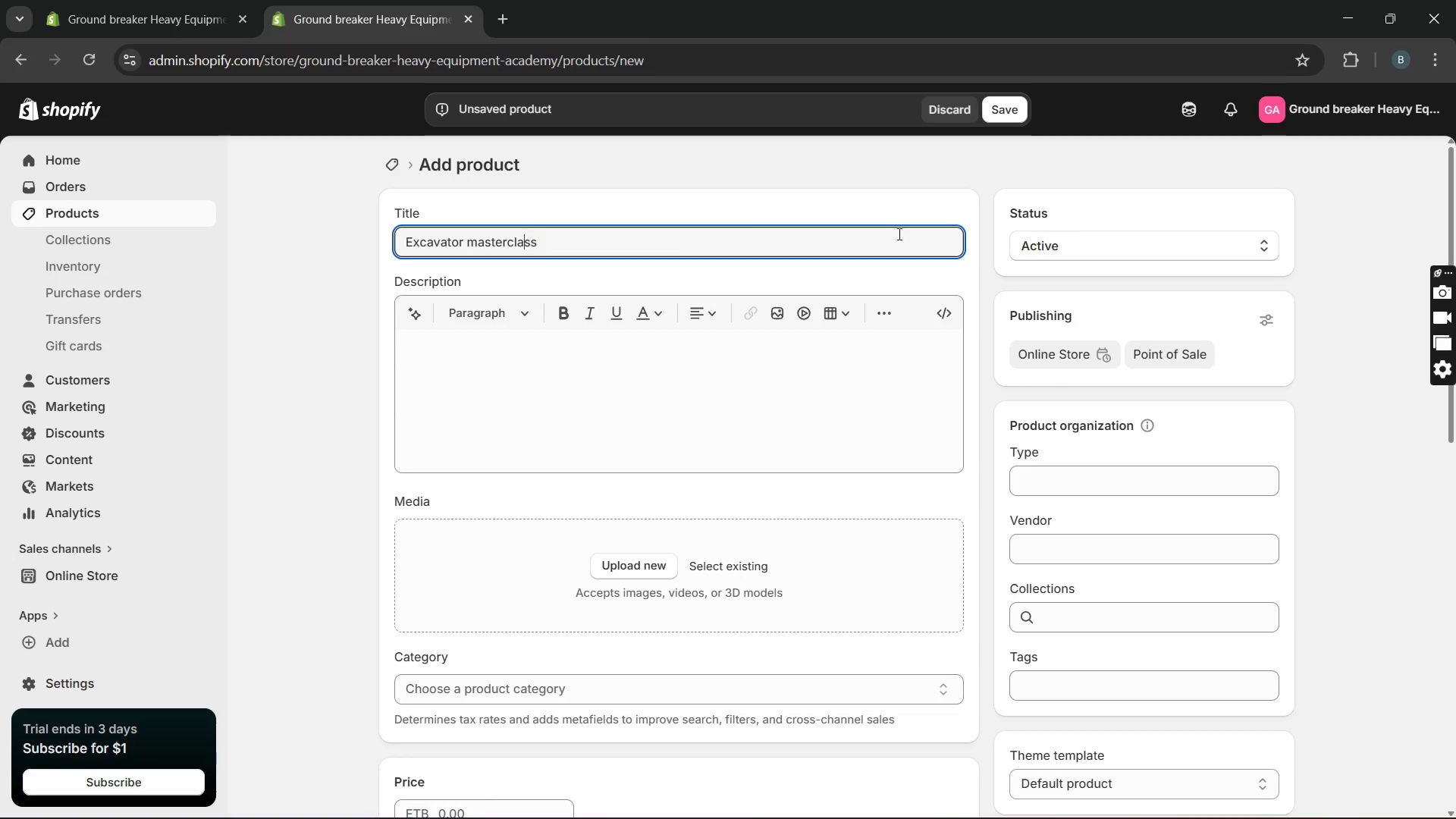 
key(ArrowLeft)
 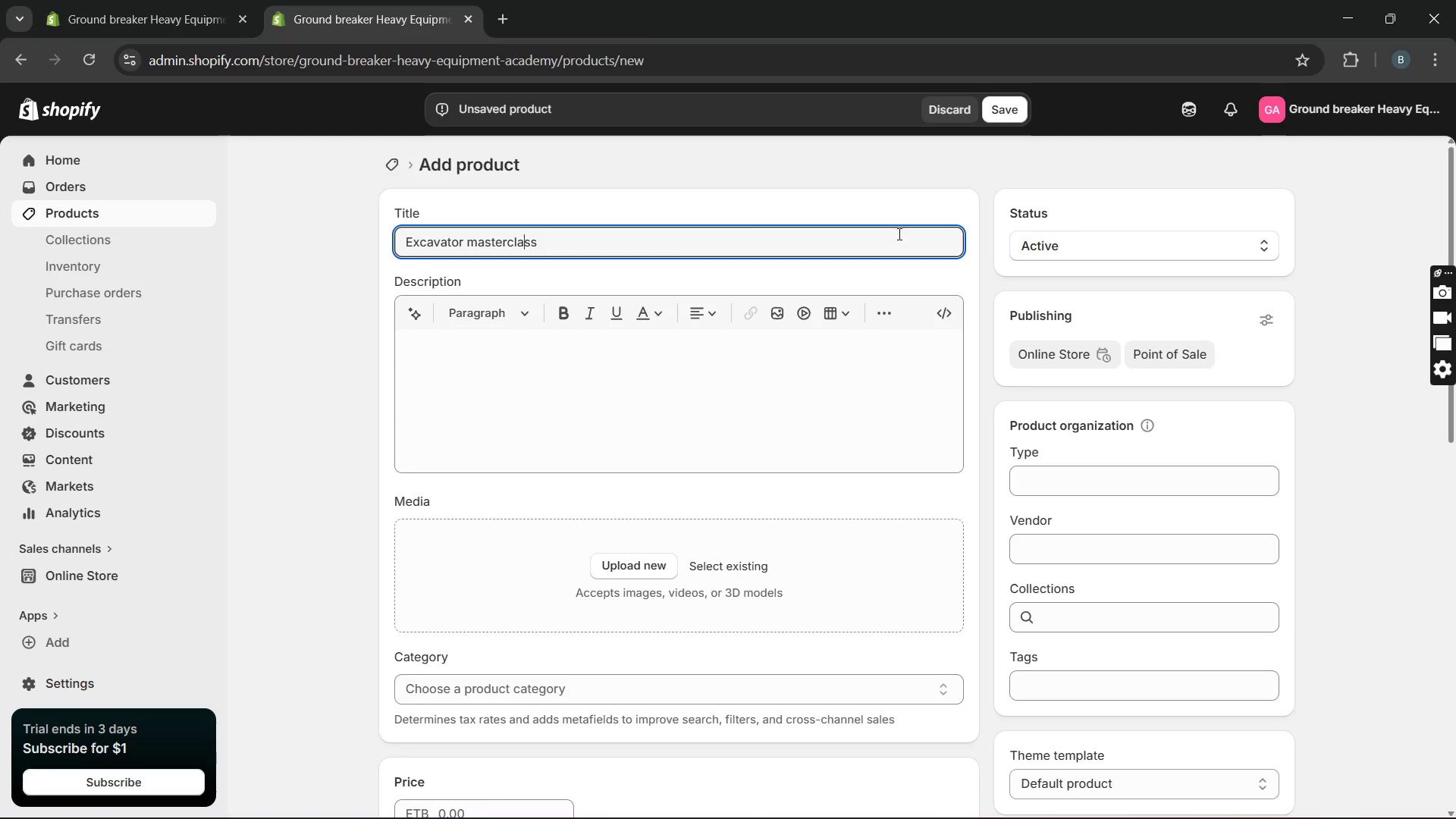 
key(ArrowLeft)
 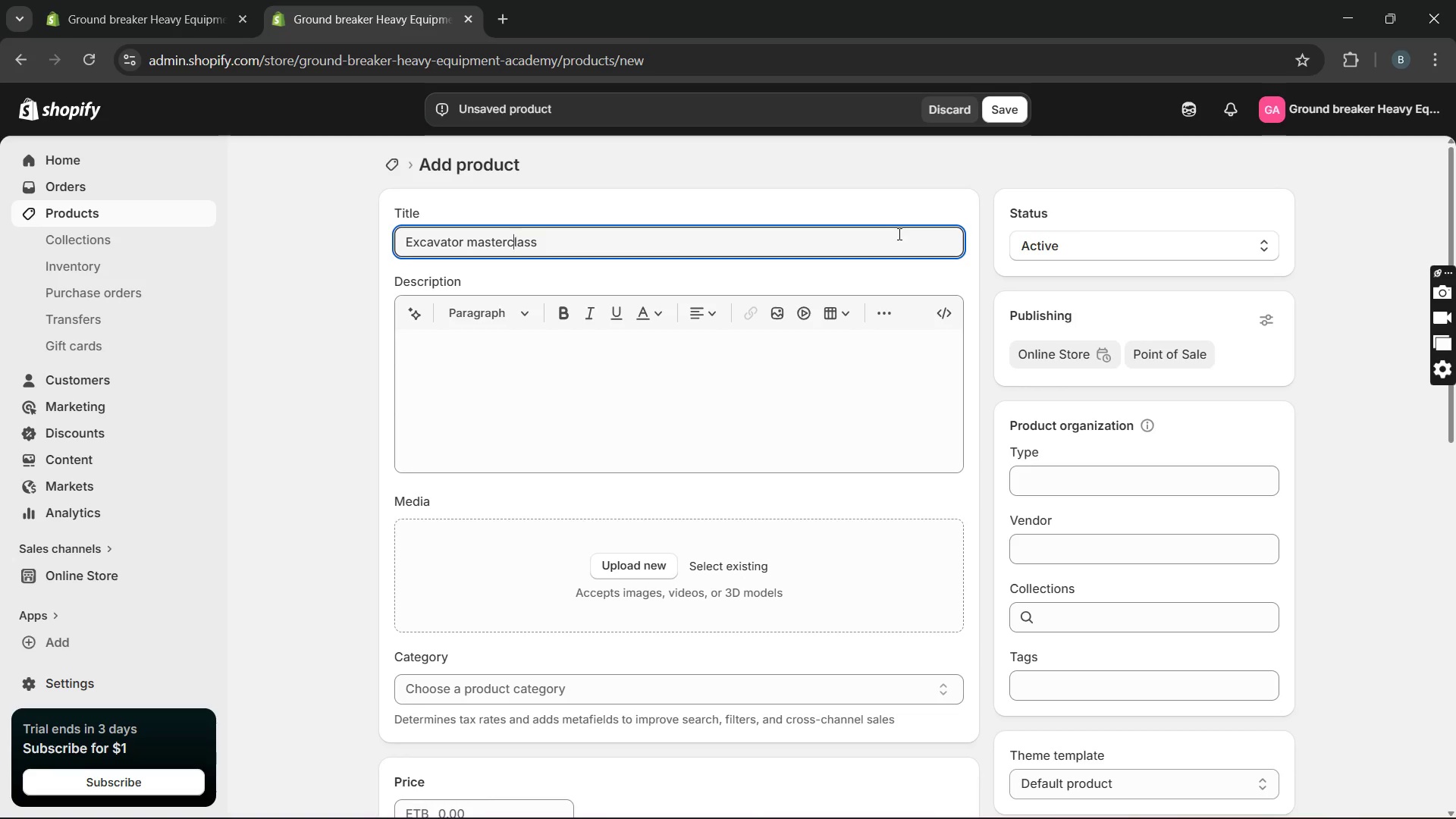 
key(ArrowLeft)
 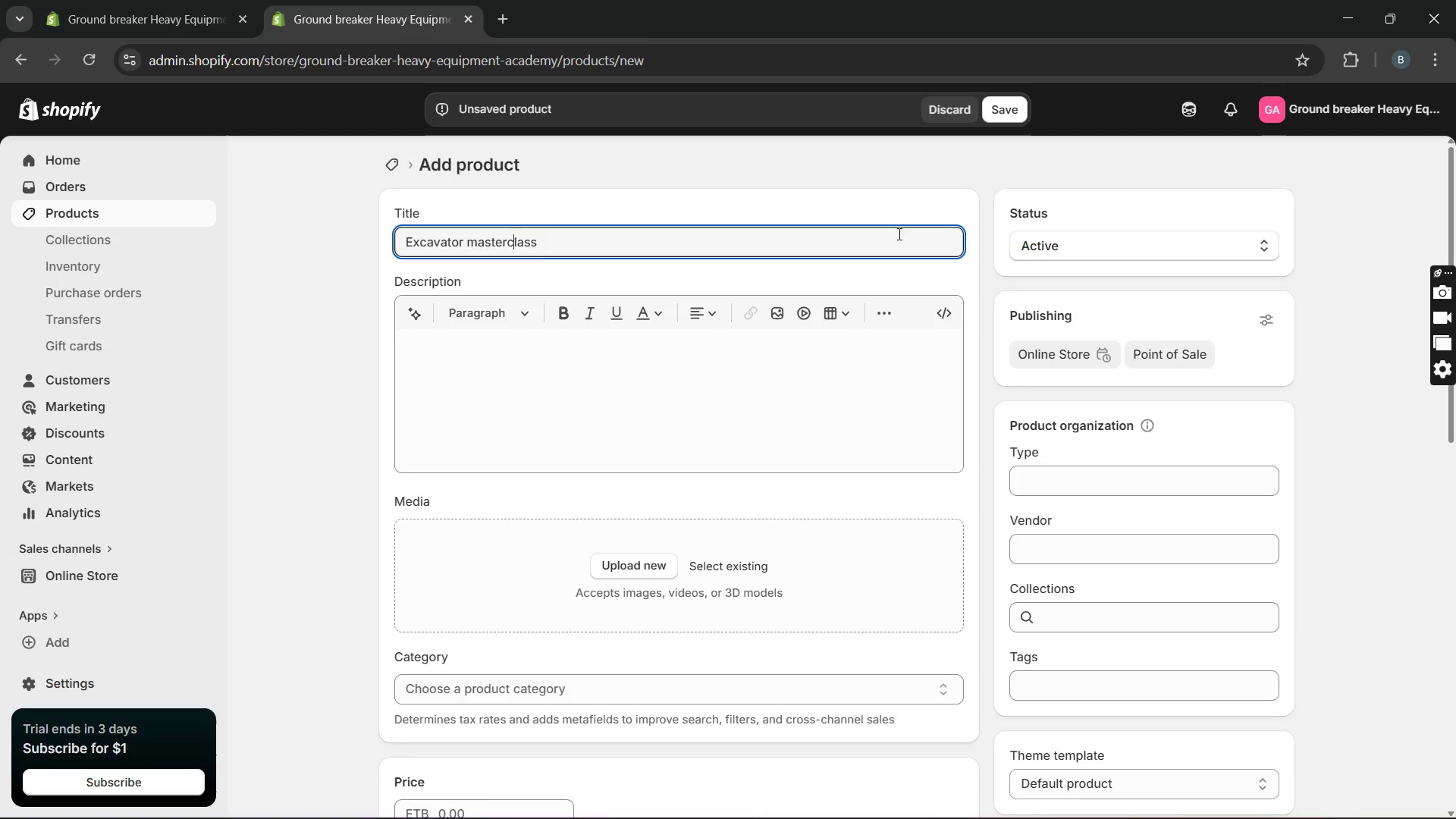 
key(ArrowLeft)
 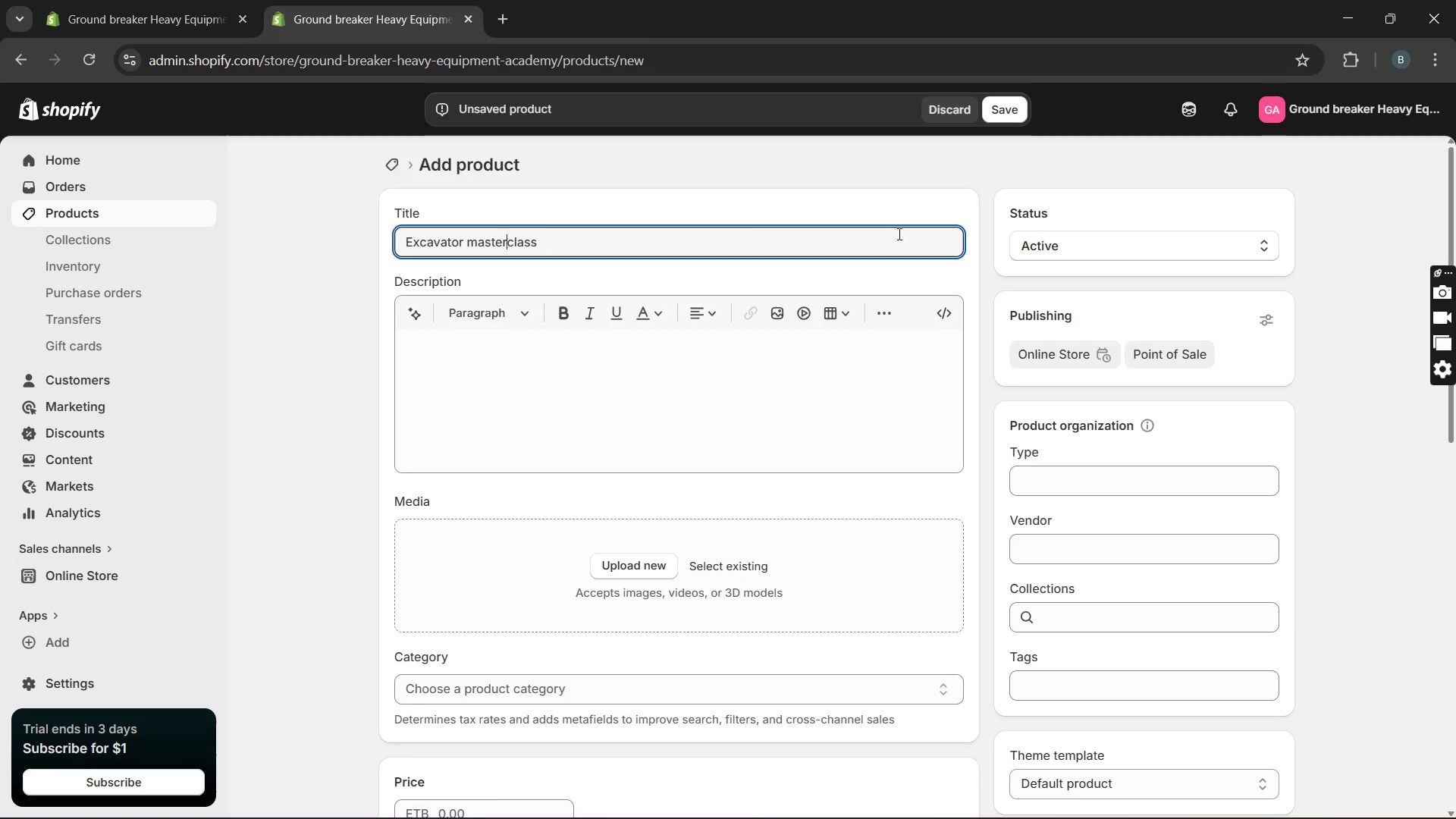 
key(ArrowLeft)
 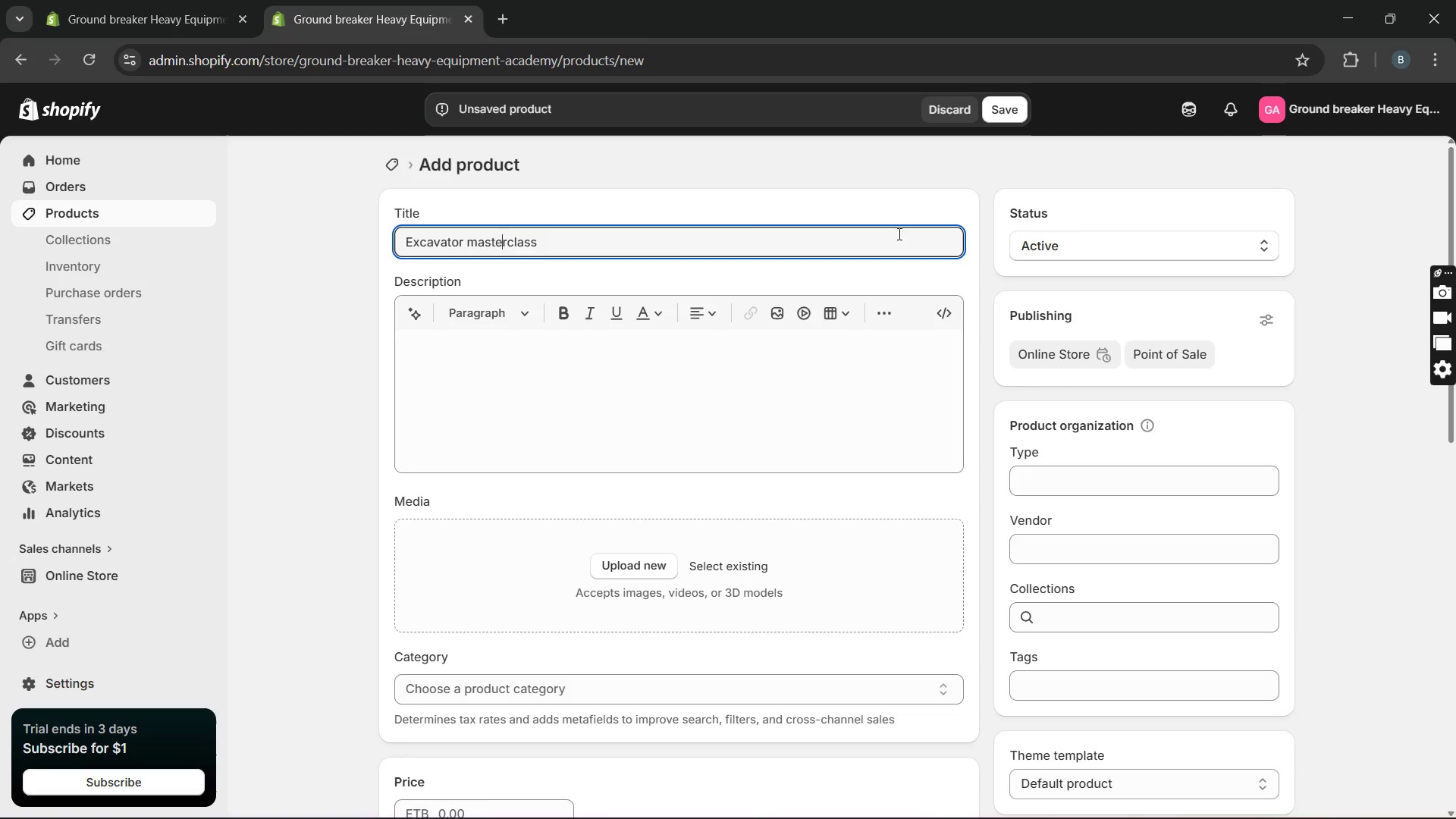 
key(ArrowLeft)
 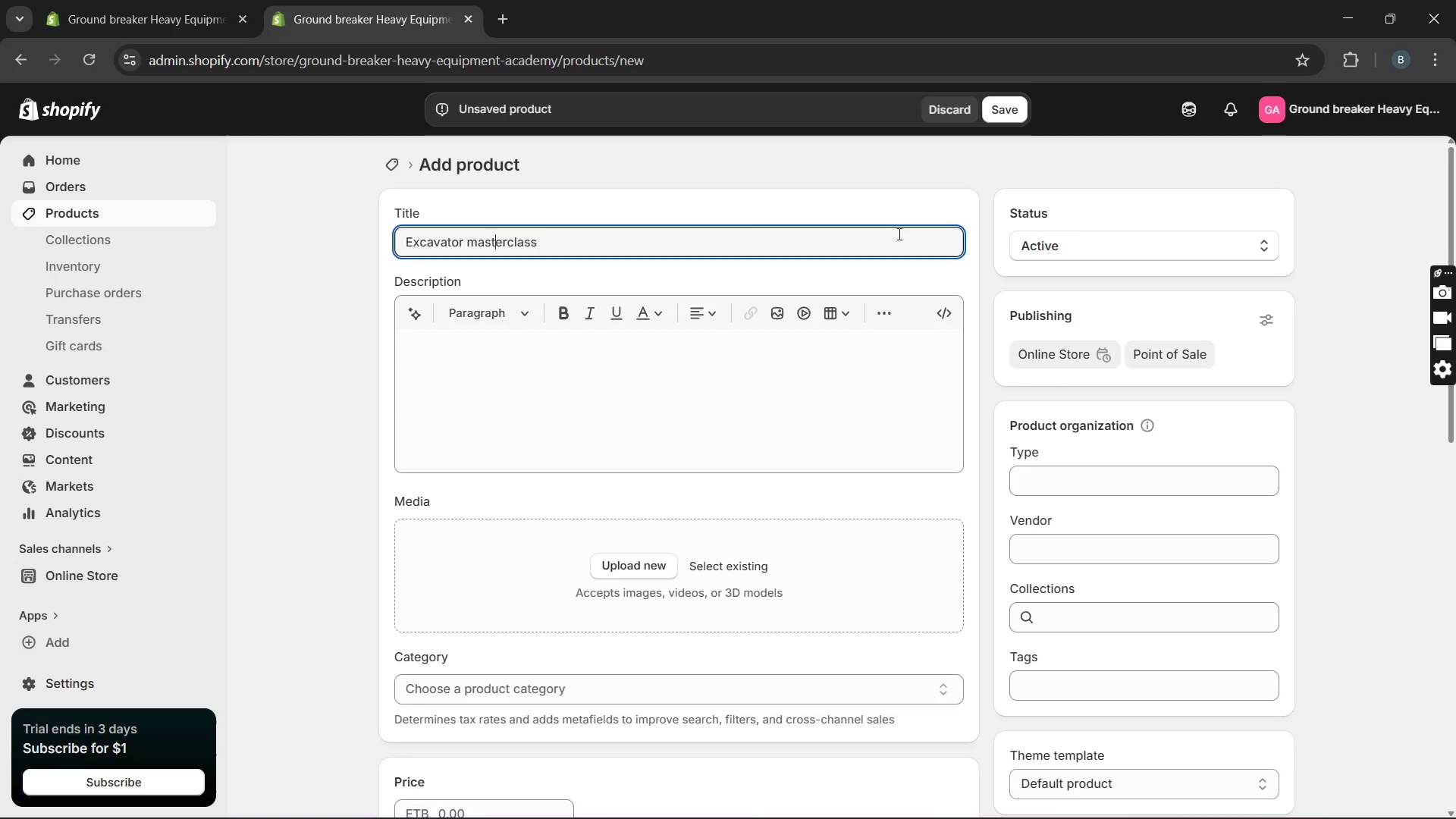 
key(ArrowLeft)
 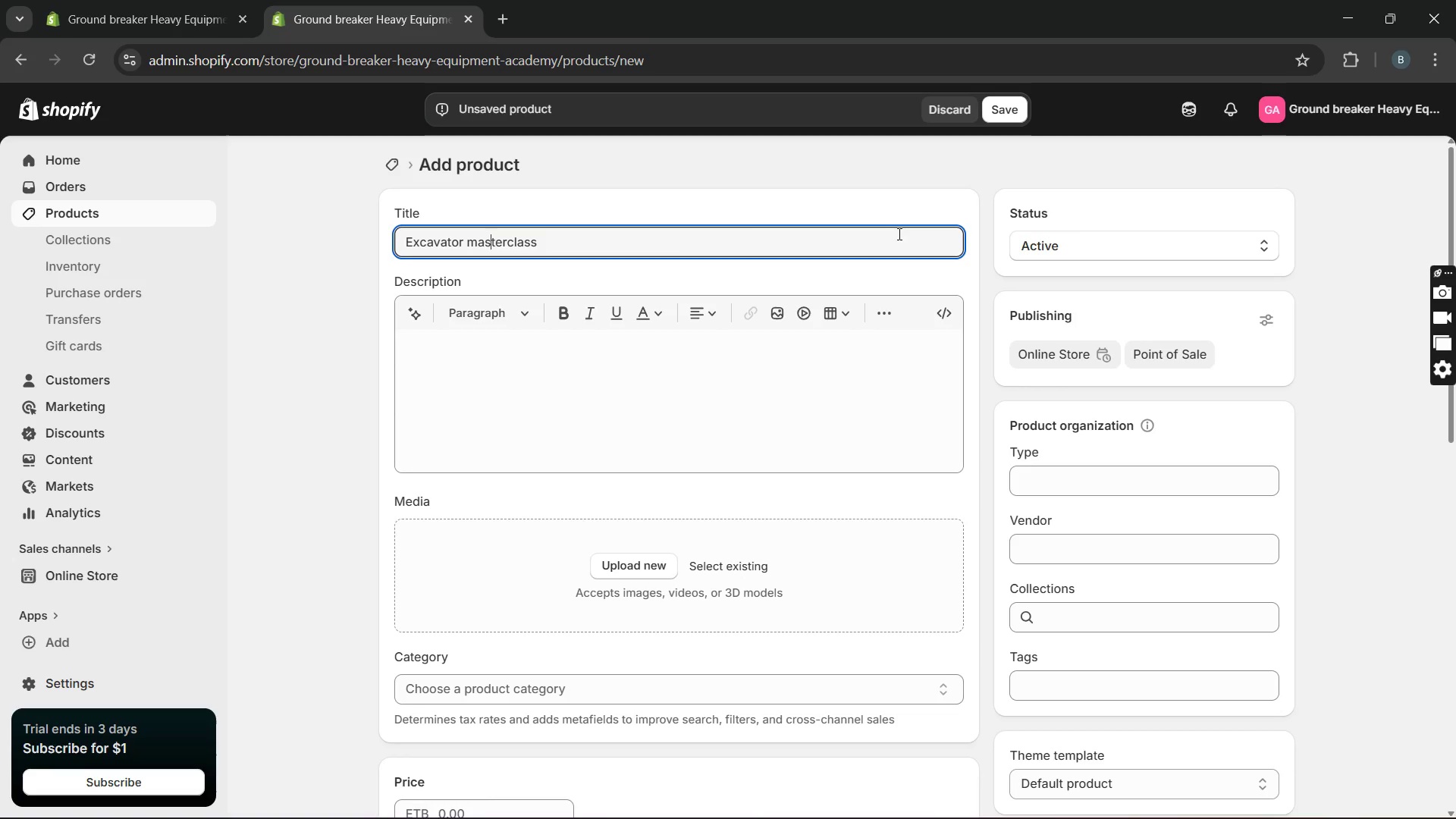 
key(ArrowLeft)
 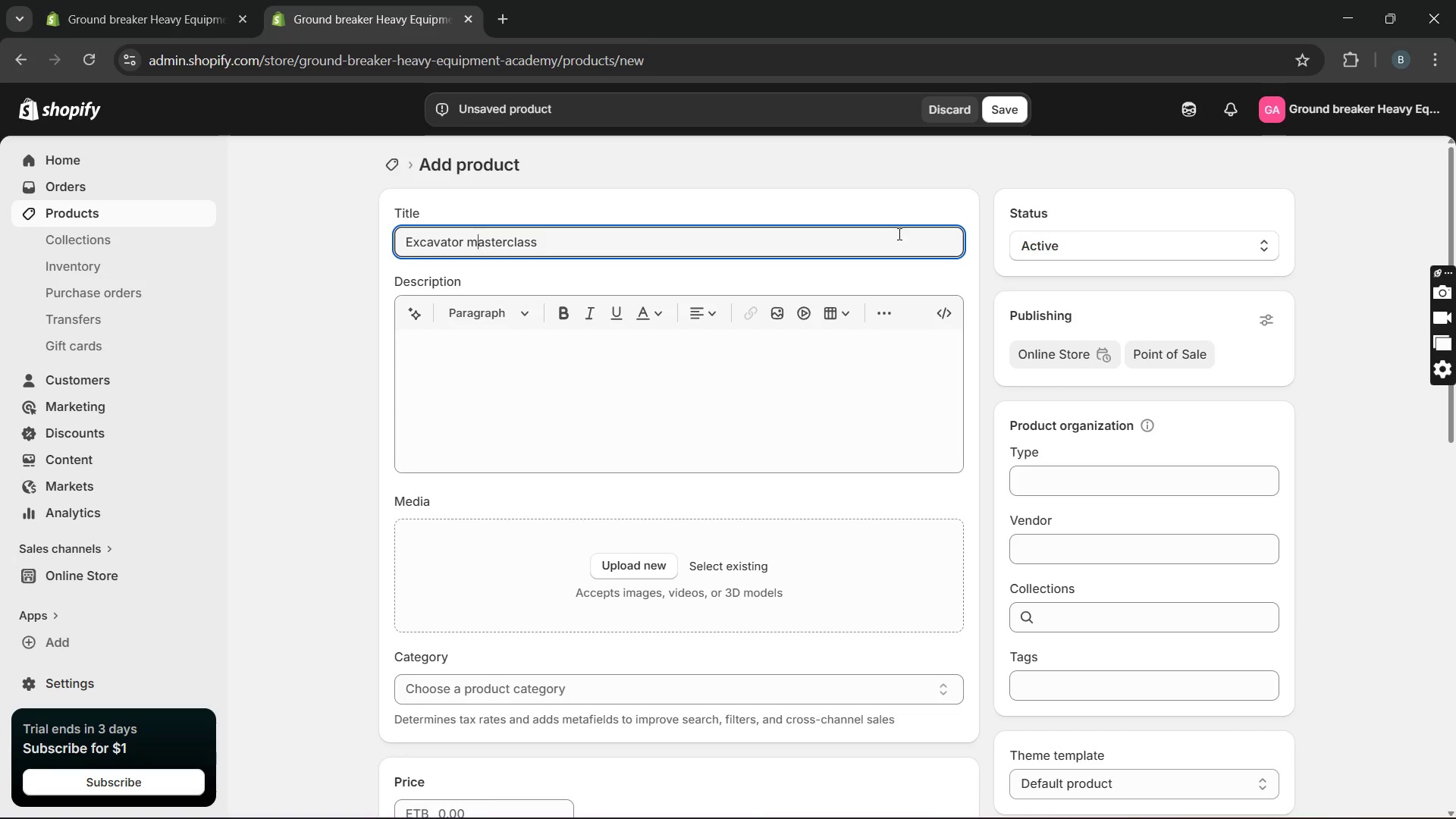 
key(ArrowLeft)
 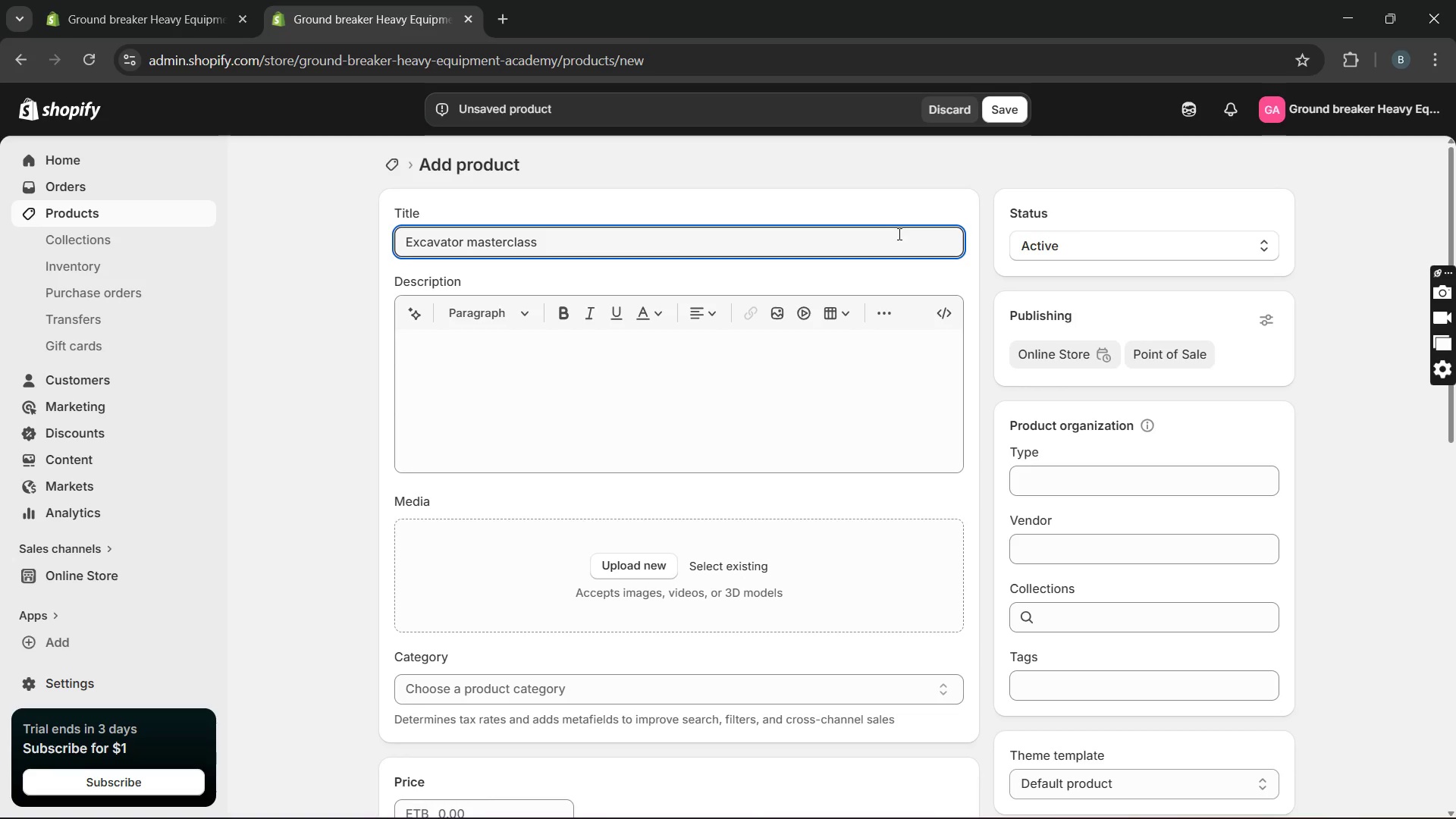 
key(Backspace)
 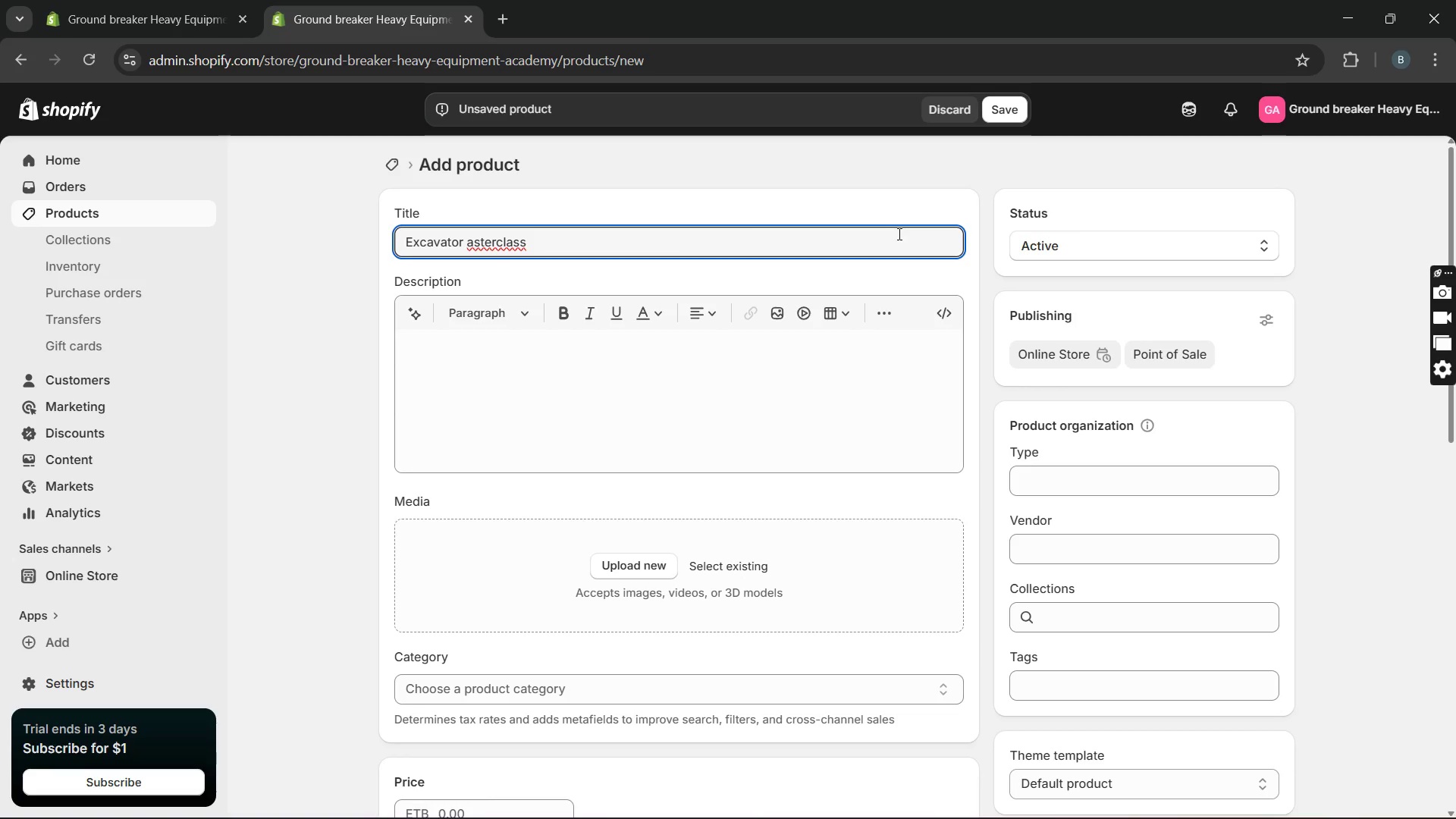 
key(CapsLock)
 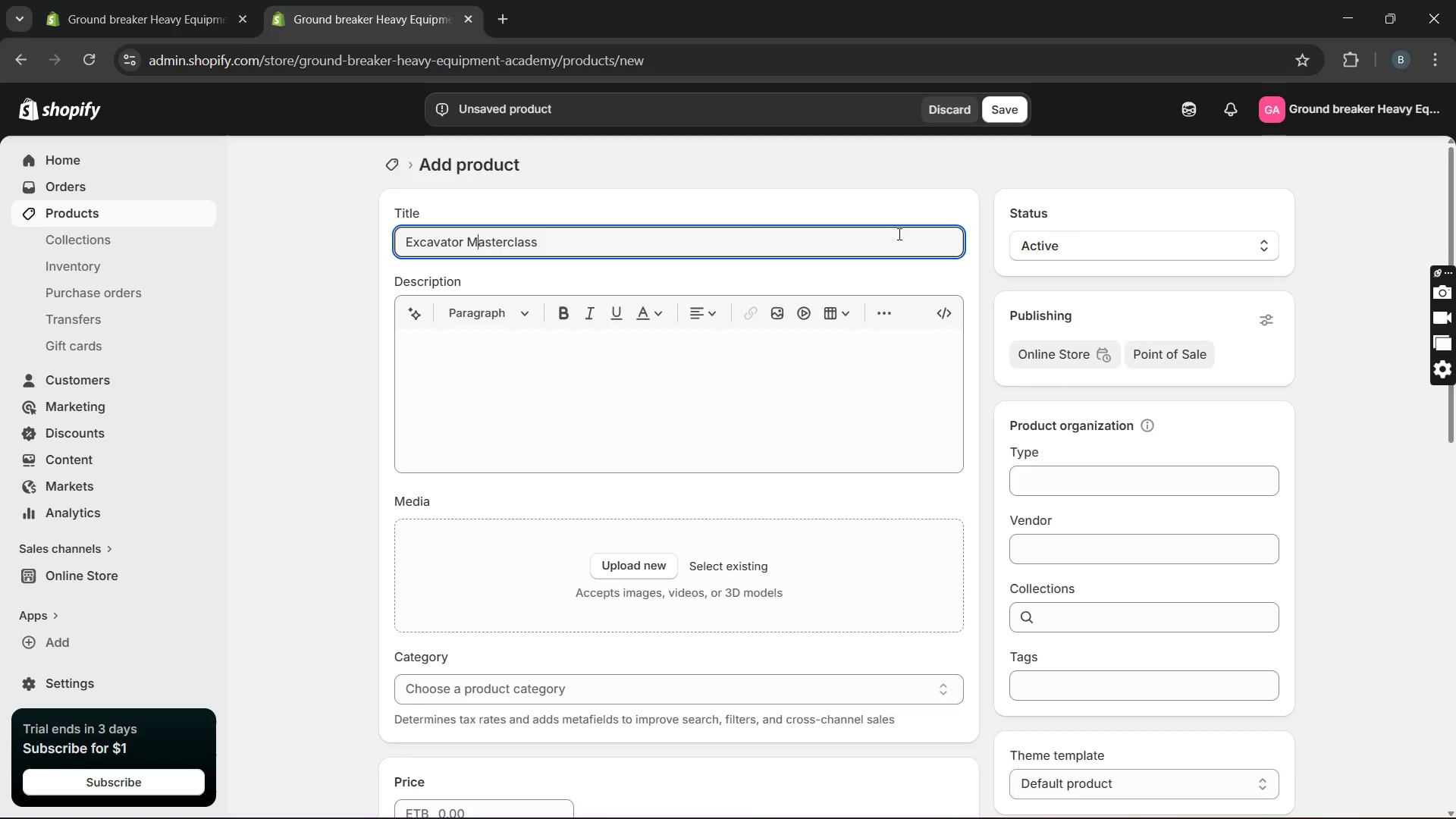 
key(M)
 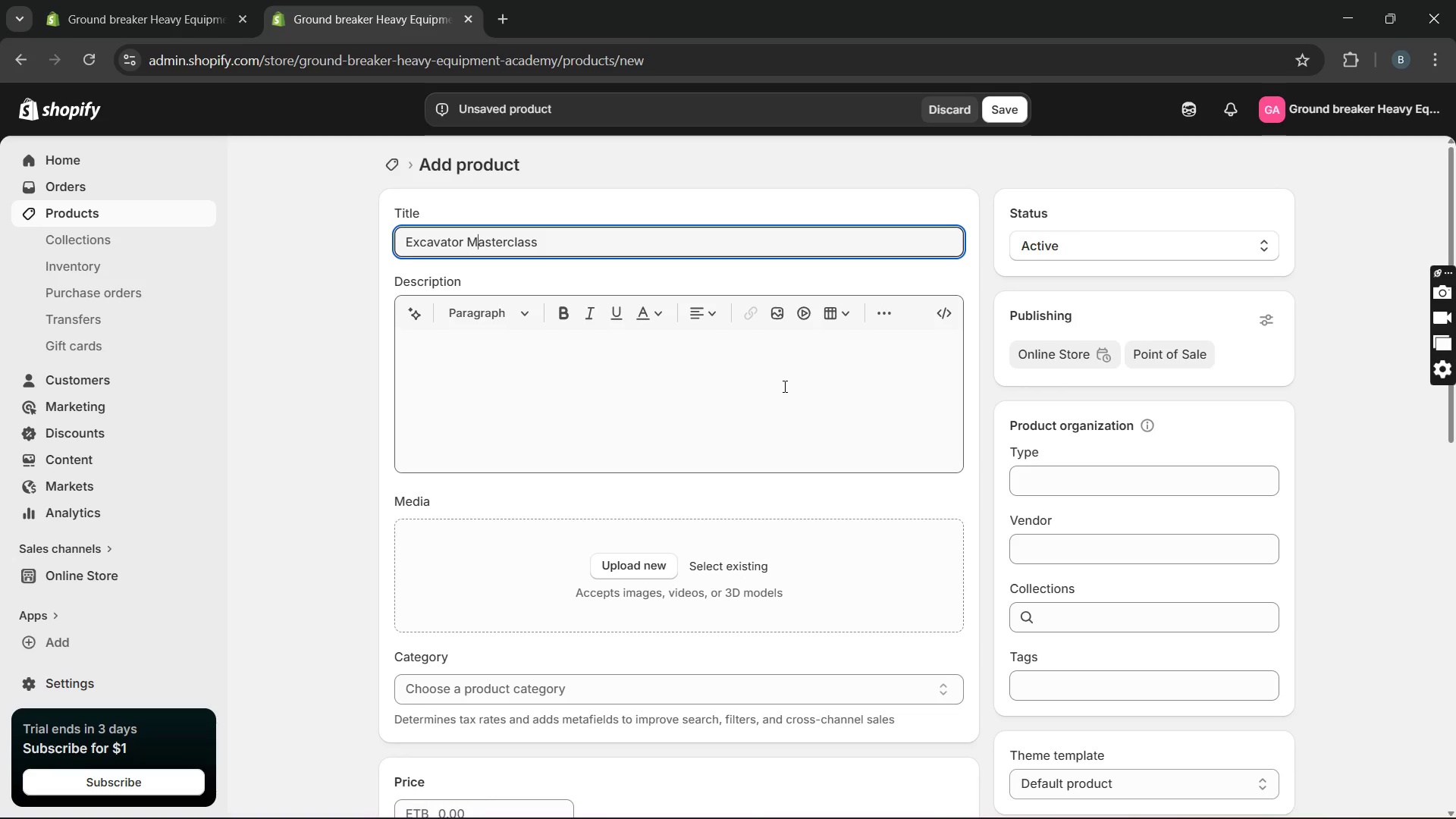 
wait(16.7)
 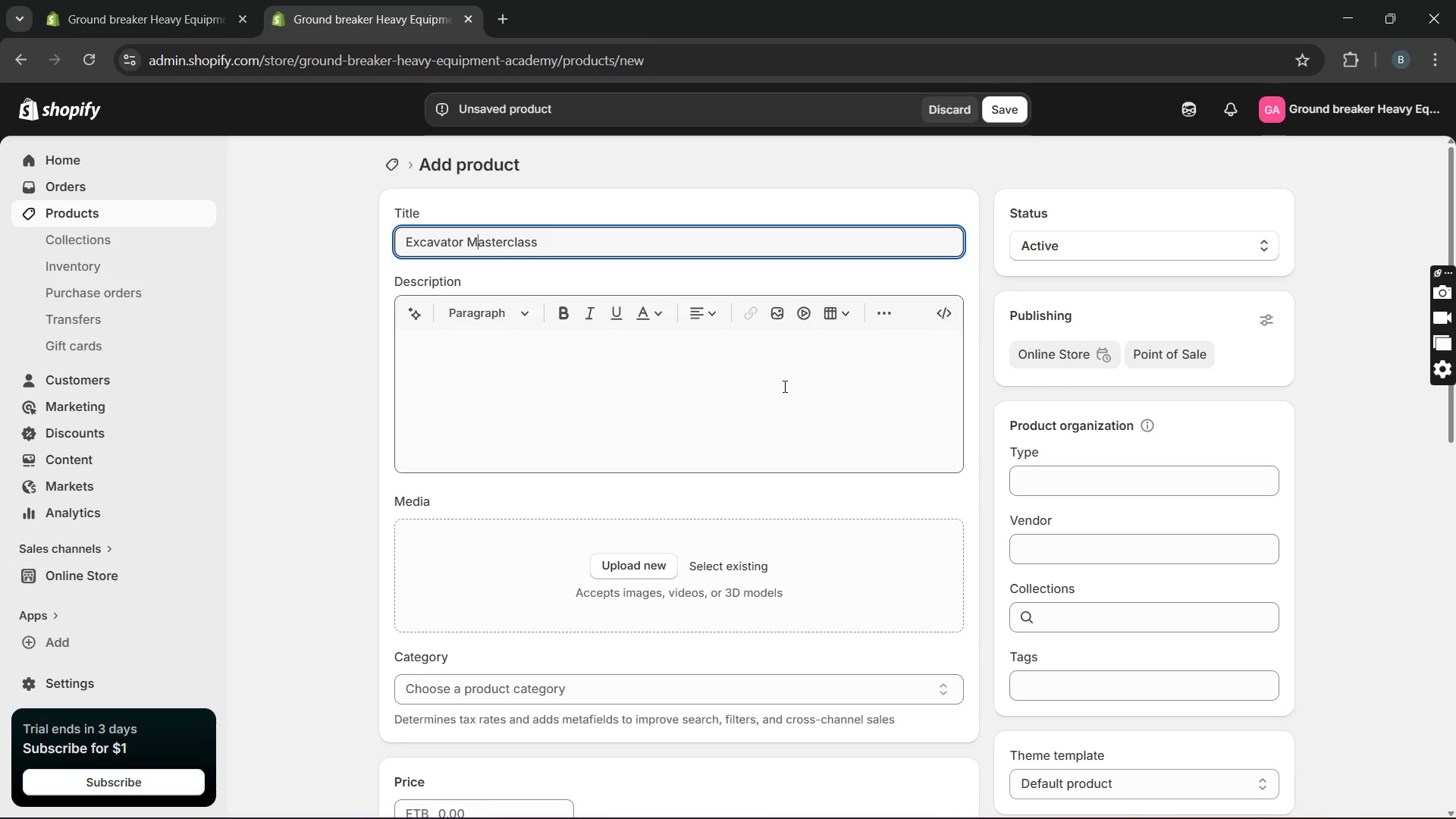 
left_click([762, 375])
 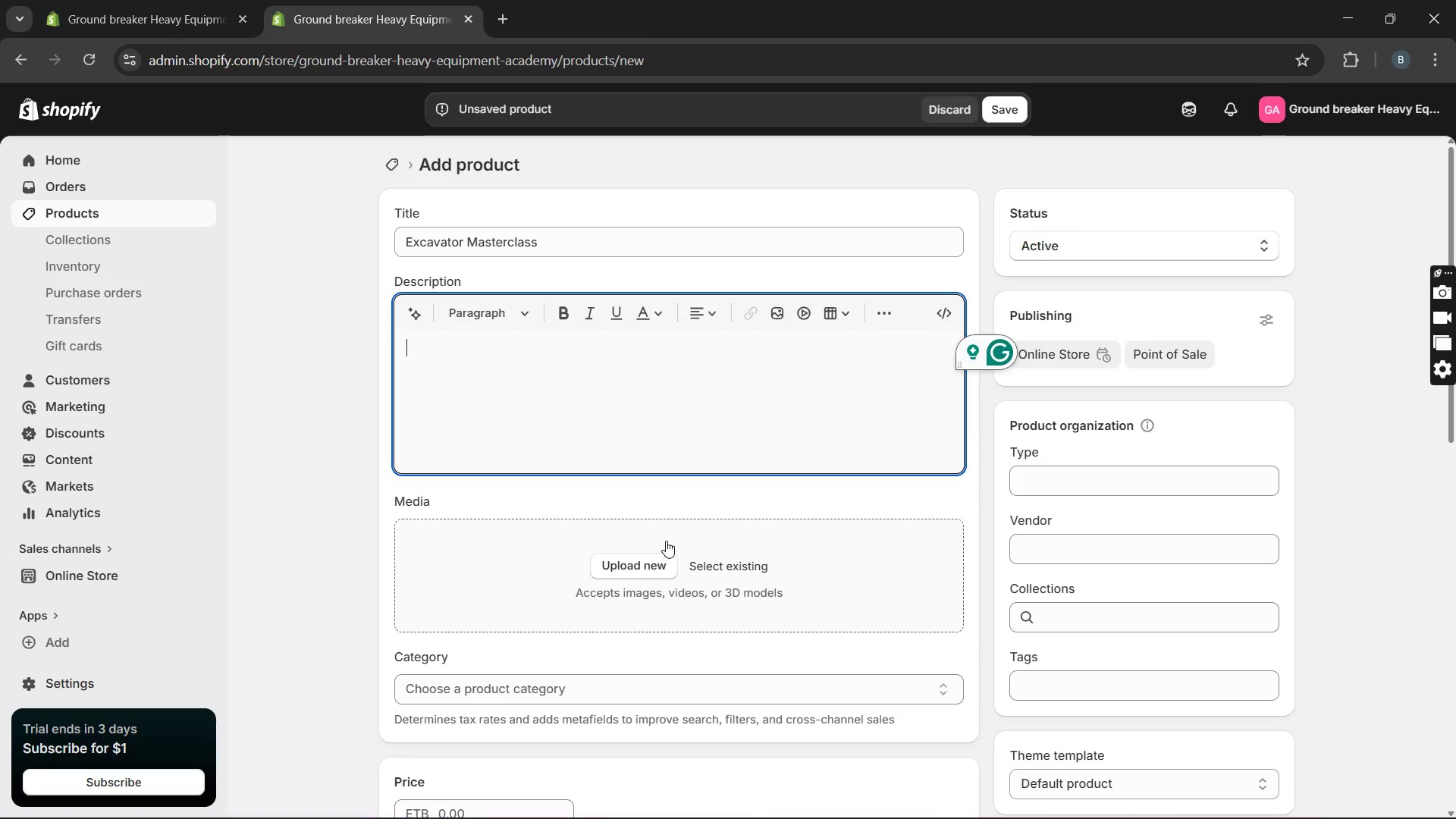 
wait(77.3)
 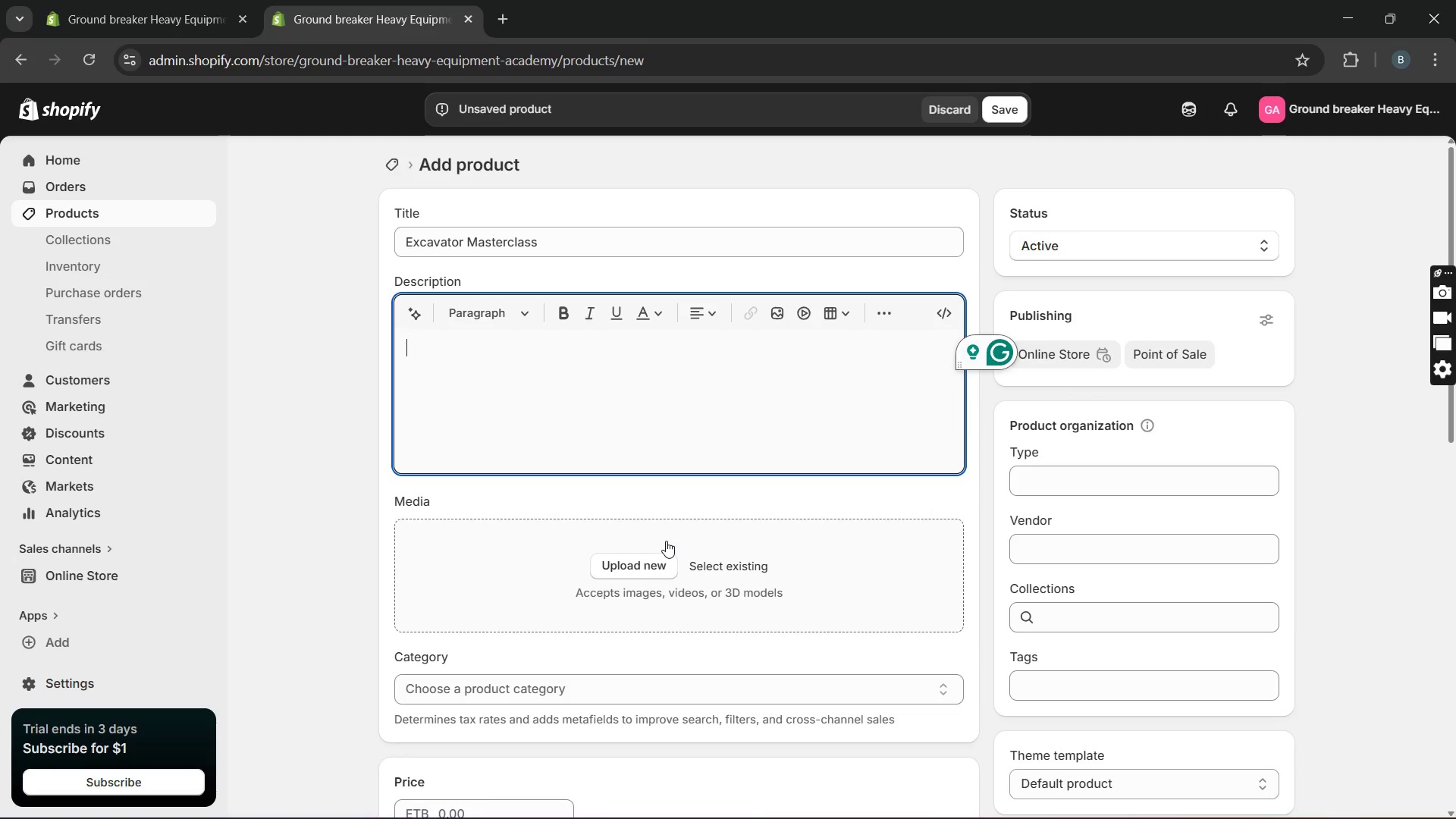 
left_click([642, 572])
 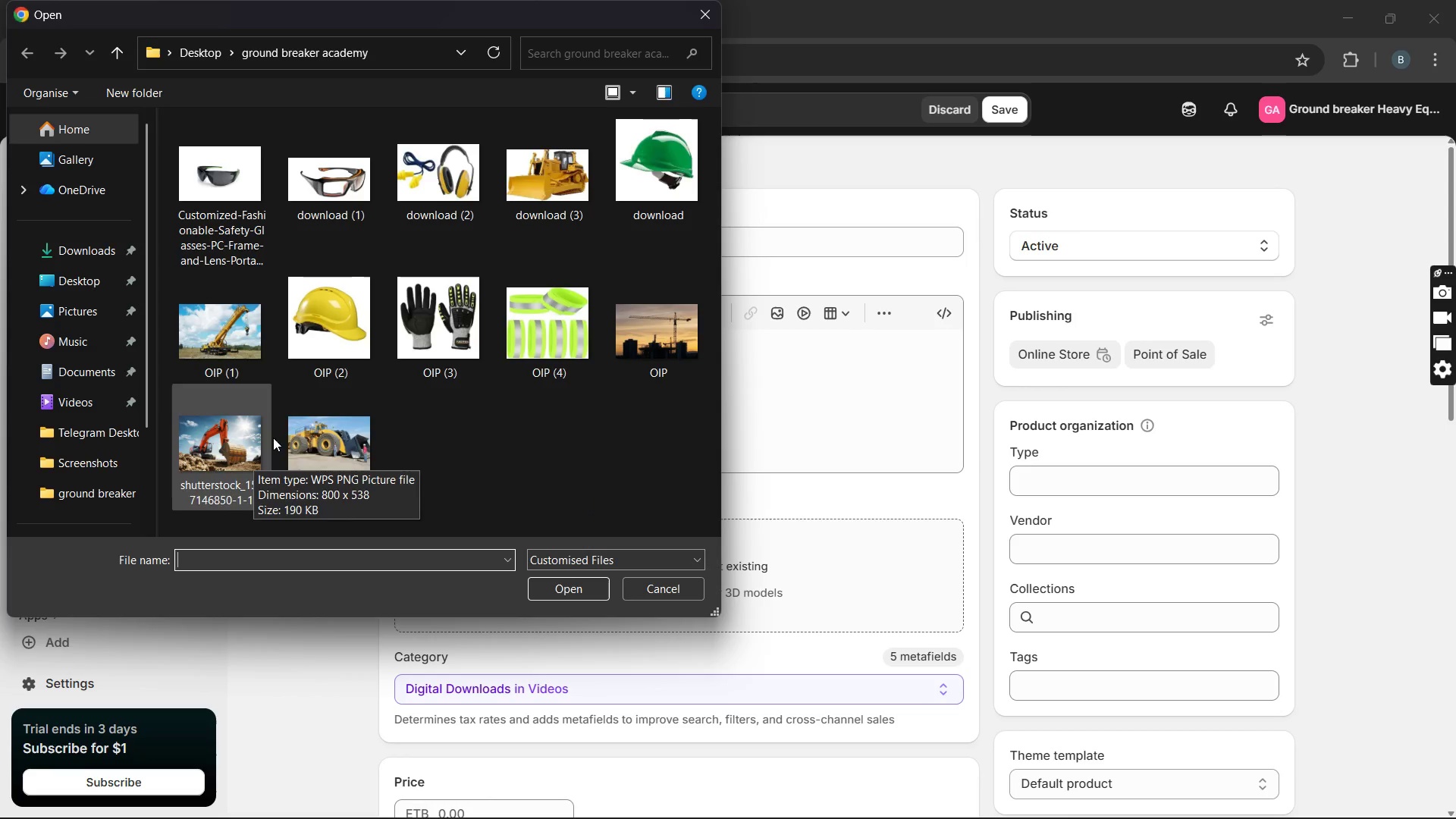 
wait(9.75)
 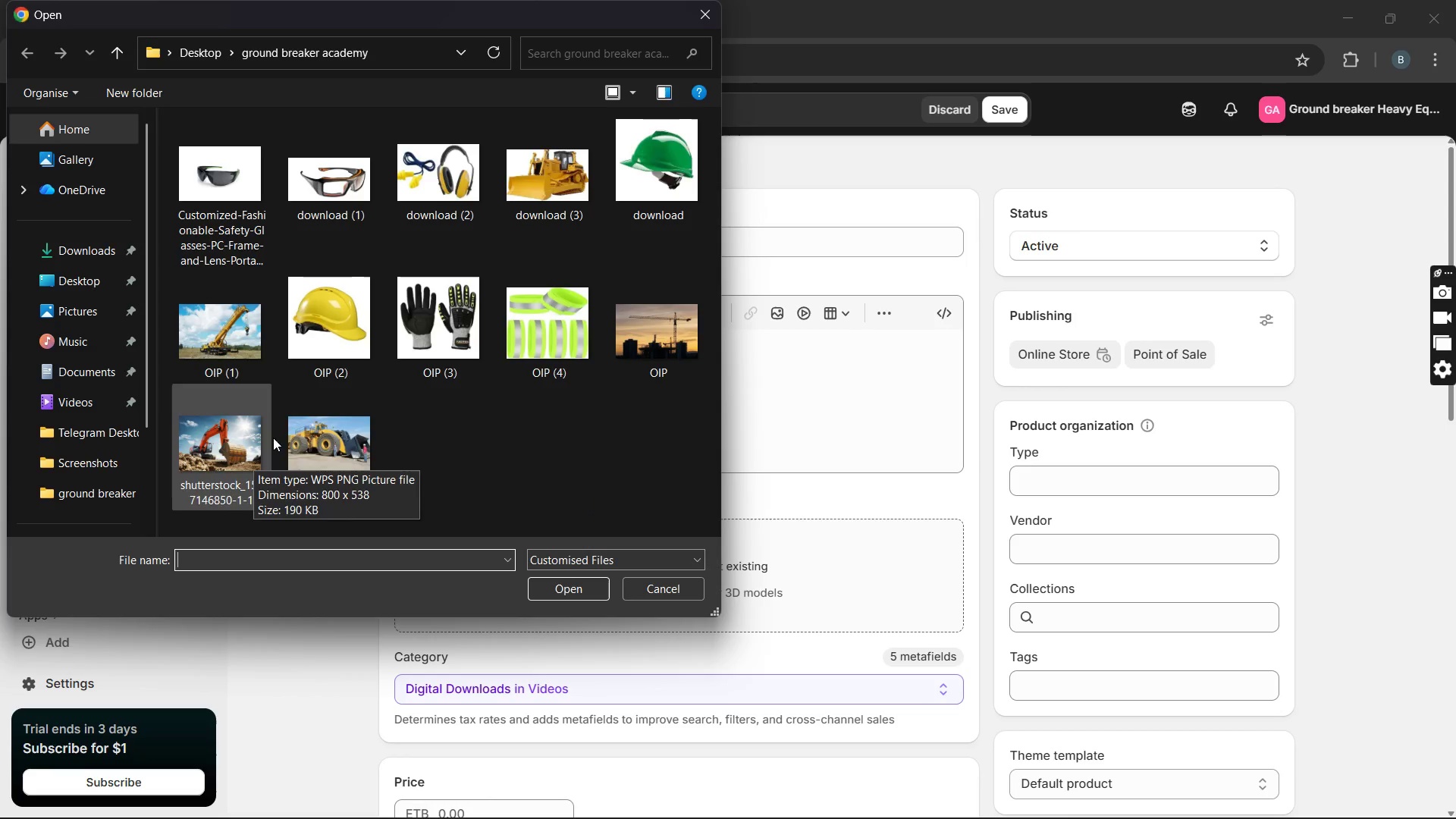 
left_click([233, 445])
 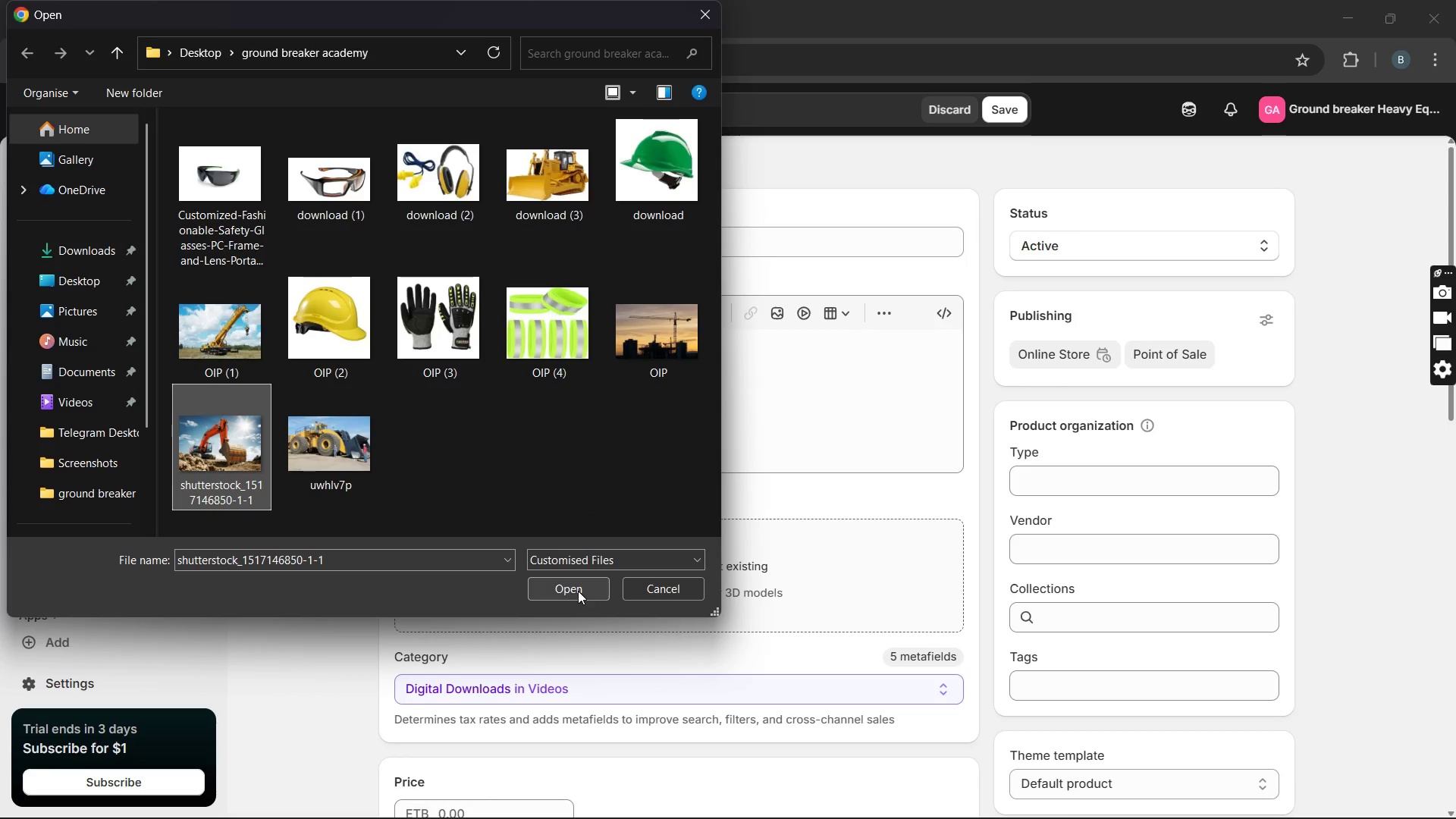 
left_click([579, 591])
 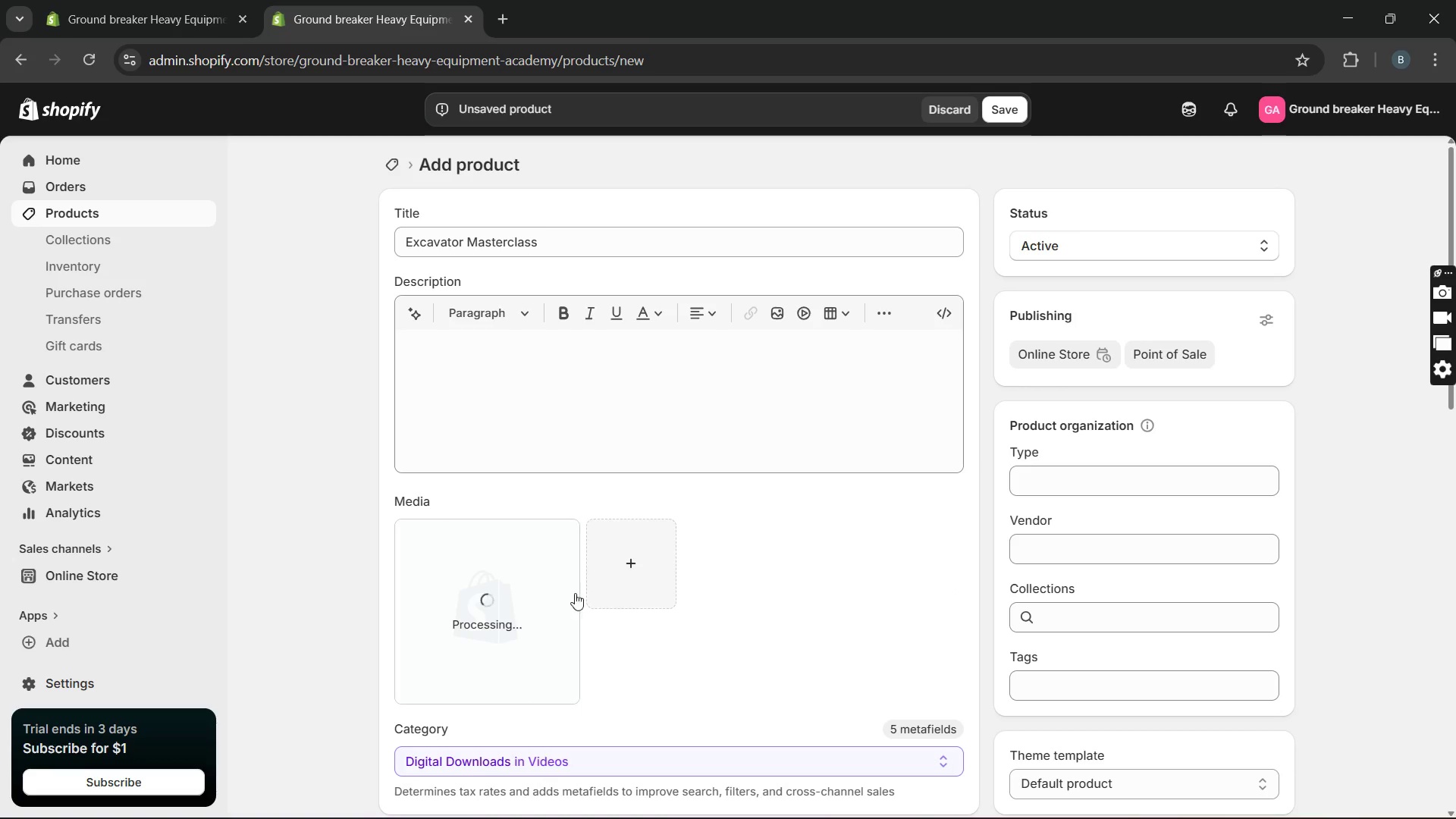 
left_click([598, 380])
 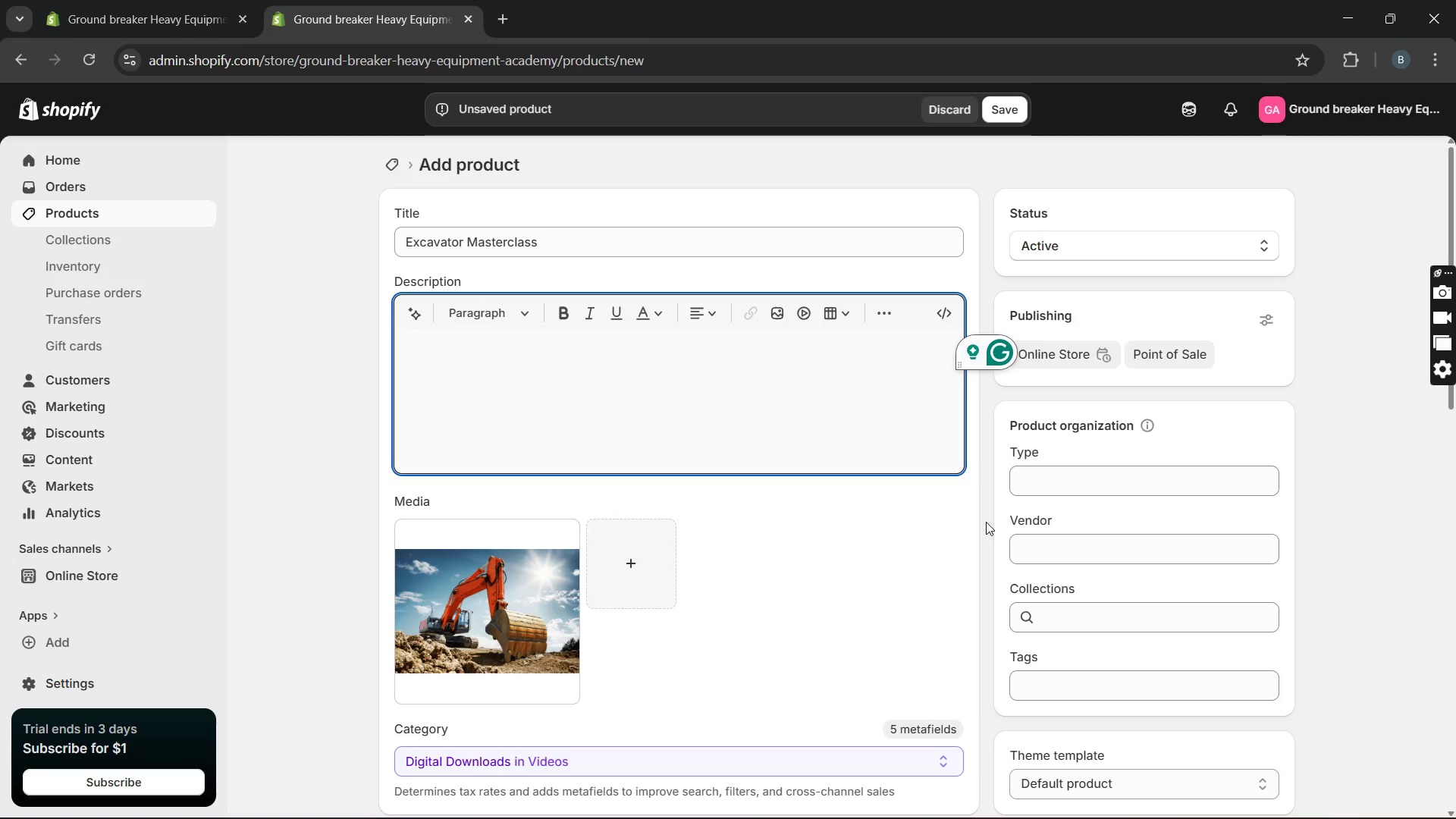 
wait(43.72)
 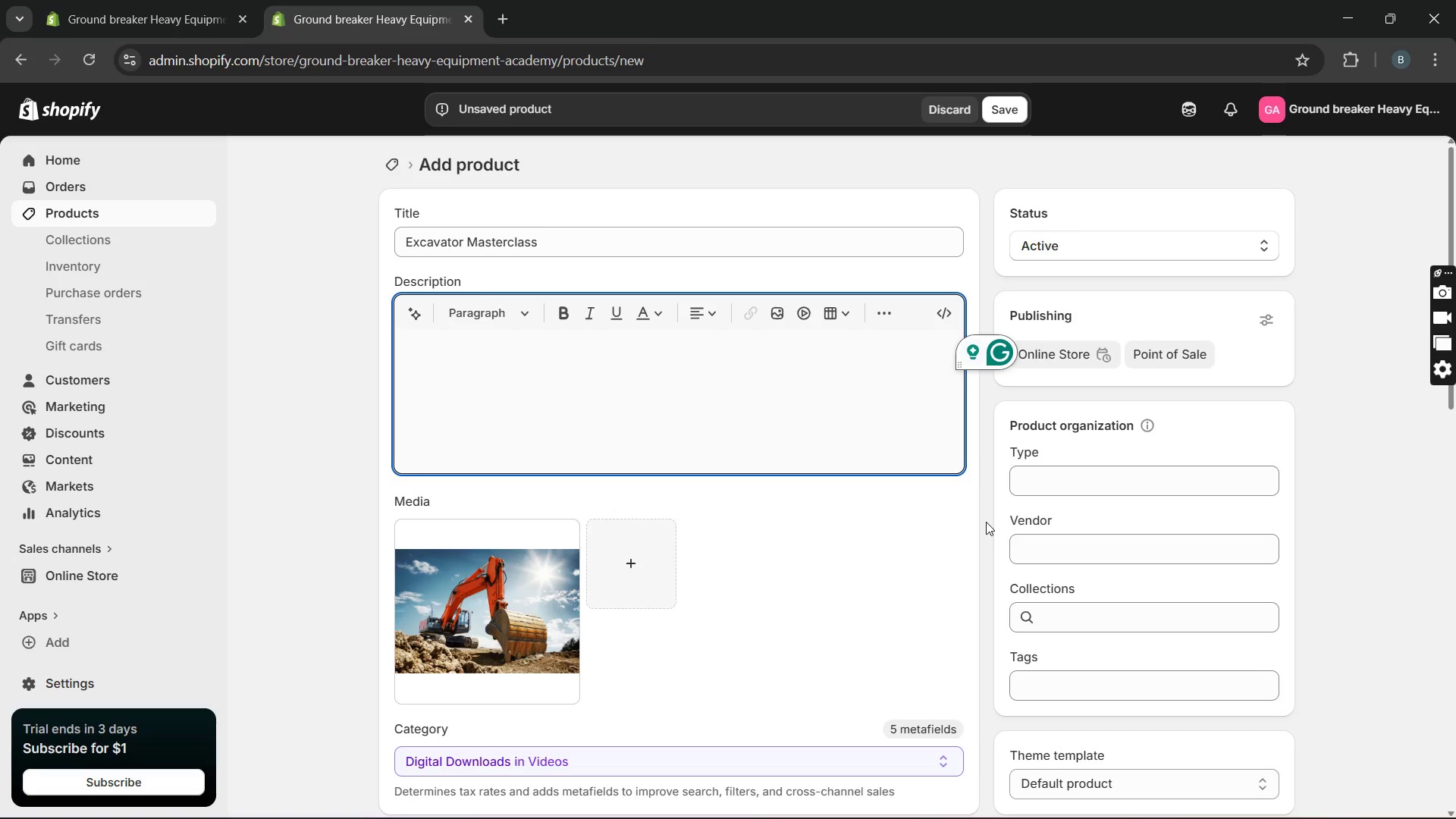 
type(THIS COU)
key(Backspace)
key(Backspace)
key(Backspace)
key(Backspace)
key(Backspace)
key(Backspace)
key(Backspace)
type(his course is de)
 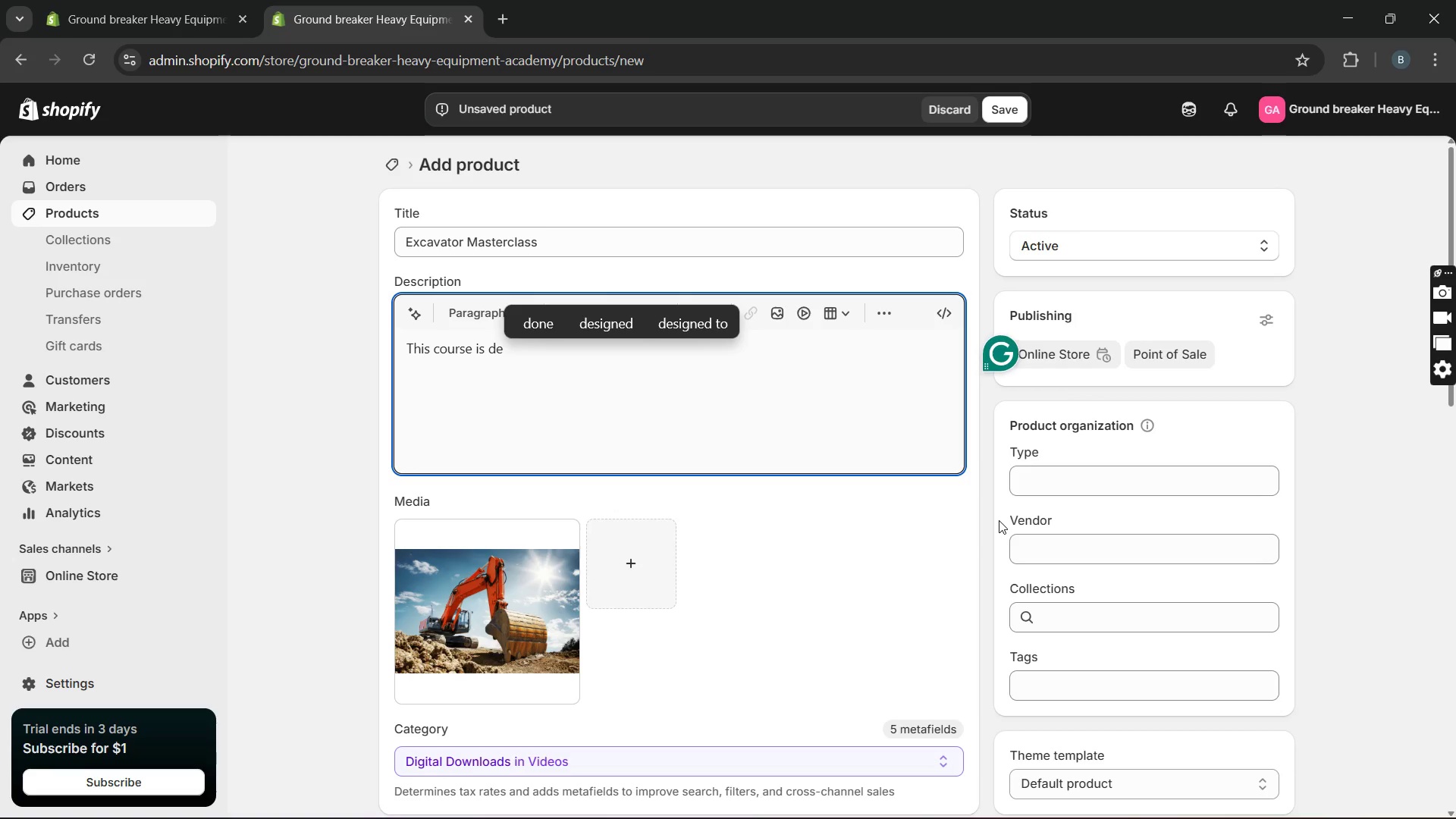 
type(sighned for )
 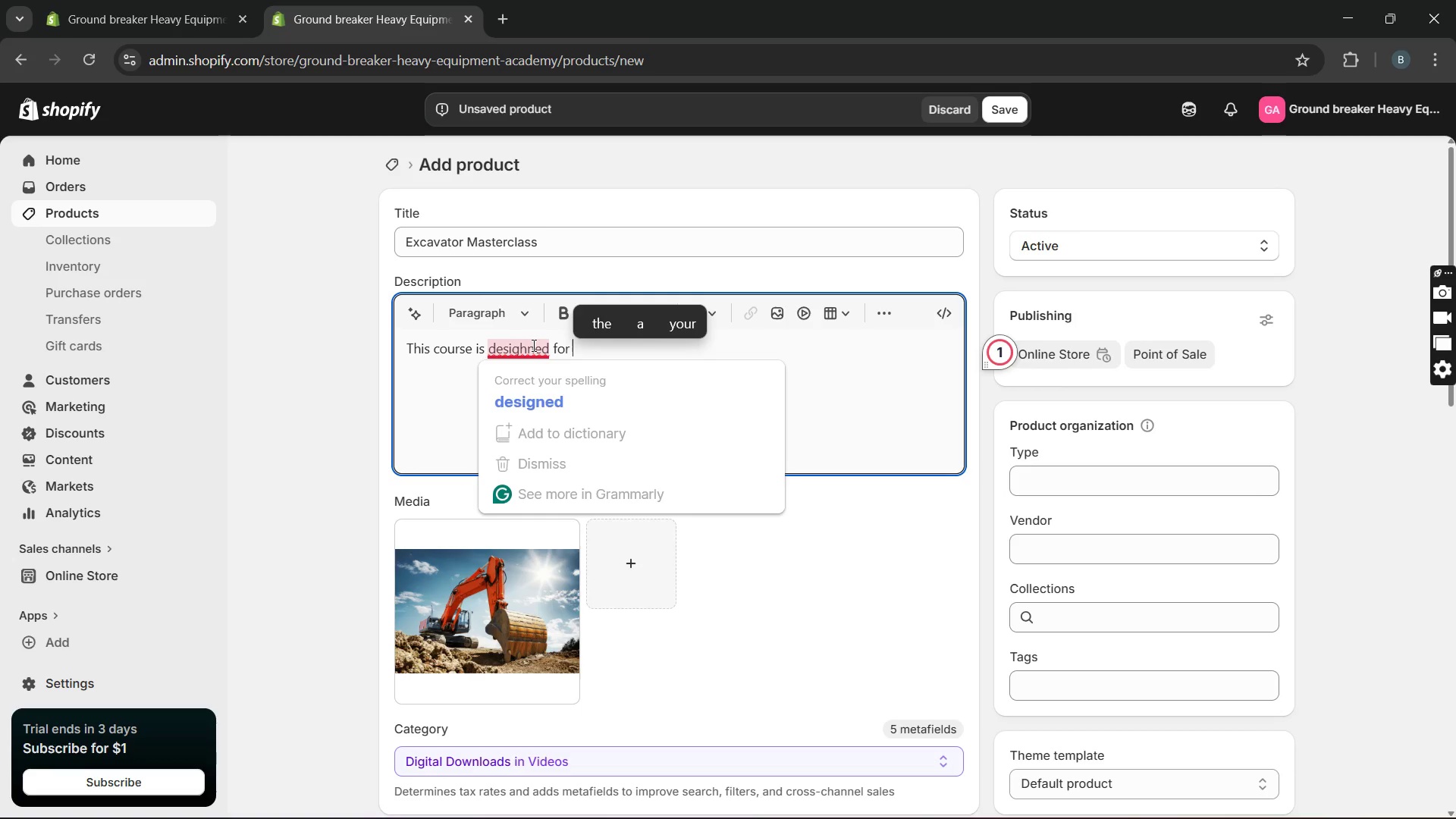 
left_click([548, 397])
 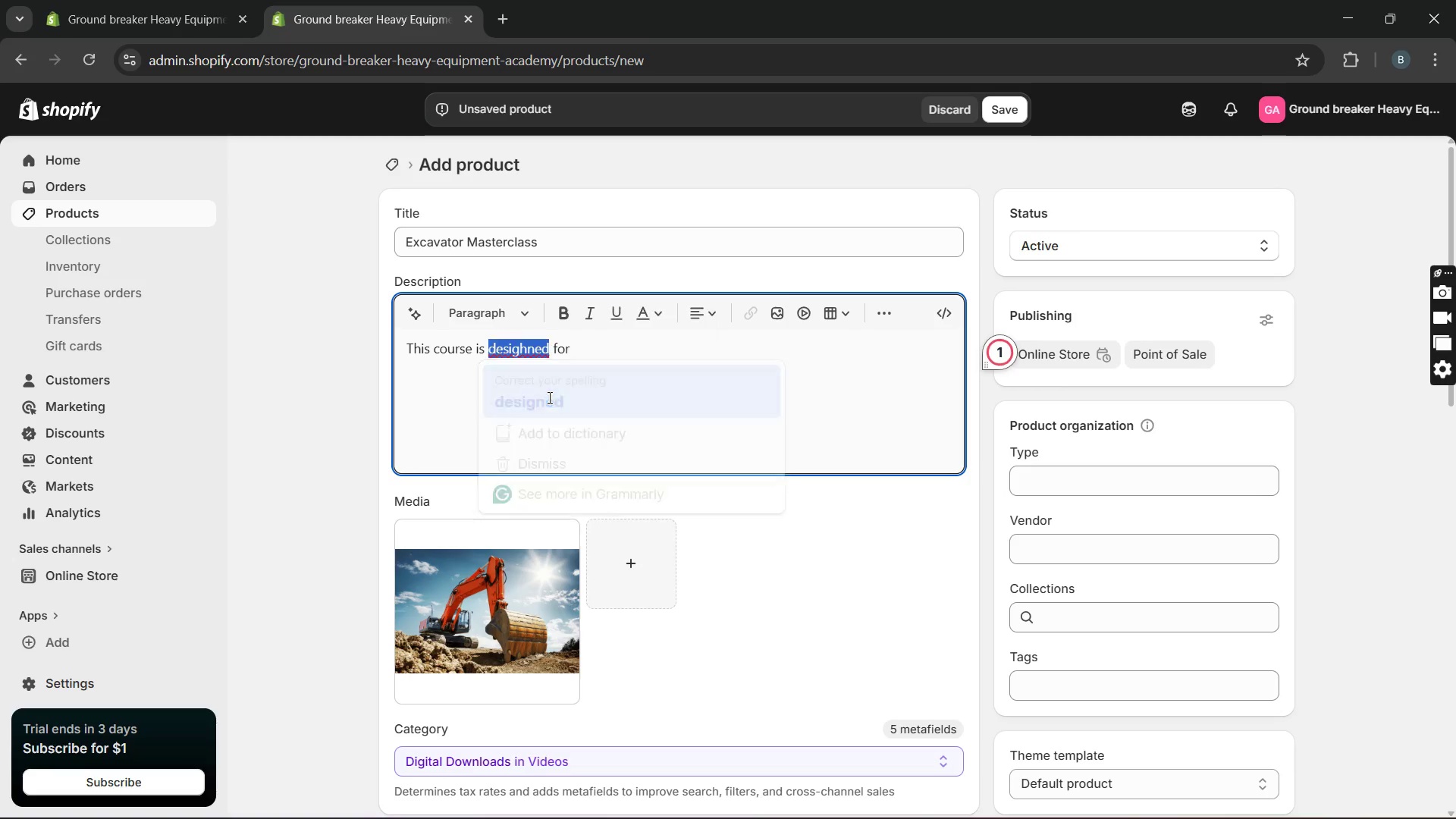 
key(Unknown)
 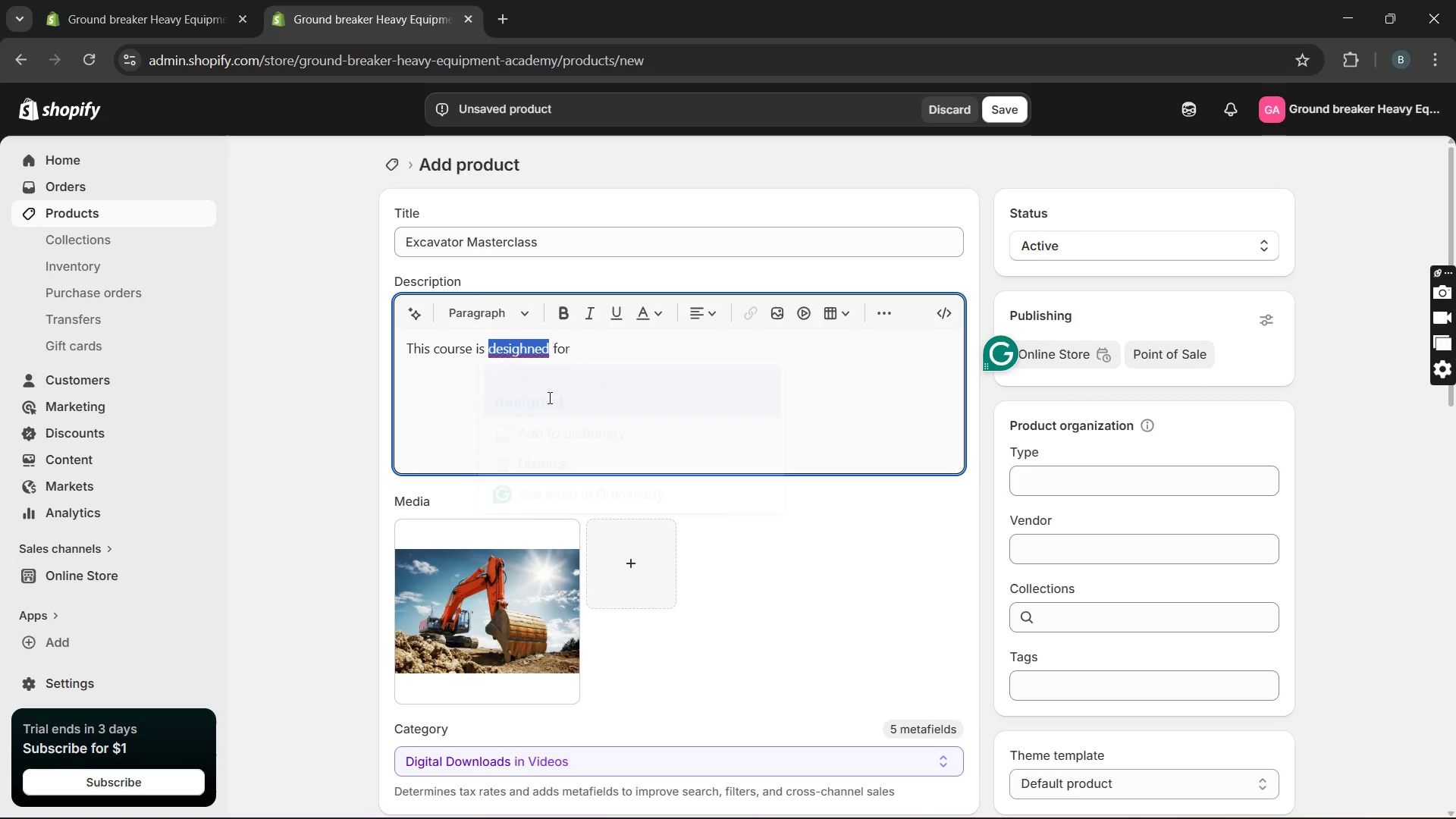 
key(Unknown)
 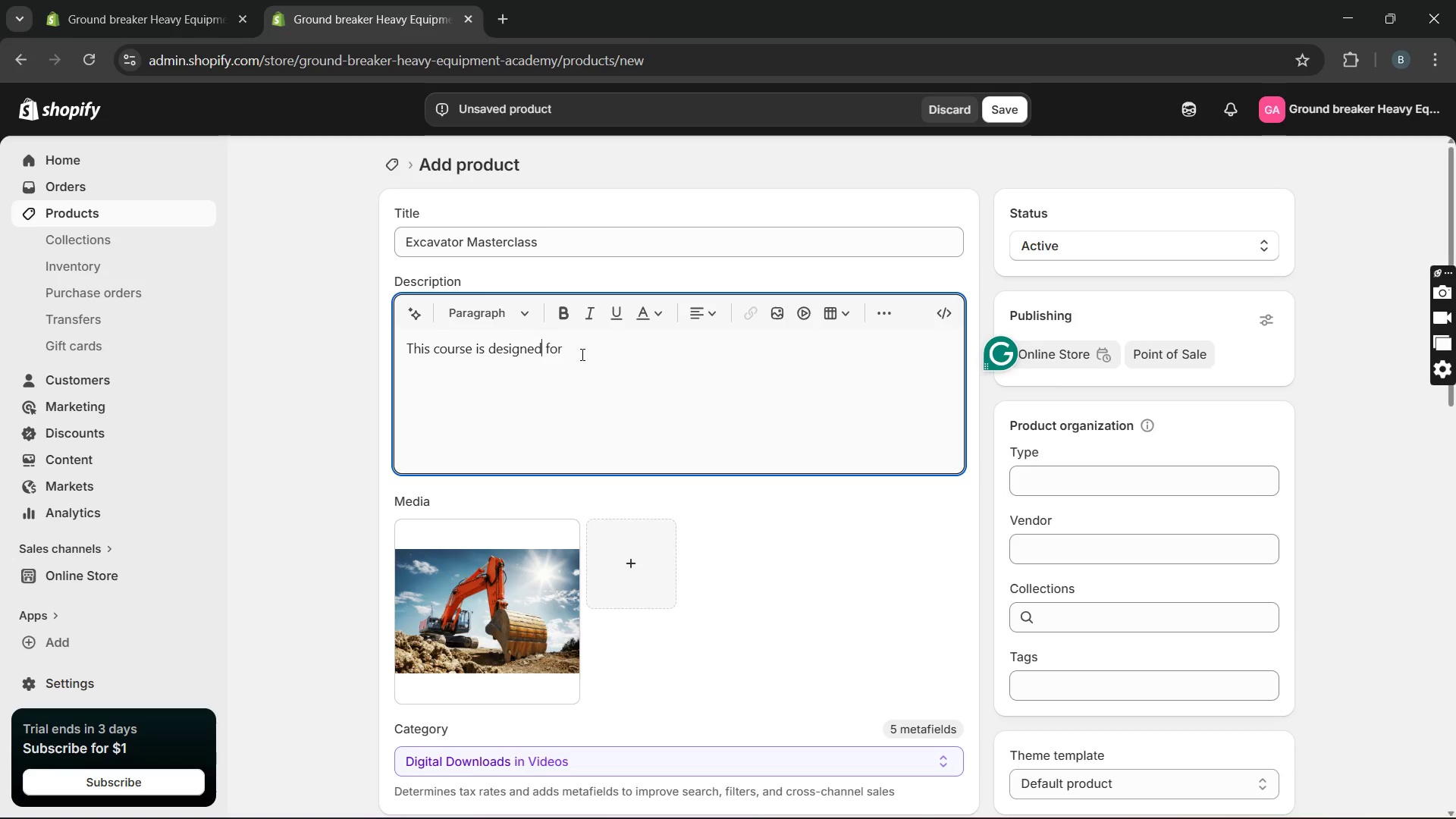 
key(Unknown)
 